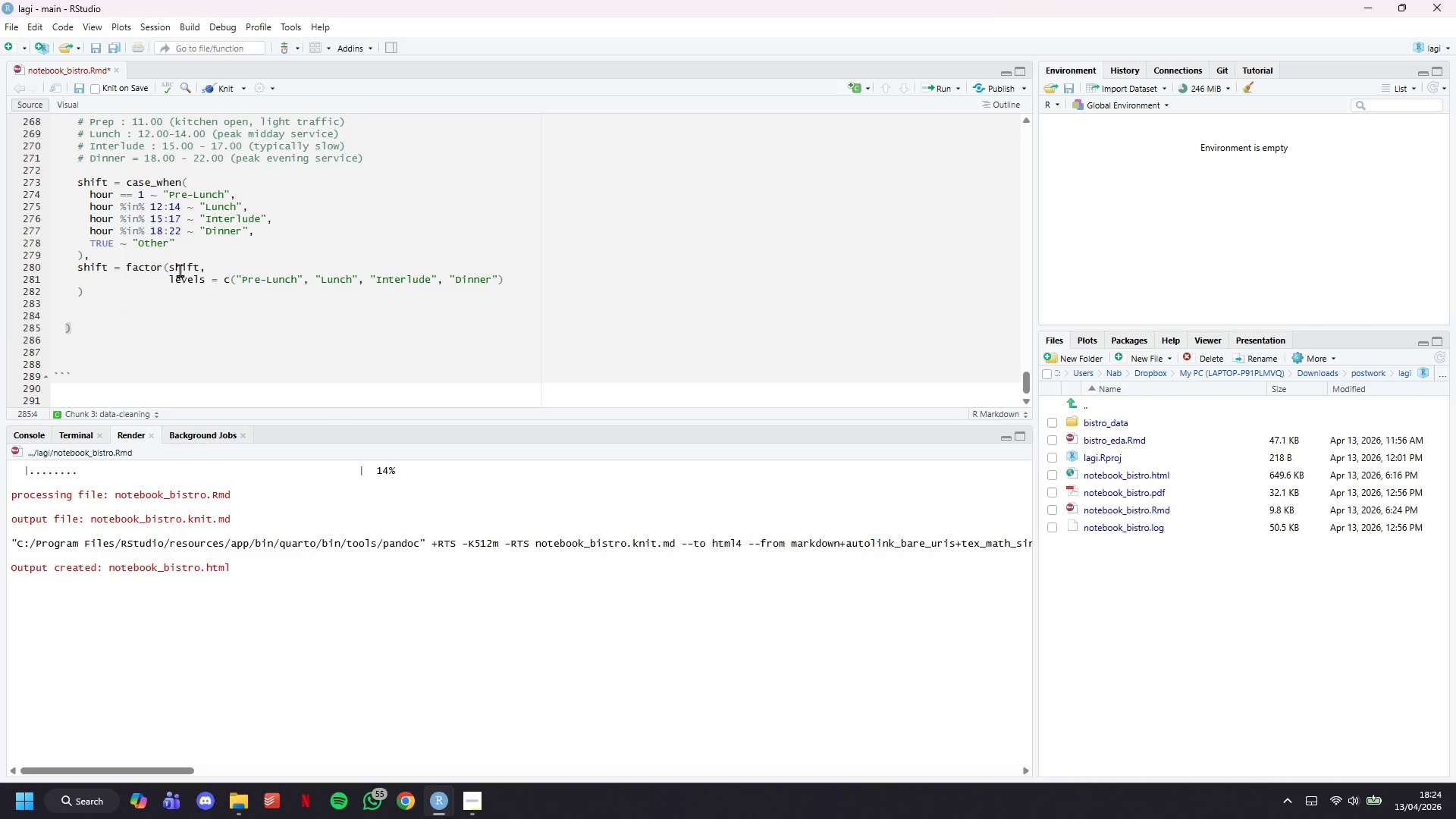 
key(ArrowUp)
 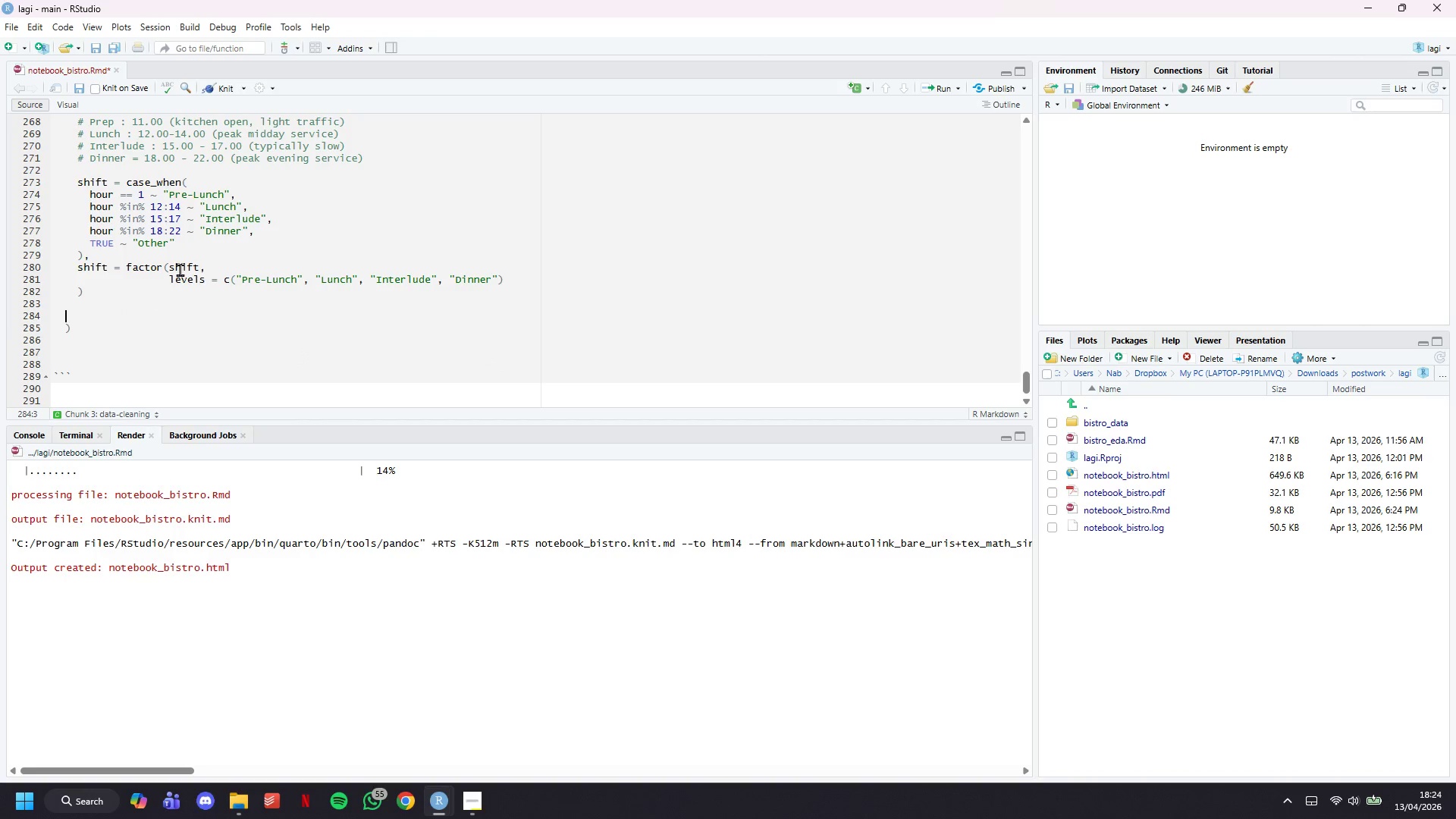 
key(ArrowUp)
 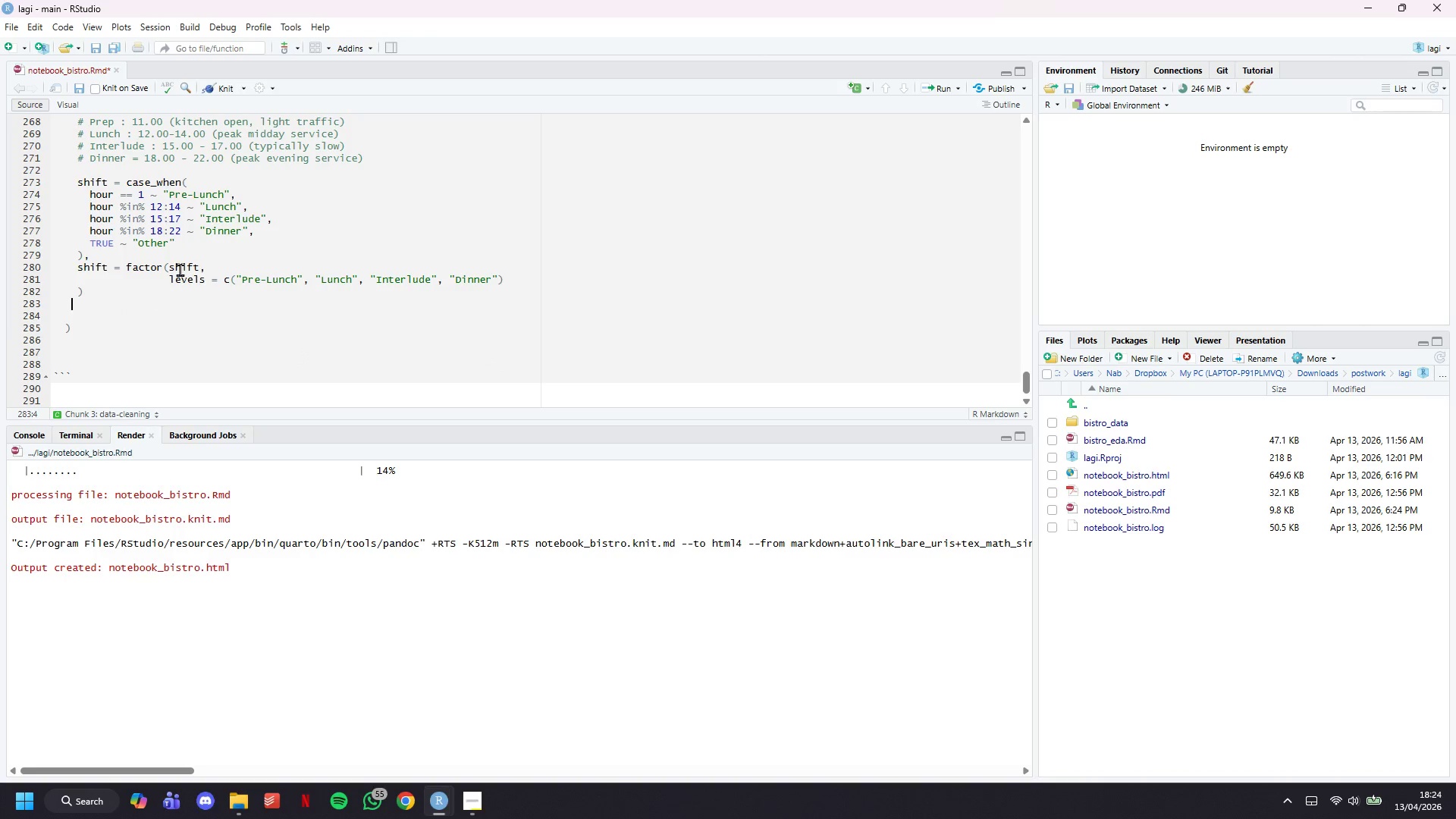 
key(ArrowUp)
 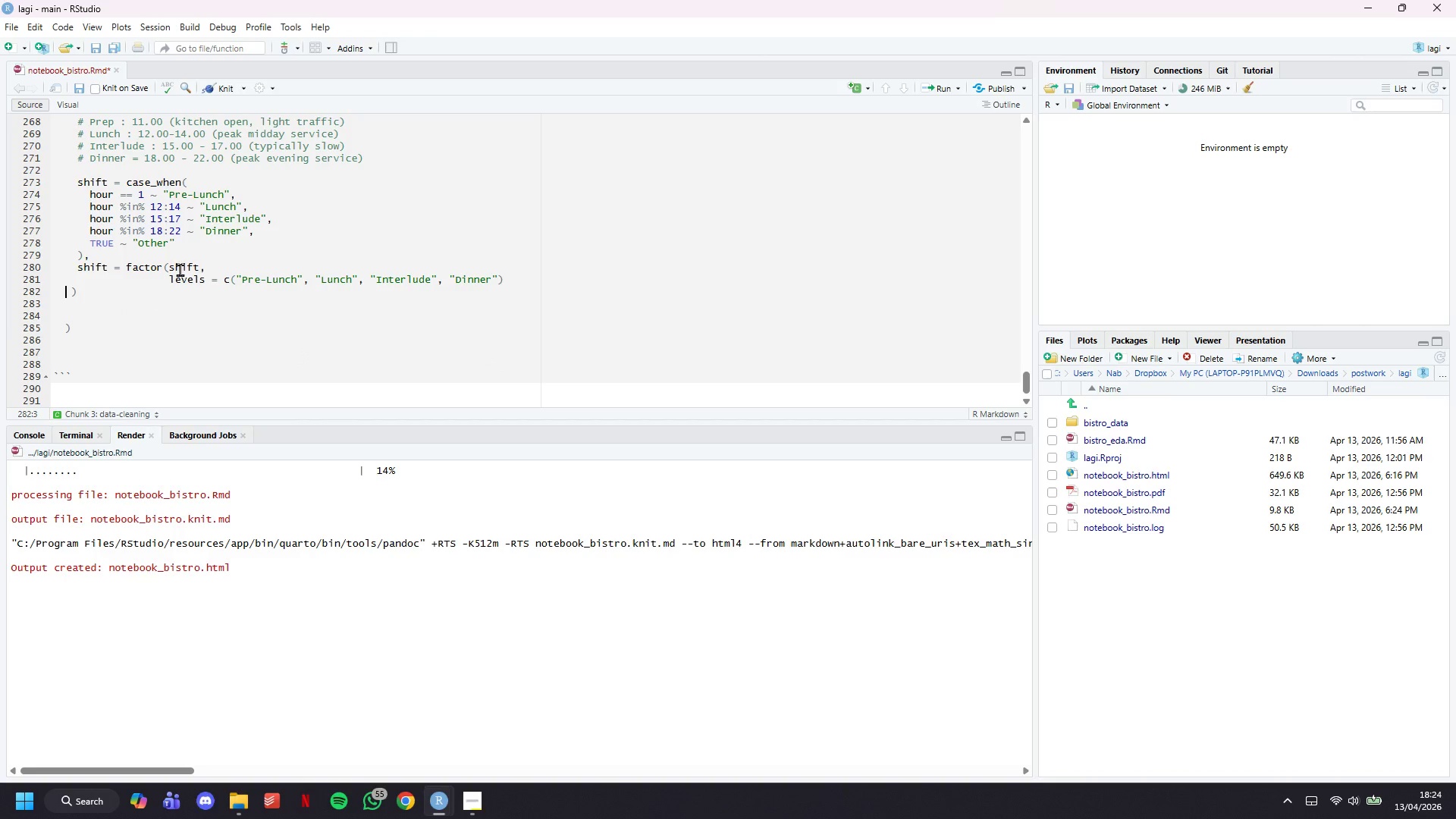 
key(Backspace)
 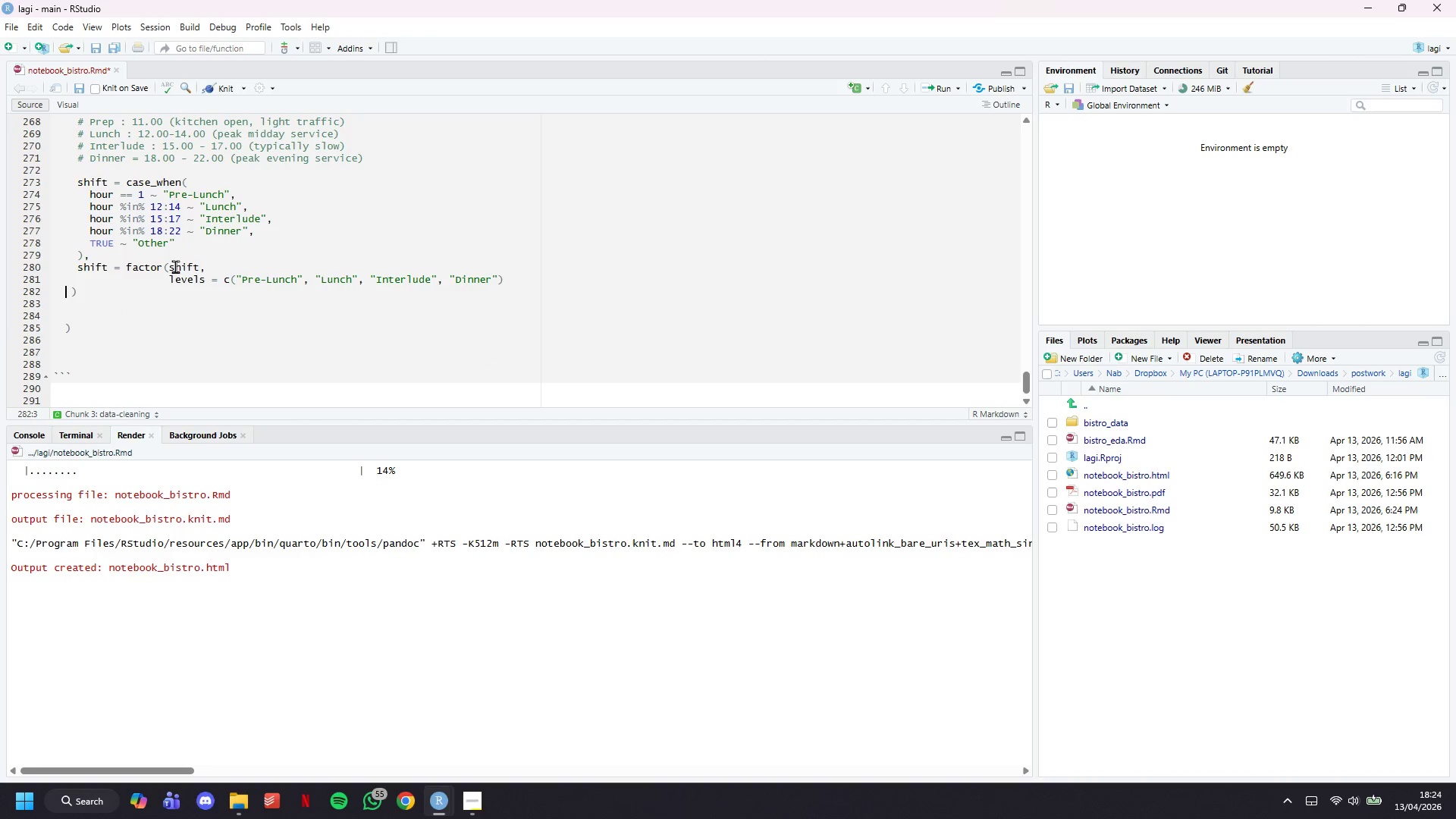 
key(Backspace)
 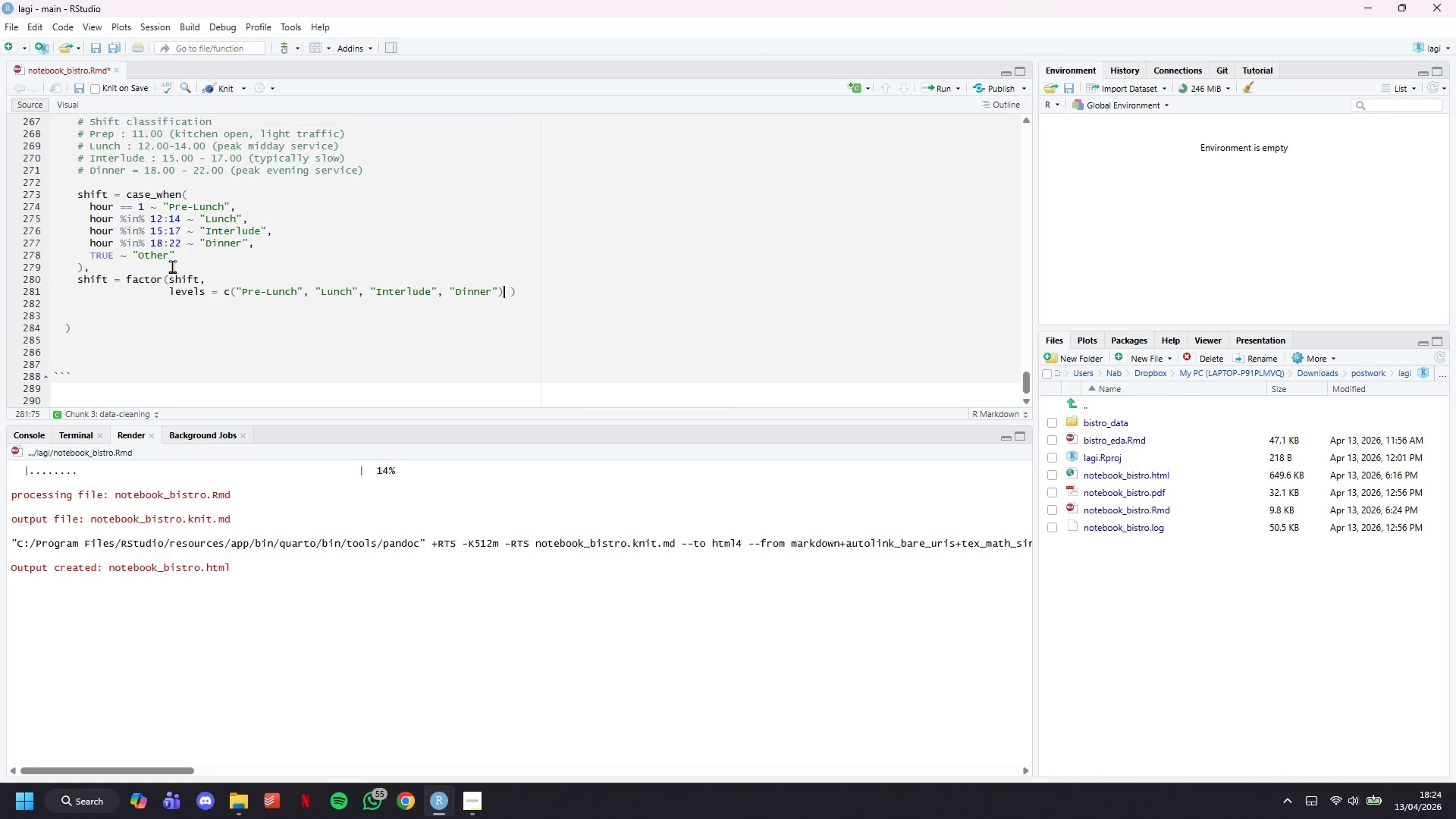 
key(Backspace)
 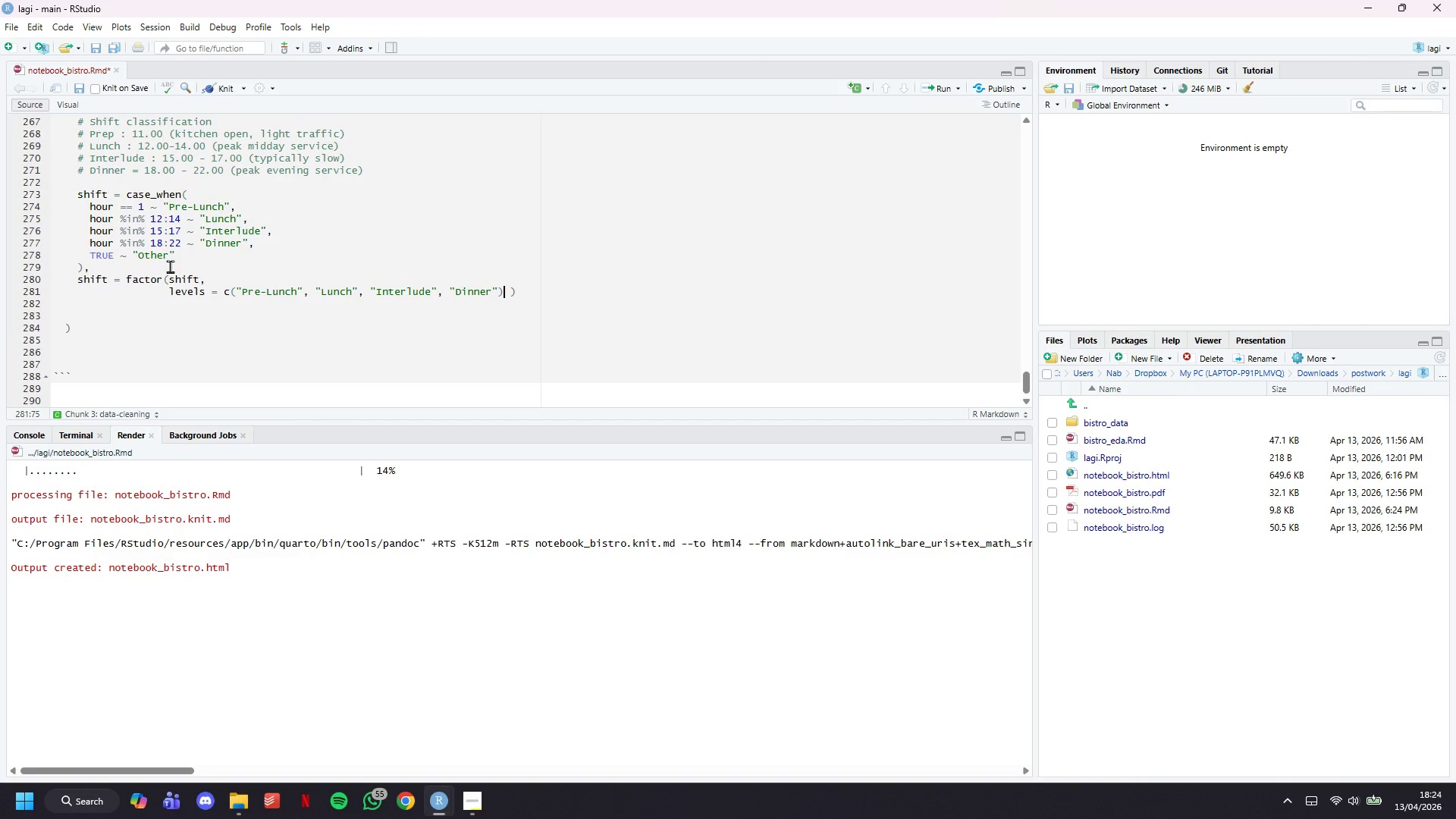 
key(ArrowRight)
 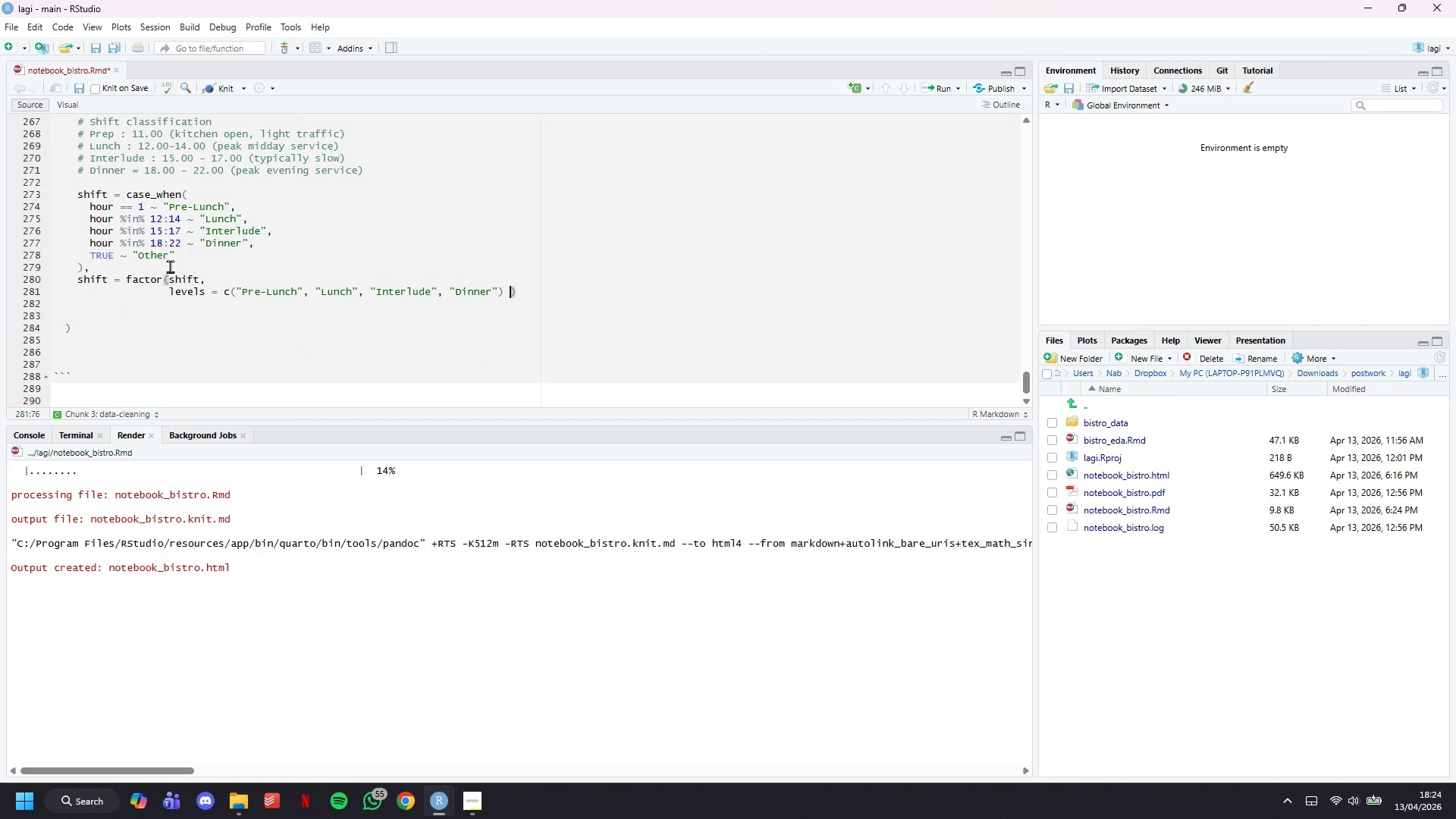 
key(Backspace)
 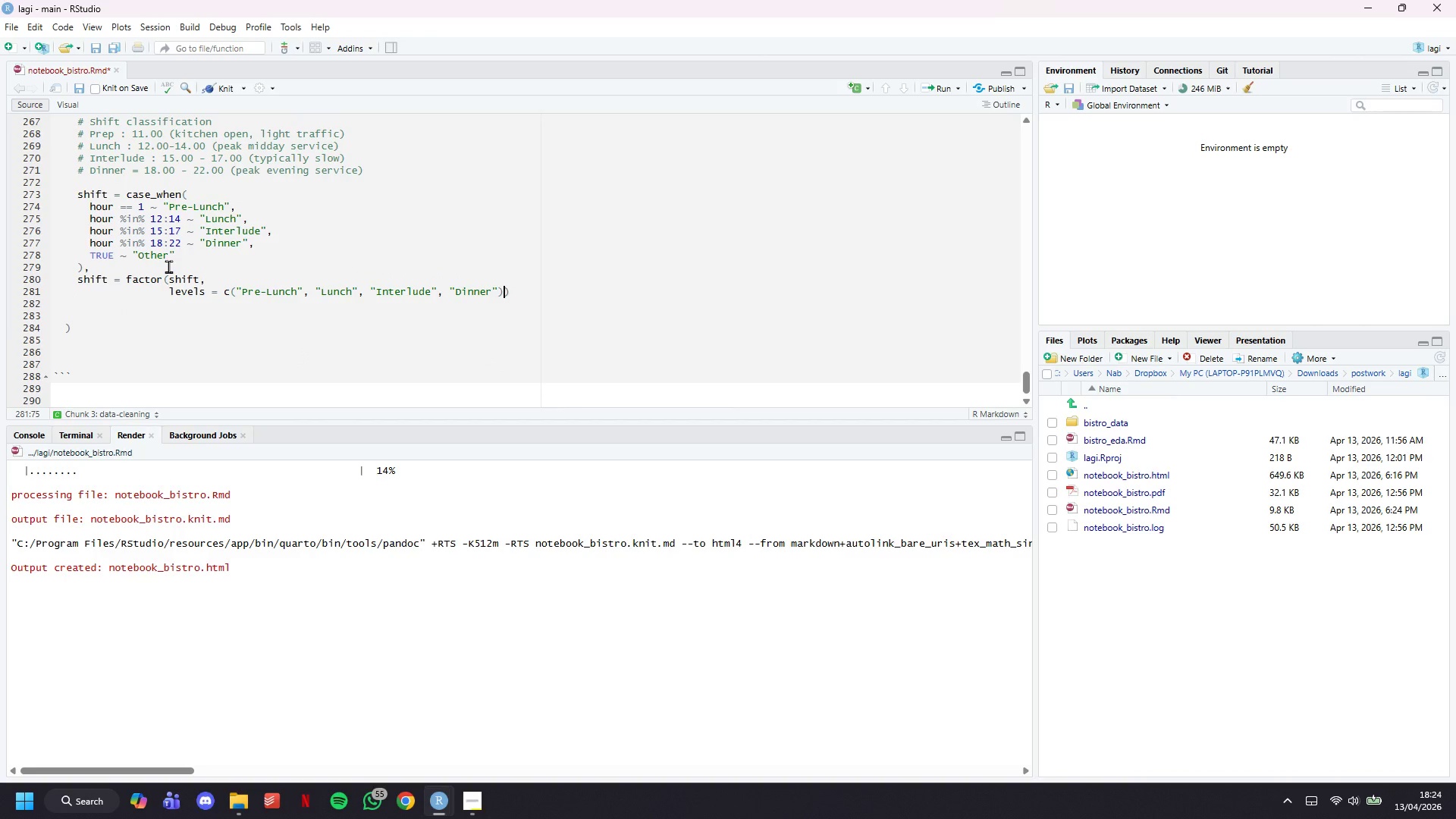 
key(ArrowDown)
 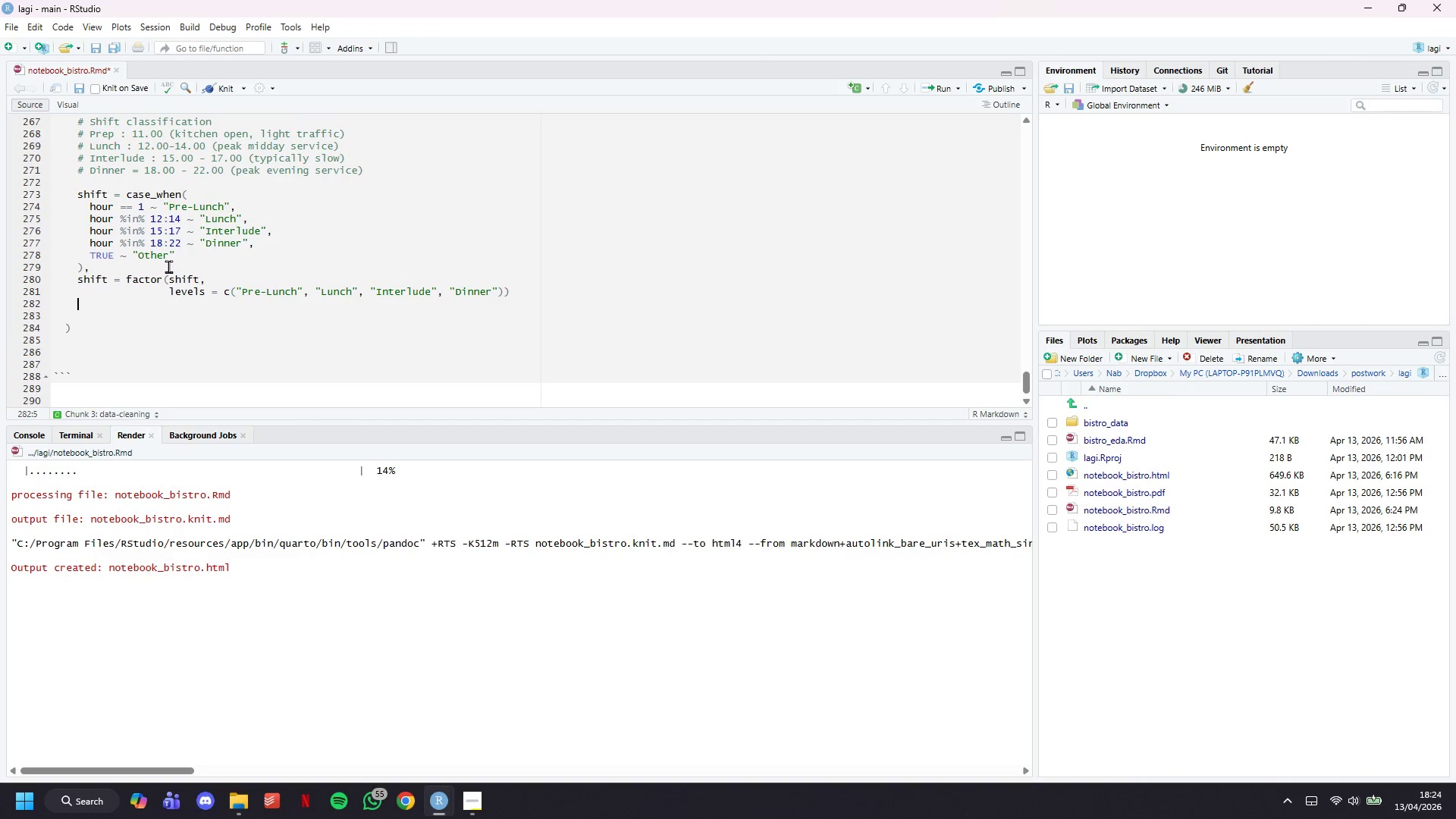 
key(Backspace)
 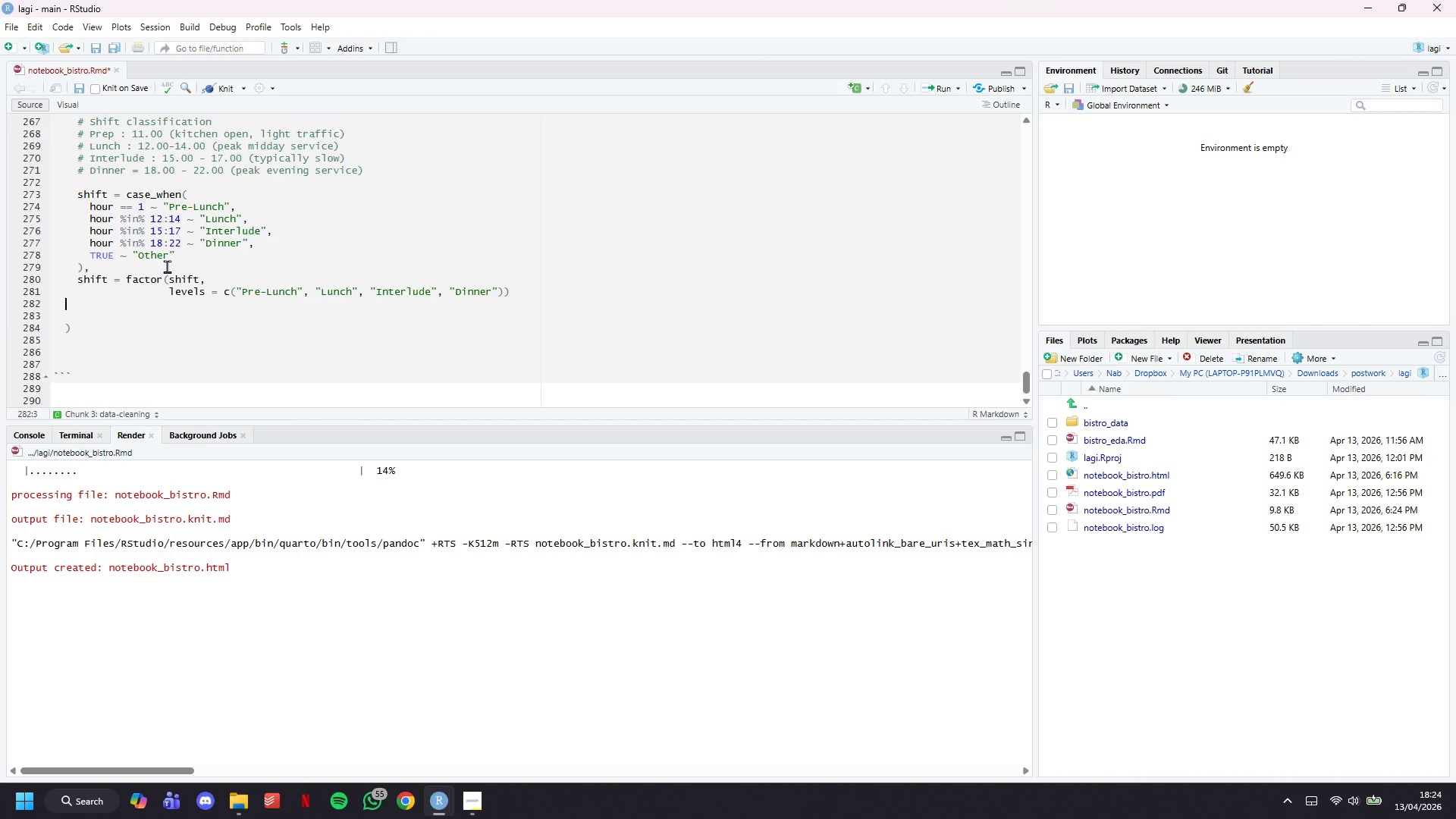 
key(Backspace)
 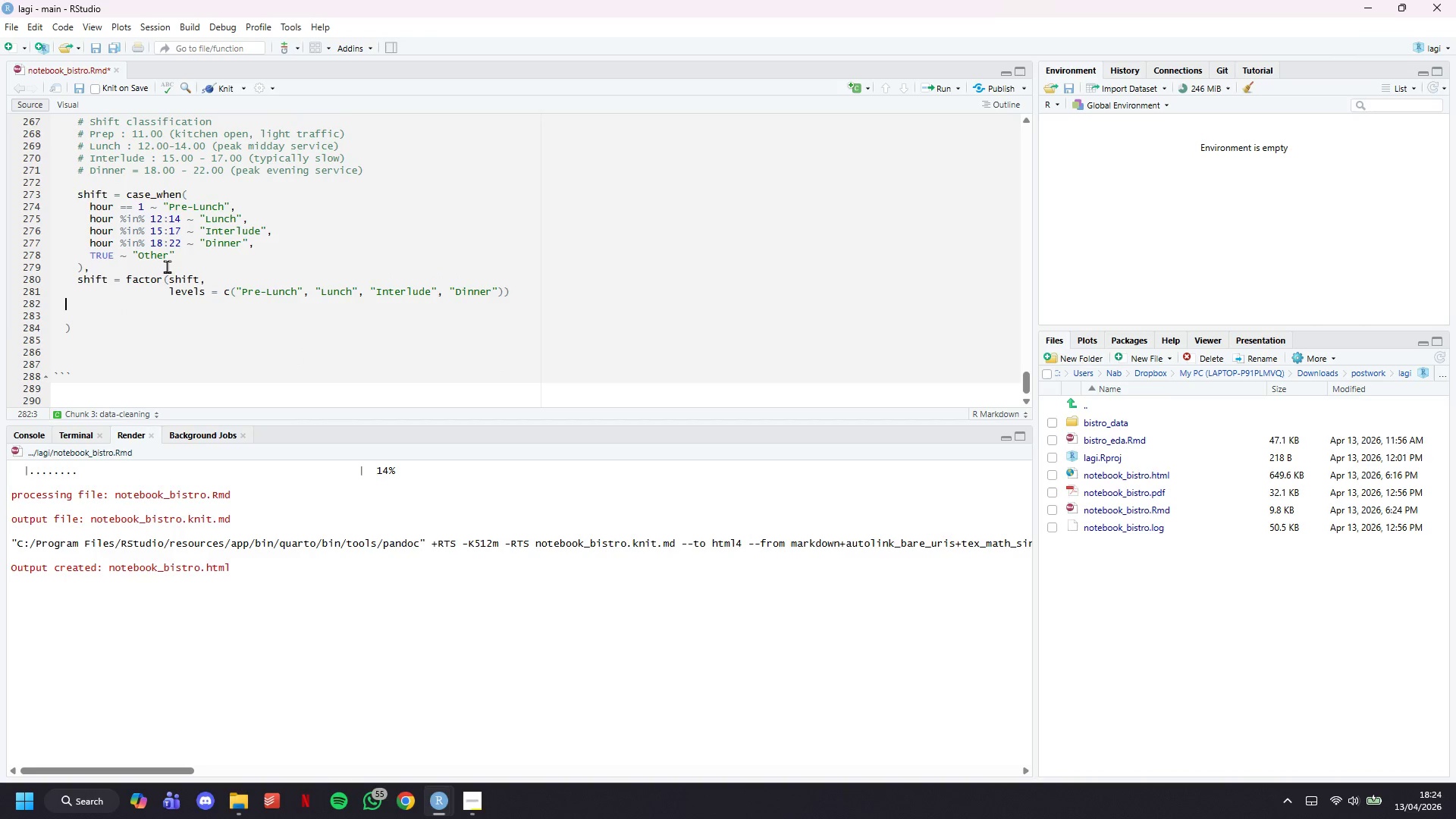 
key(ArrowDown)
 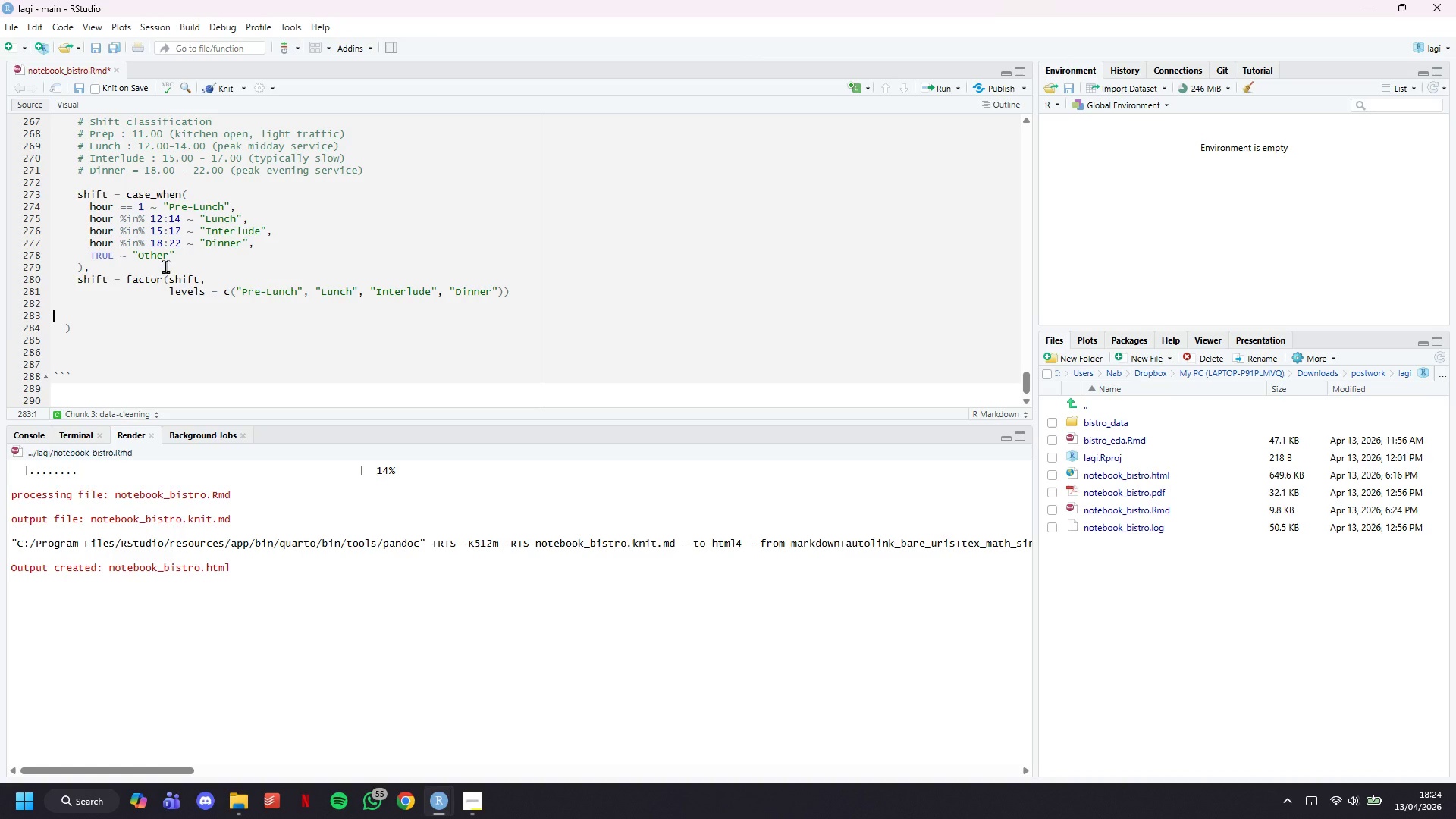 
key(Backspace)
 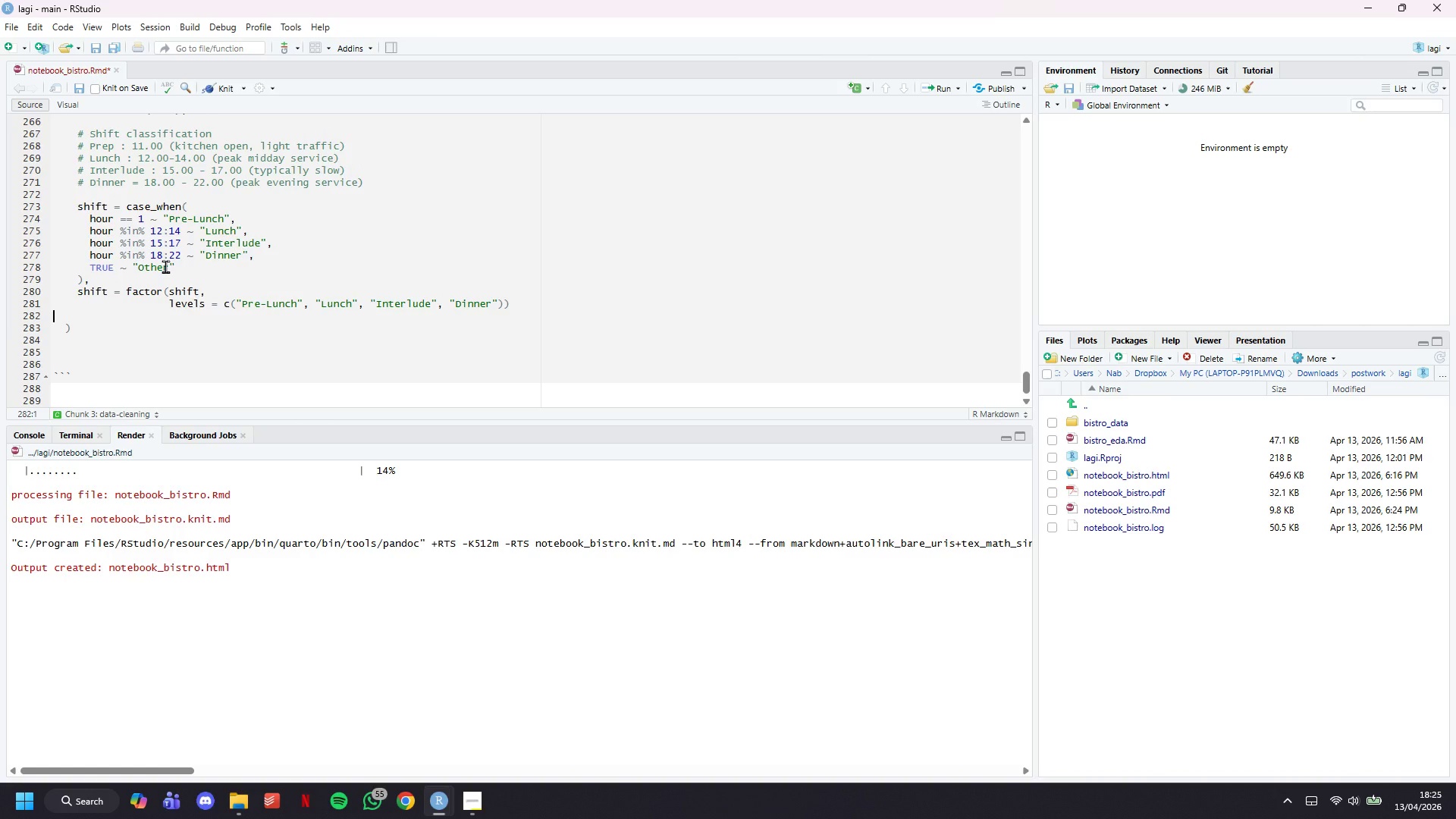 
key(Backspace)
 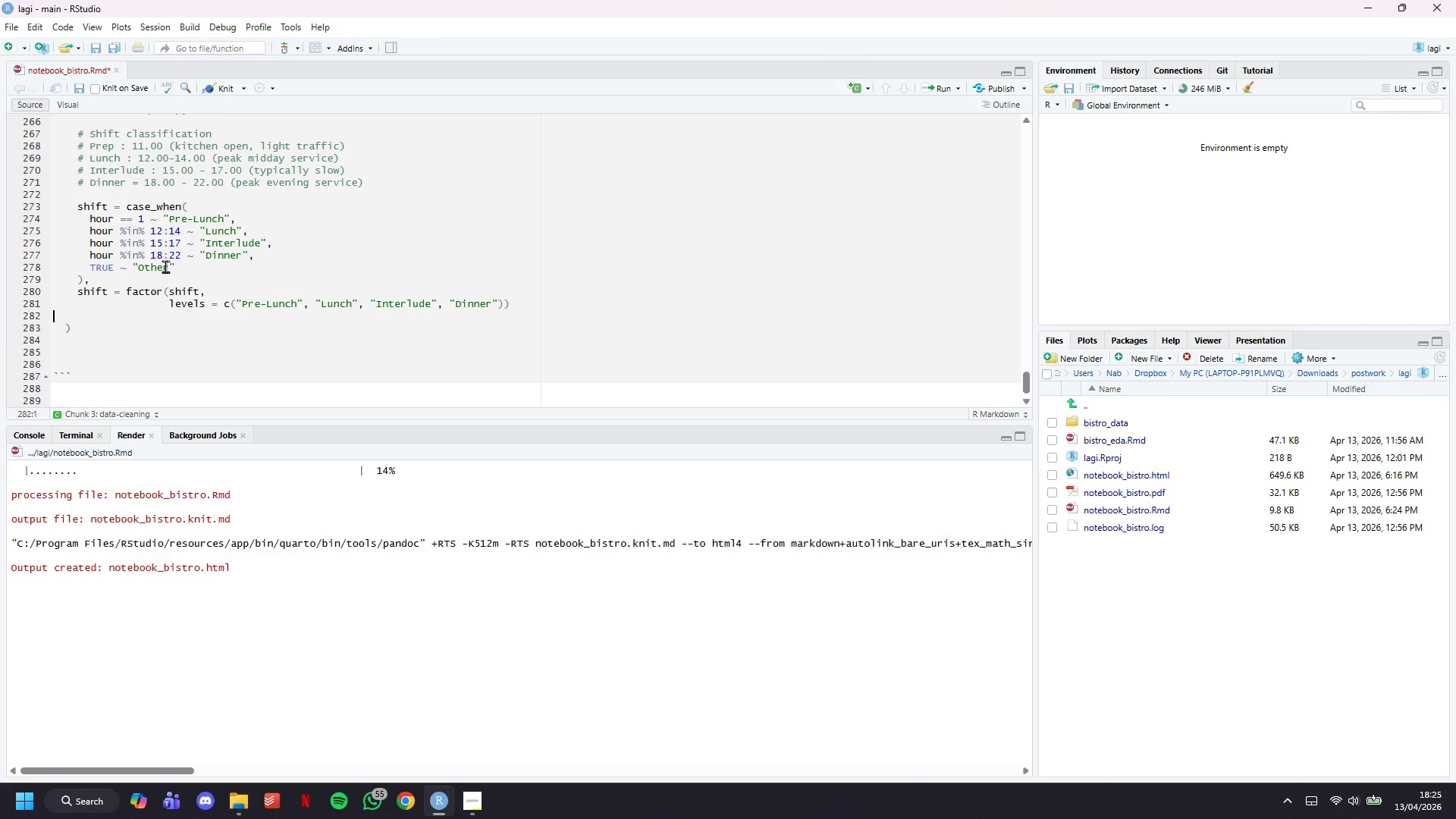 
key(ArrowRight)
 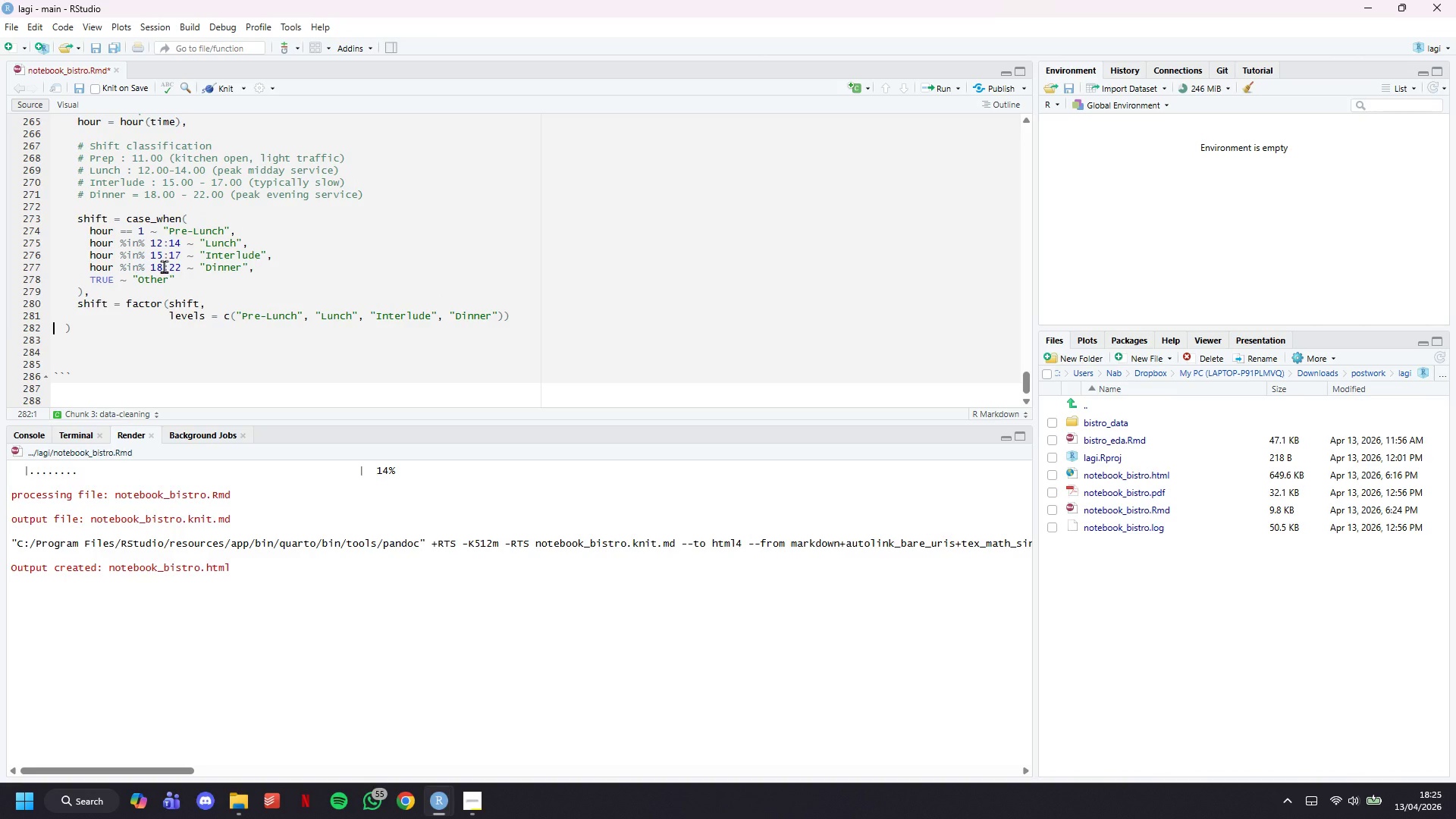 
key(ArrowRight)
 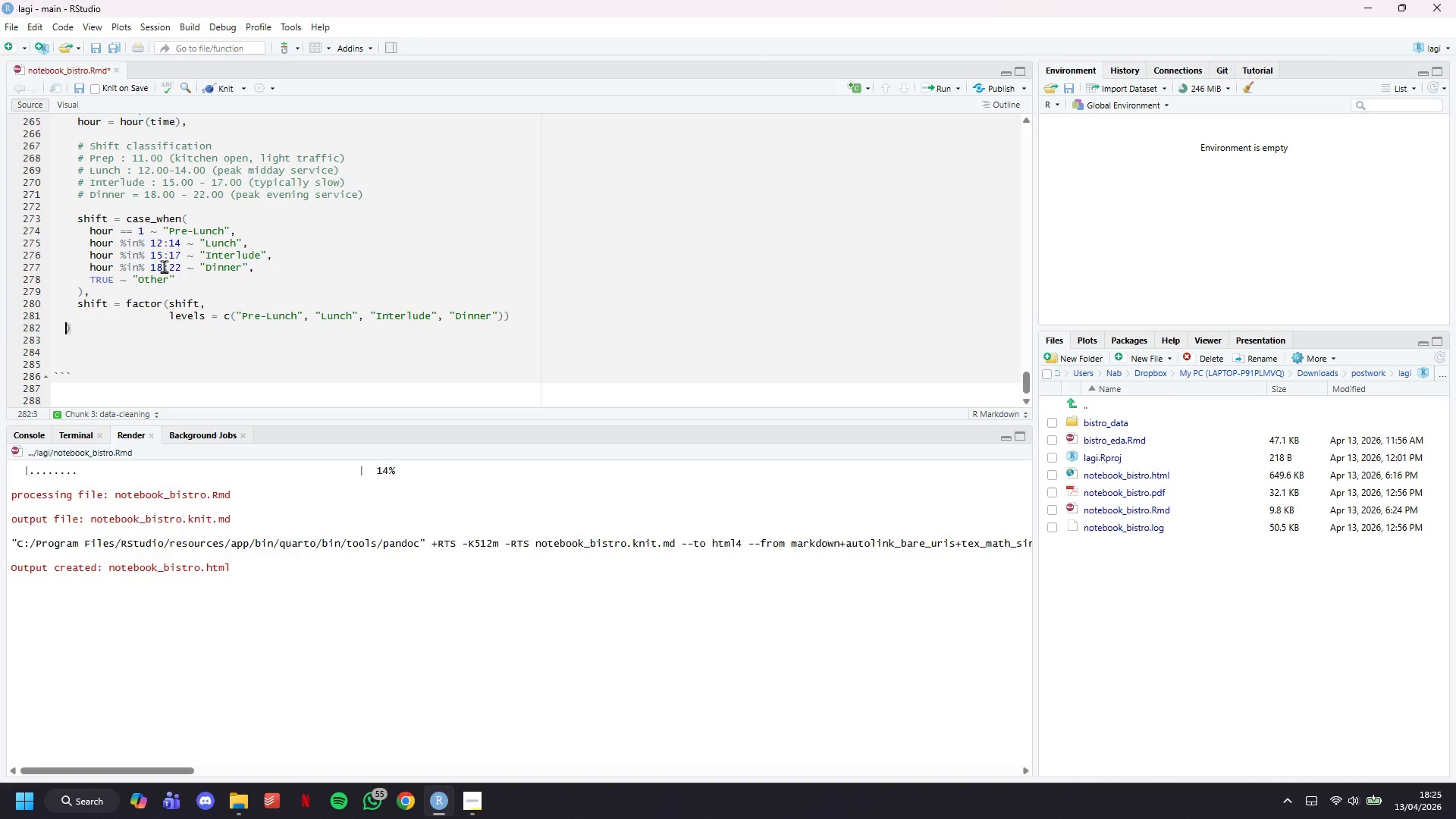 
key(ArrowRight)
 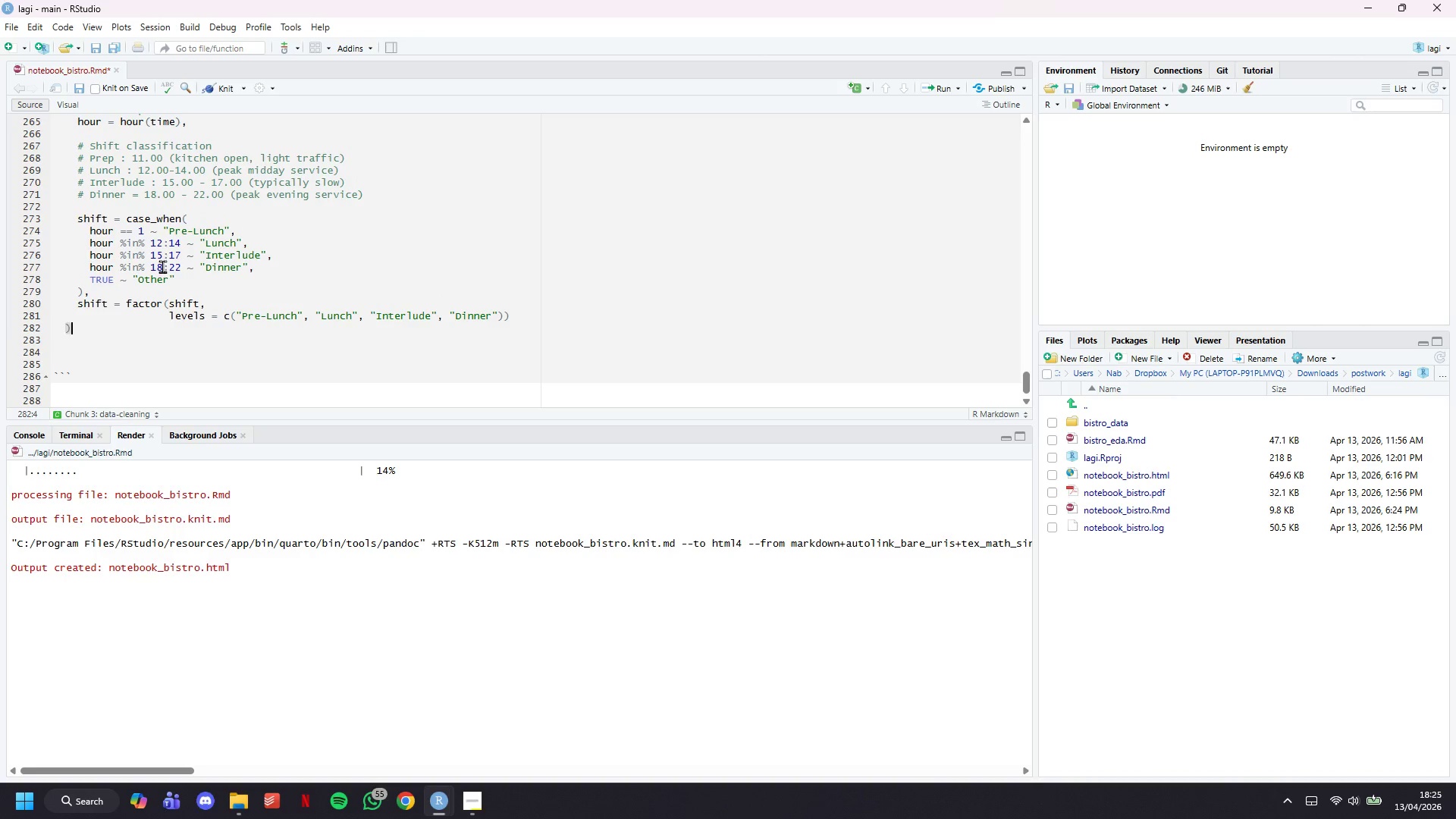 
key(ArrowRight)
 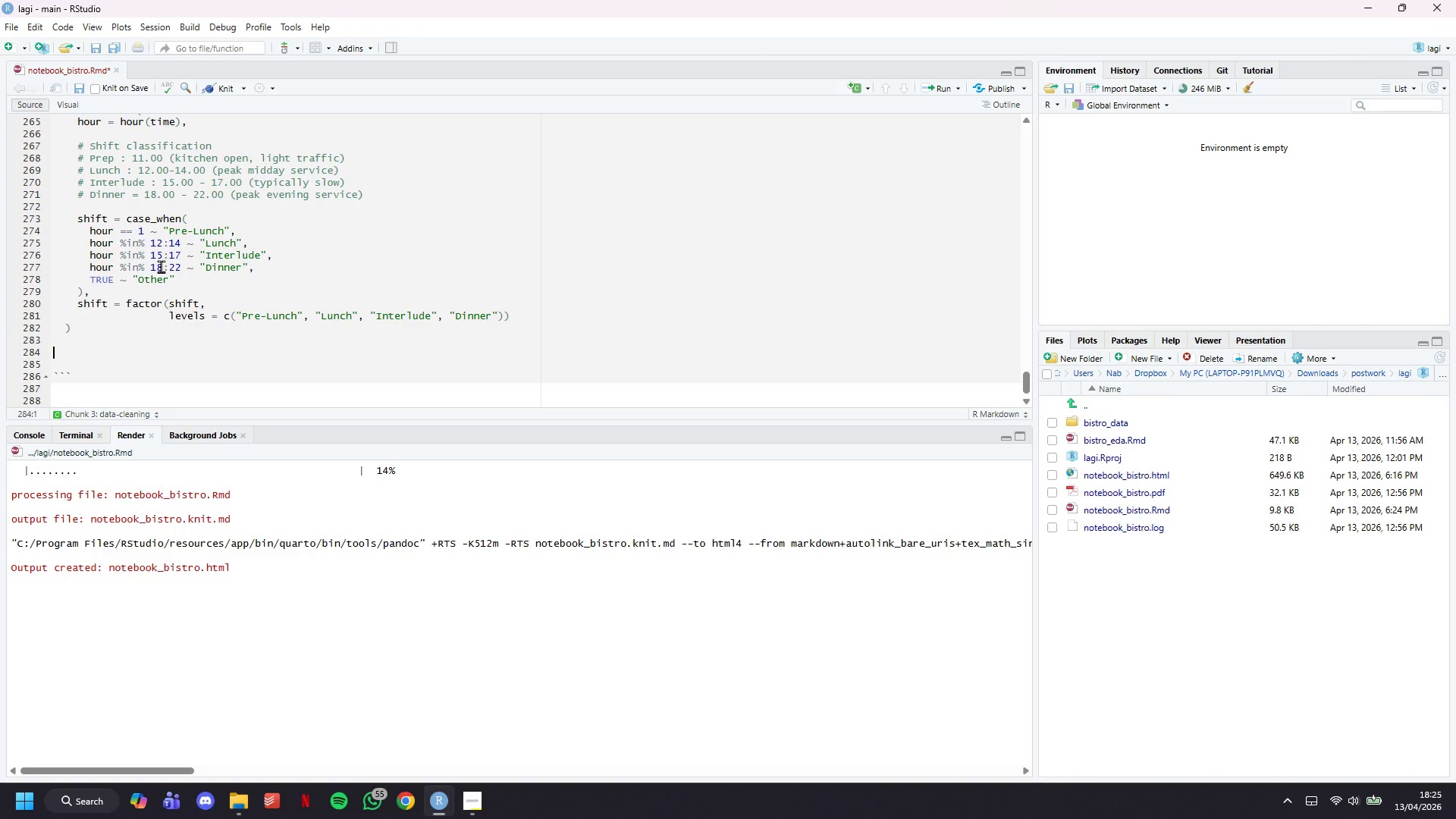 
key(ArrowRight)
 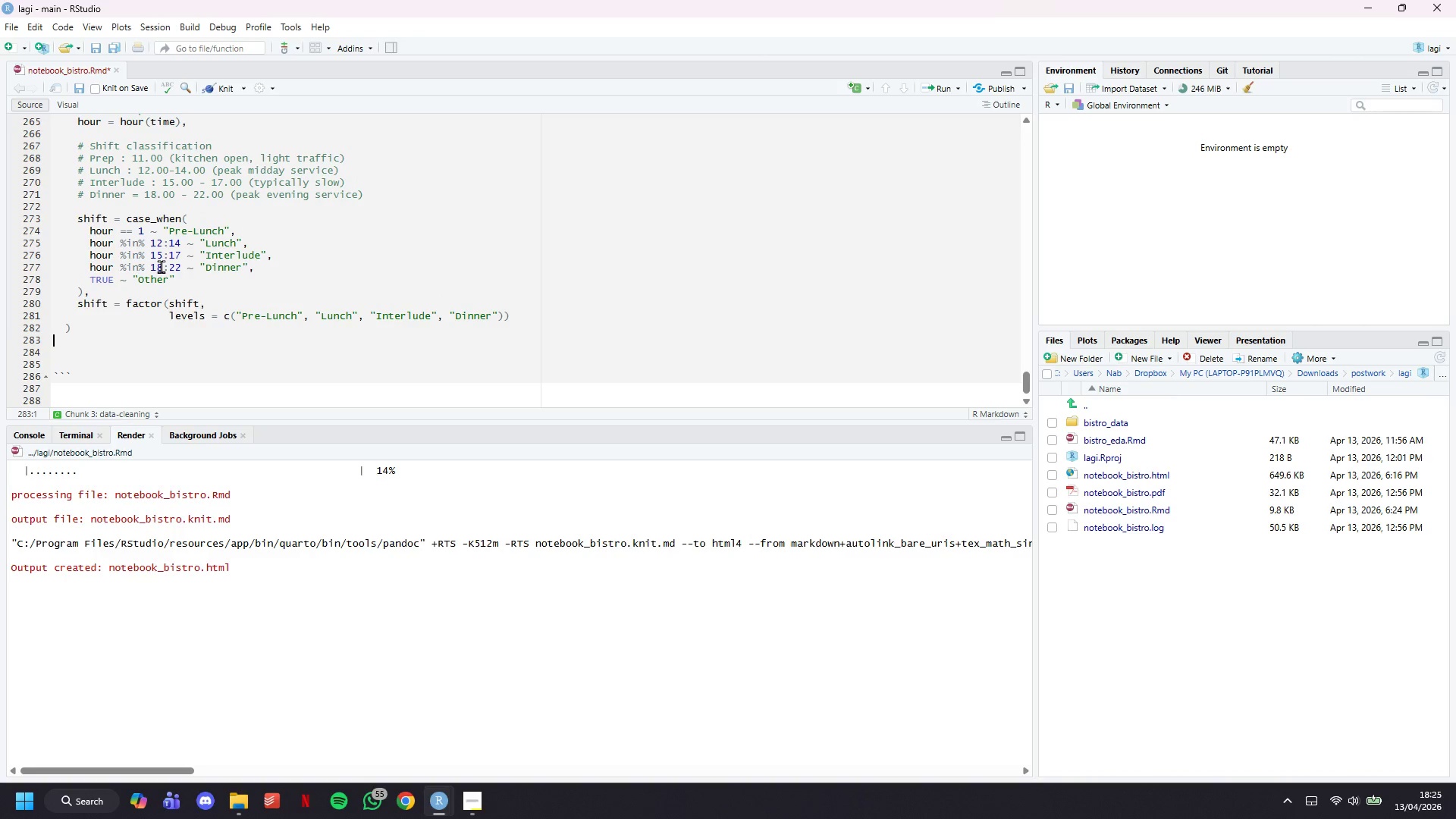 
key(ArrowLeft)
 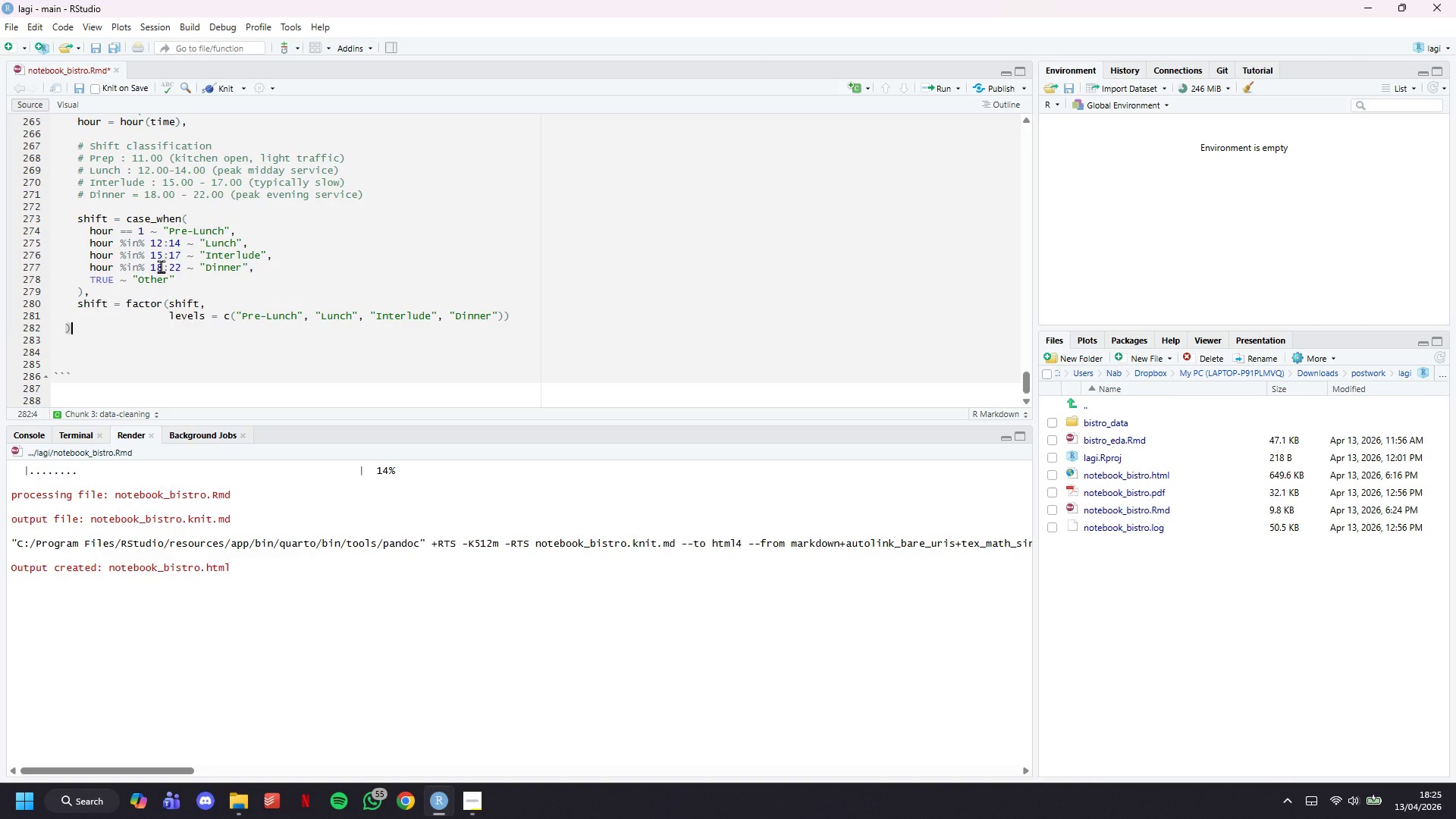 
key(ArrowLeft)
 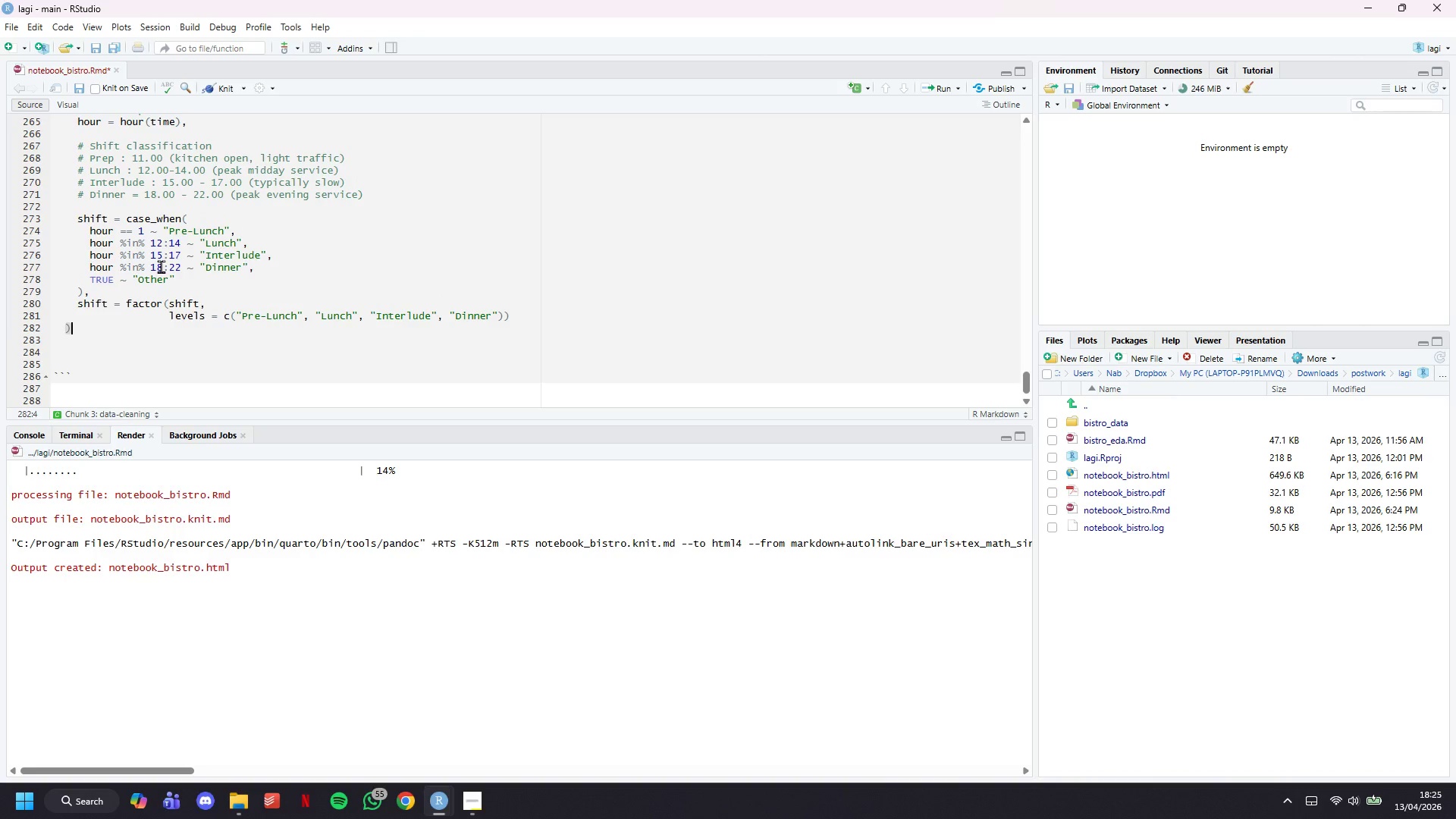 
key(Enter)
 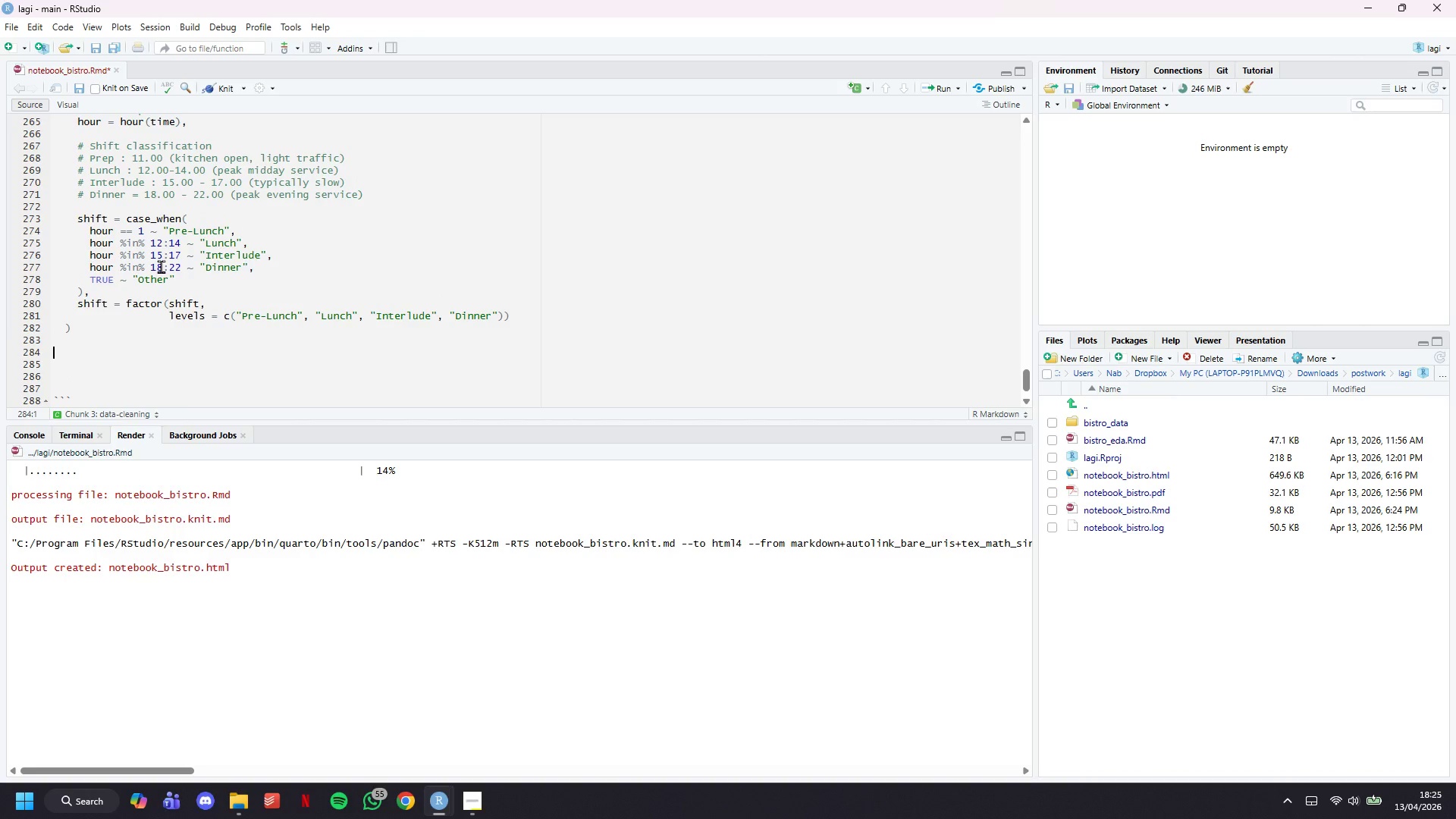 
key(Enter)
 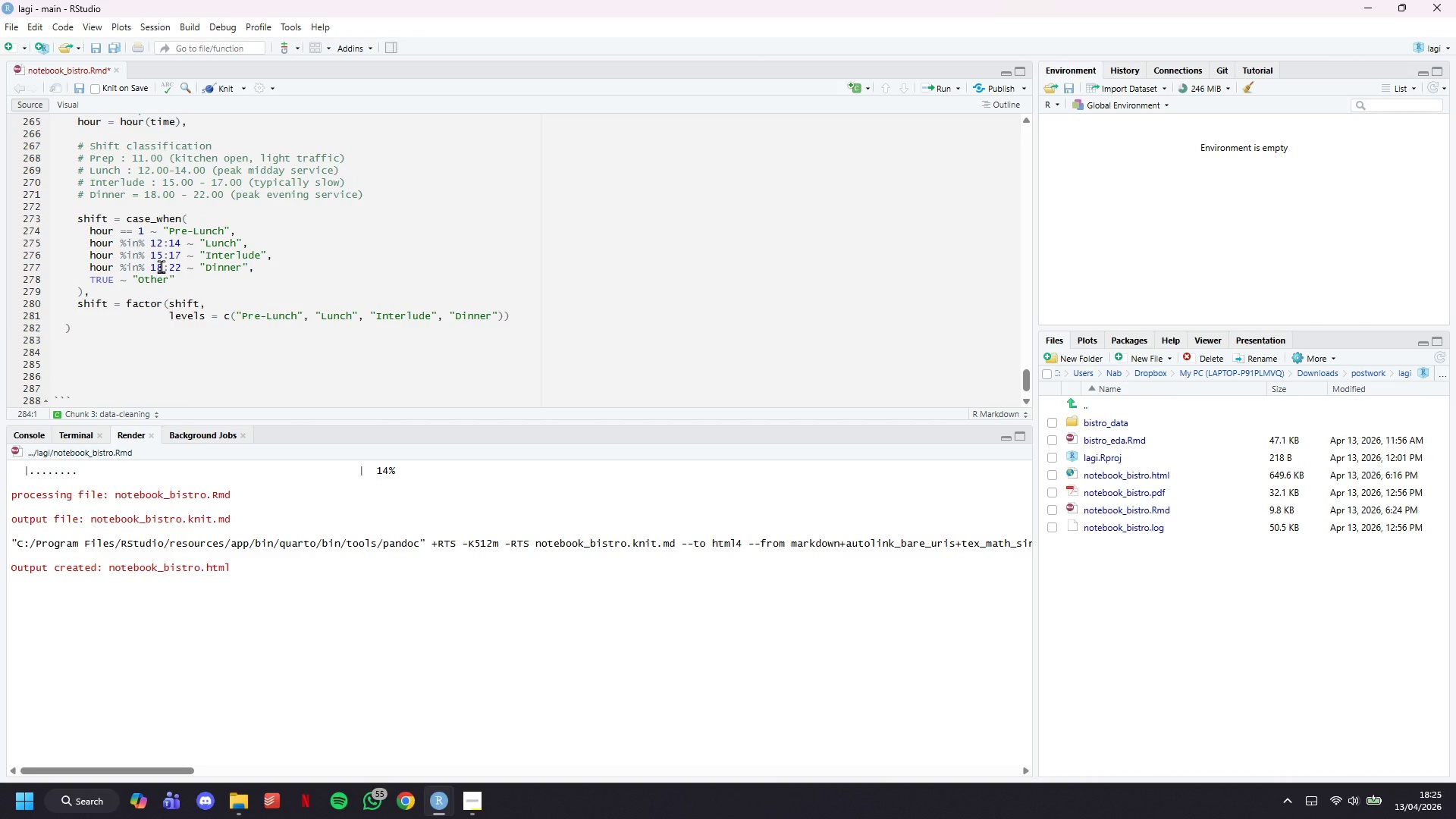 
type(# Step 5 - Validation Rp)
key(Backspace)
type(eport)
 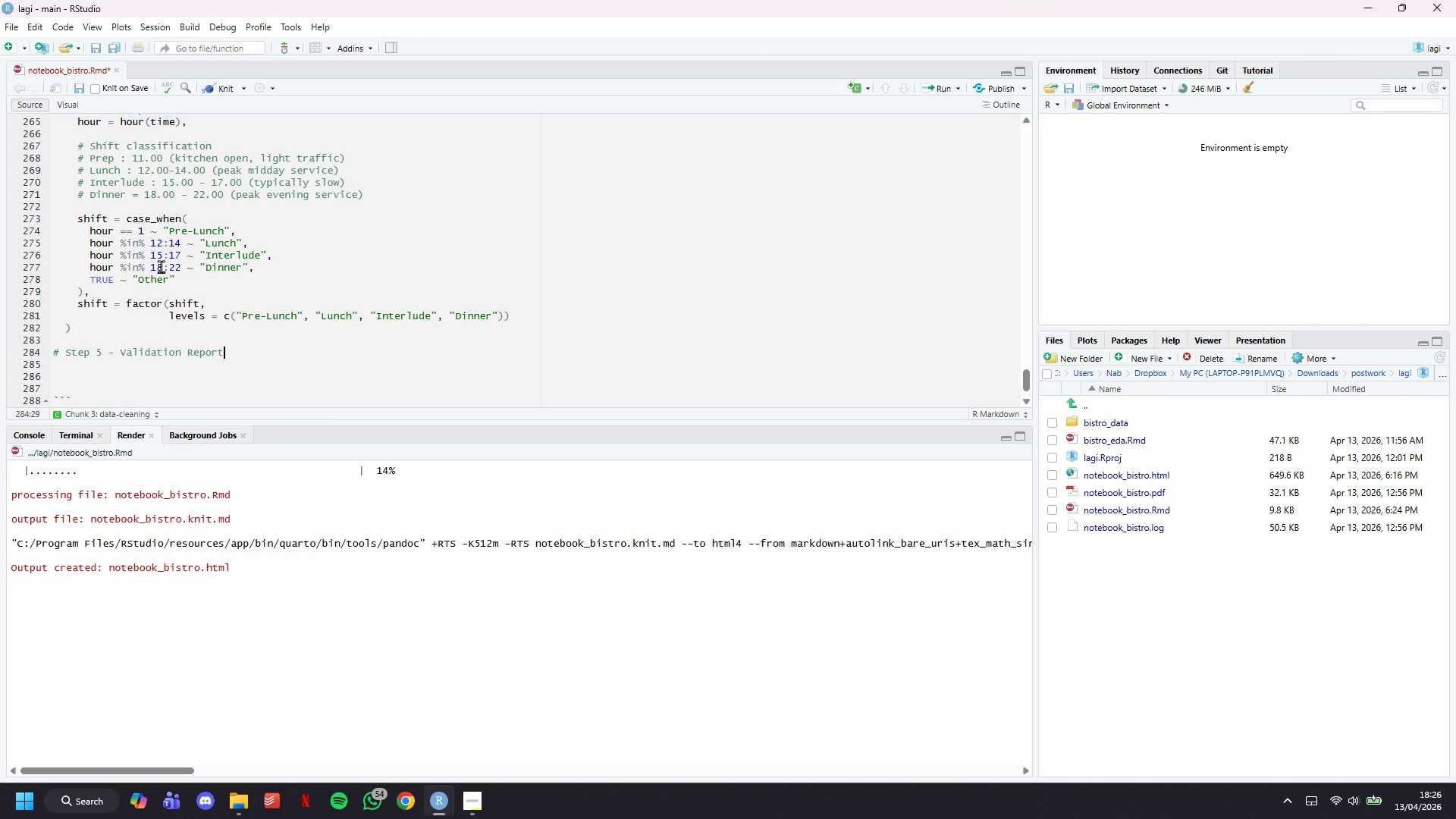 
wait(112.17)
 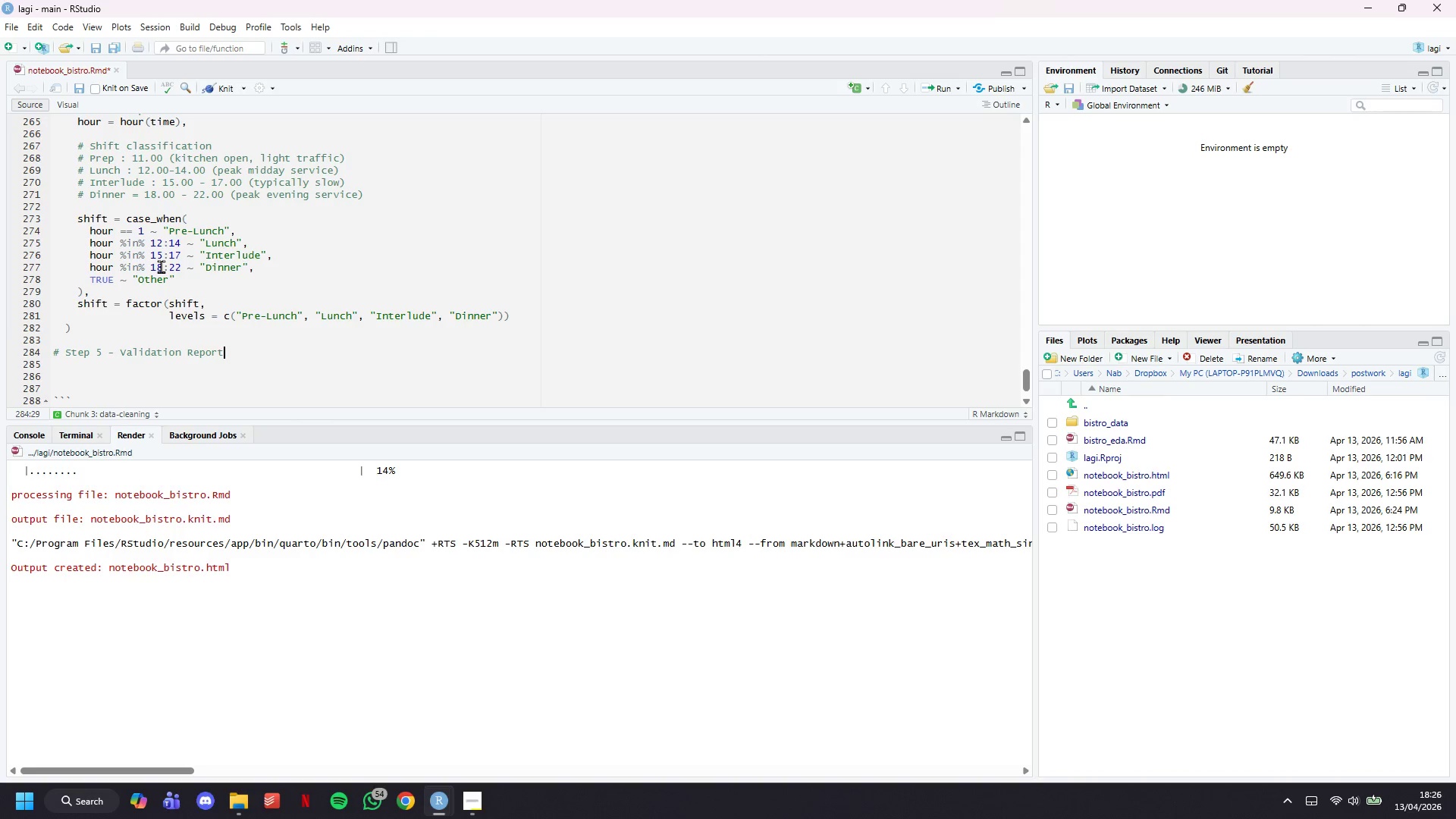 
key(Enter)
 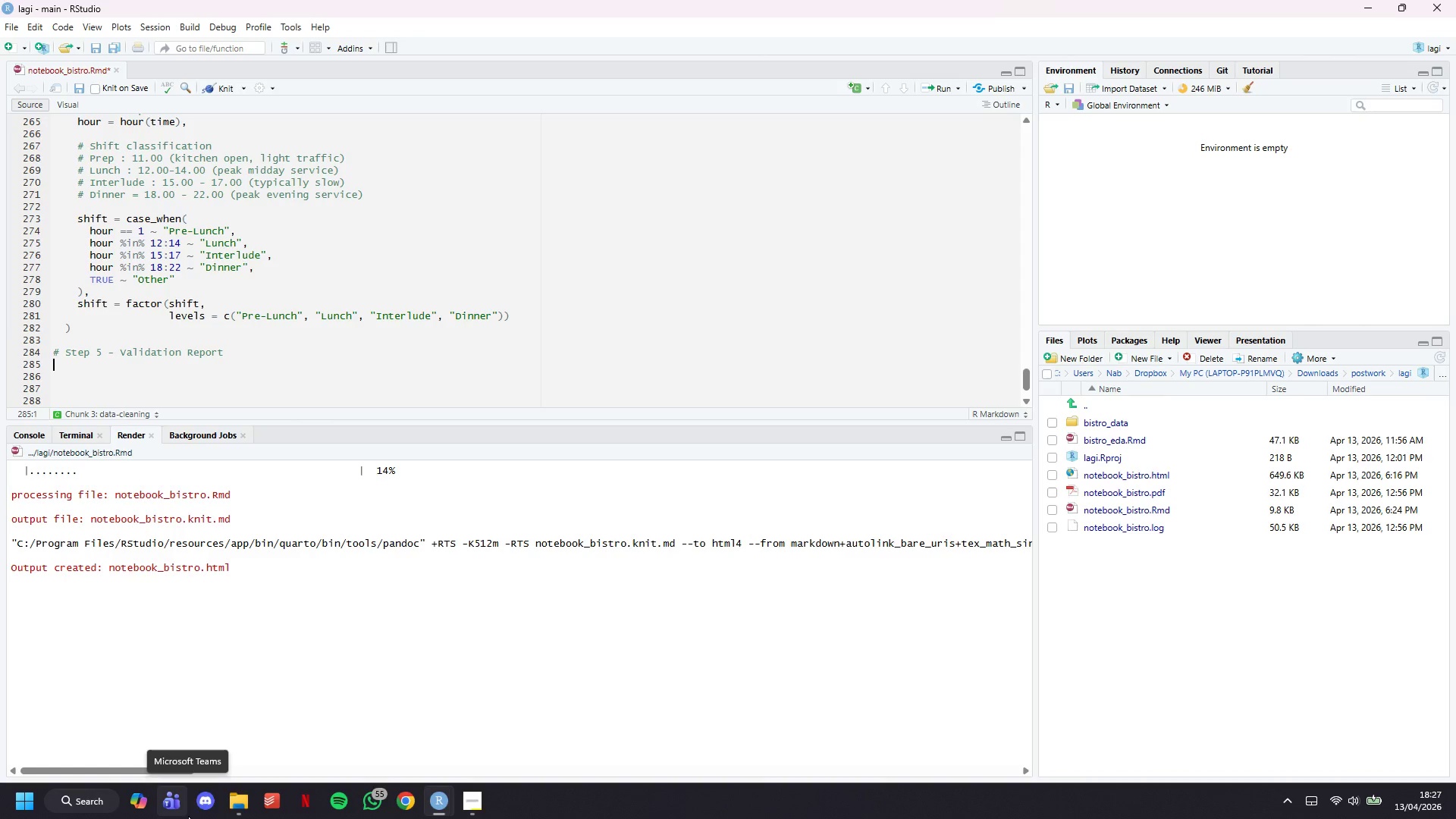 
wait(25.97)
 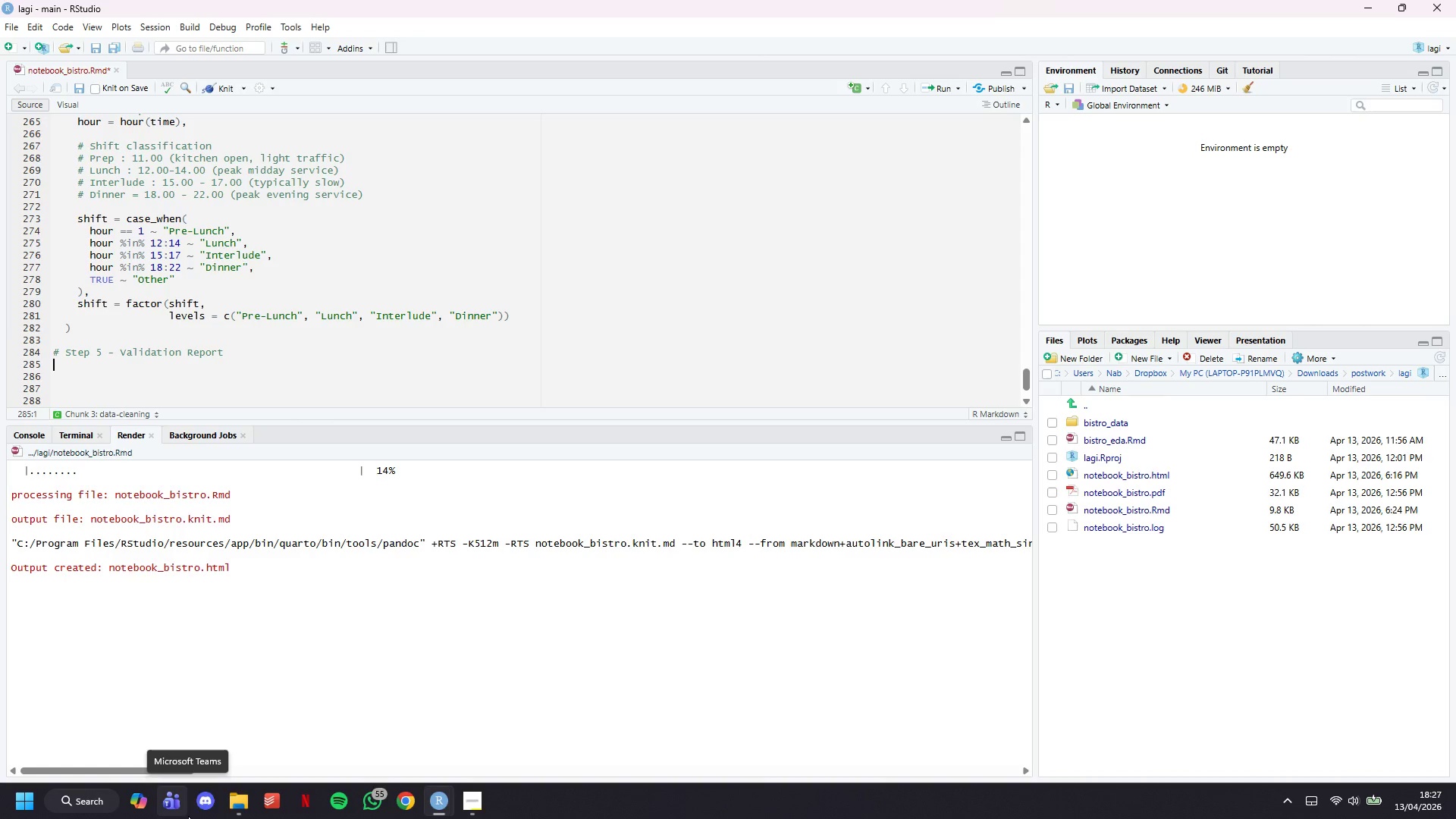 
type(n_na_price <- )
 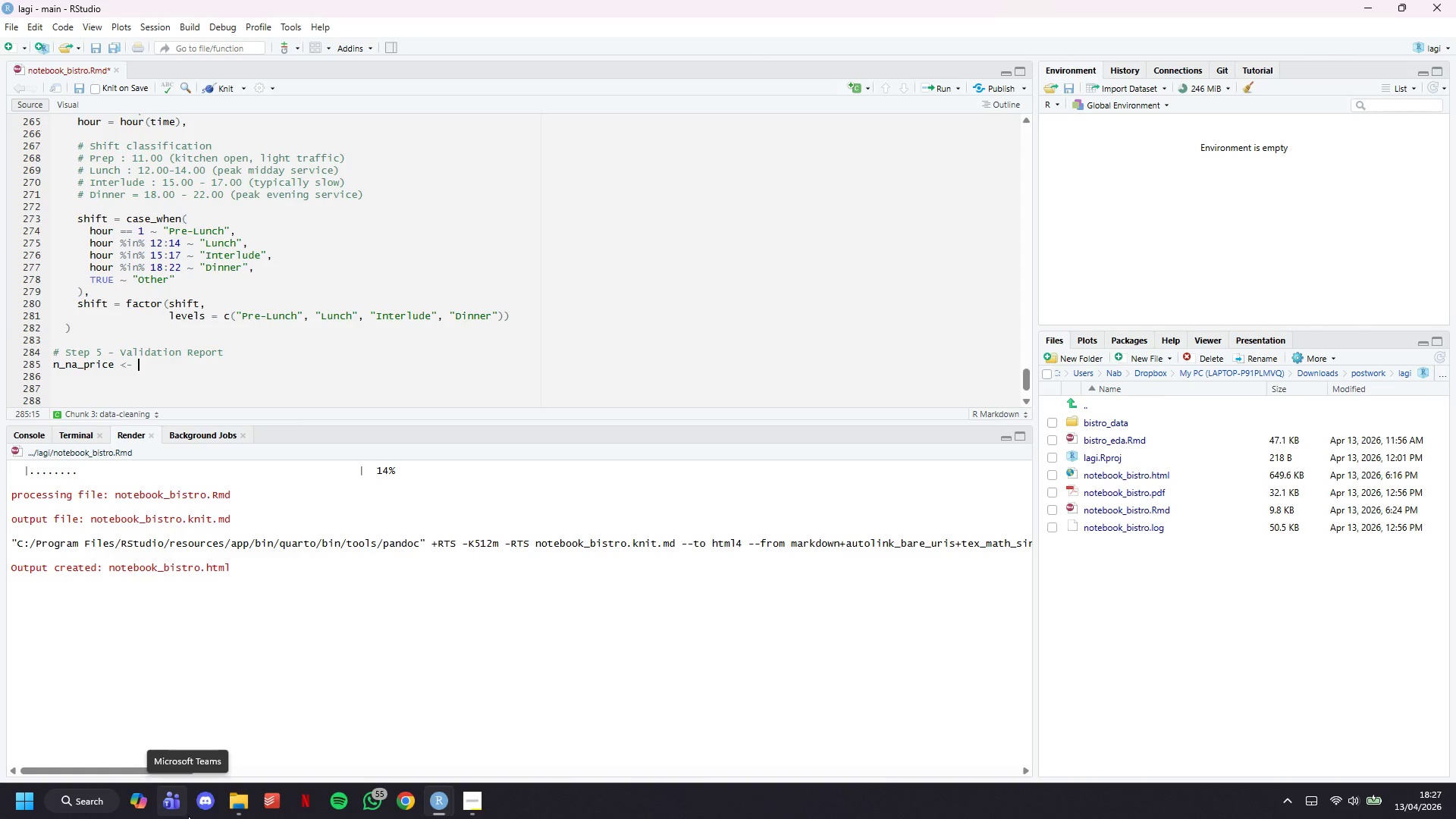 
wait(18.14)
 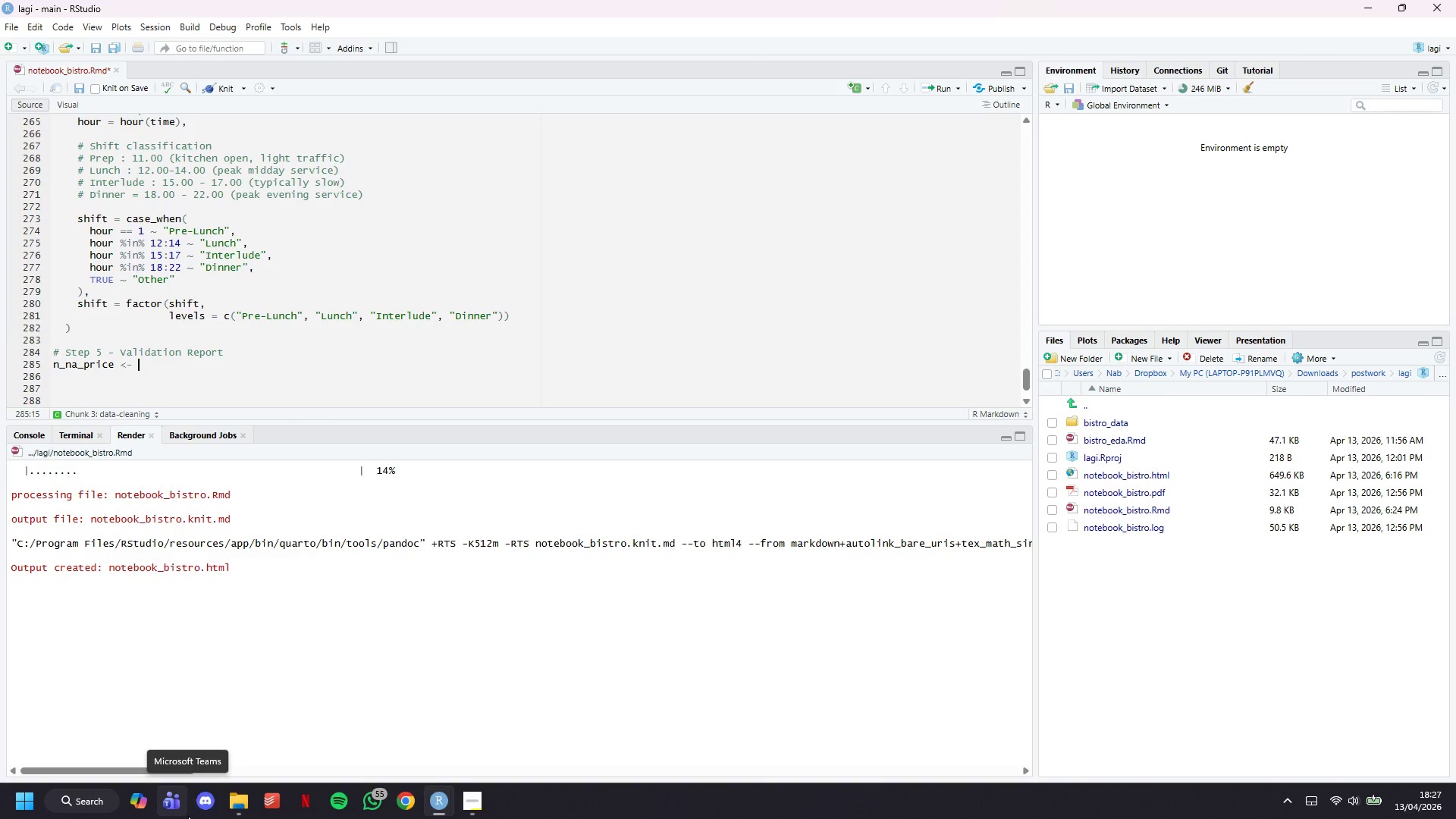 
type(sum(is.na(df$price)
 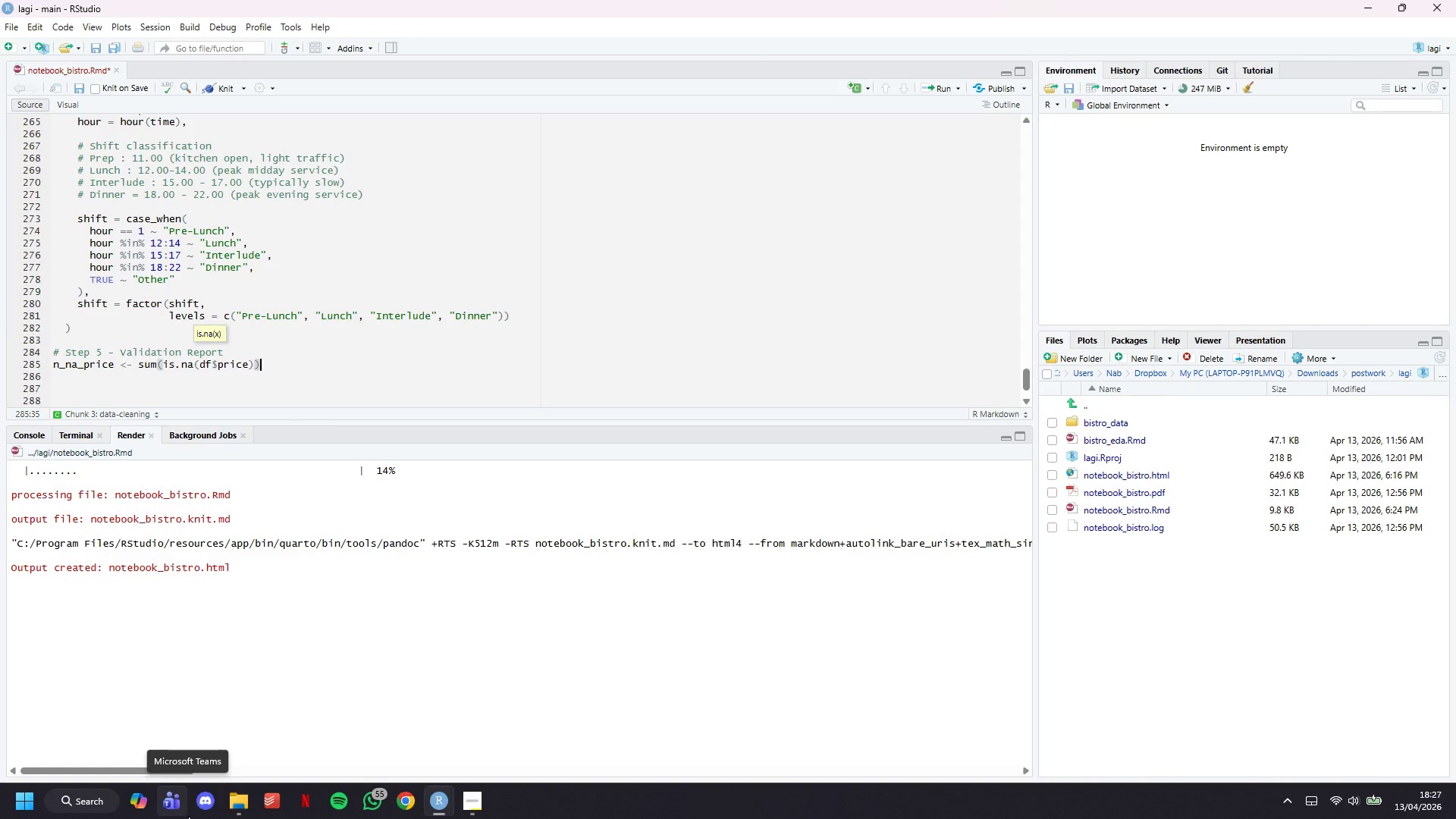 
 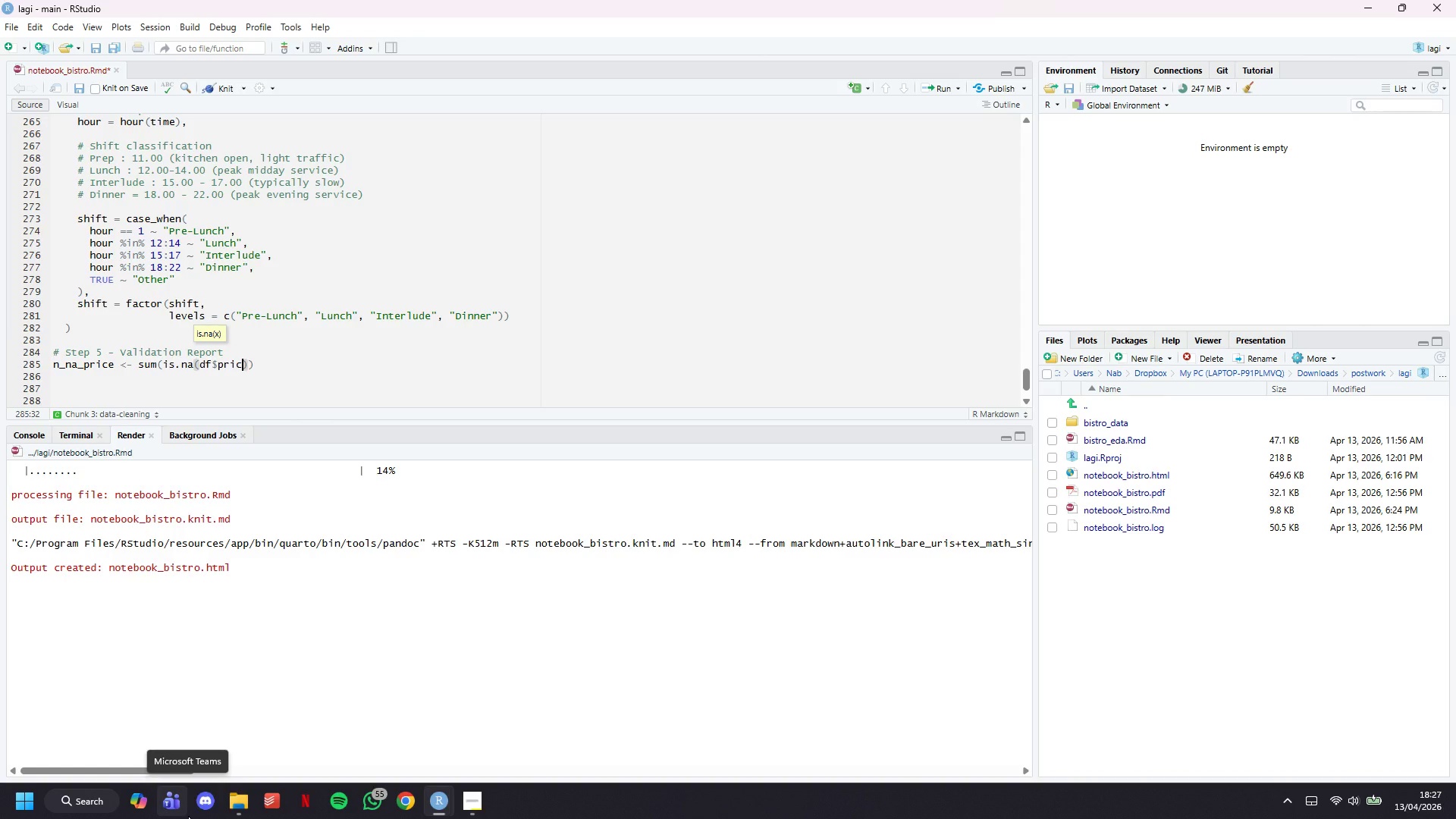 
key(ArrowRight)
 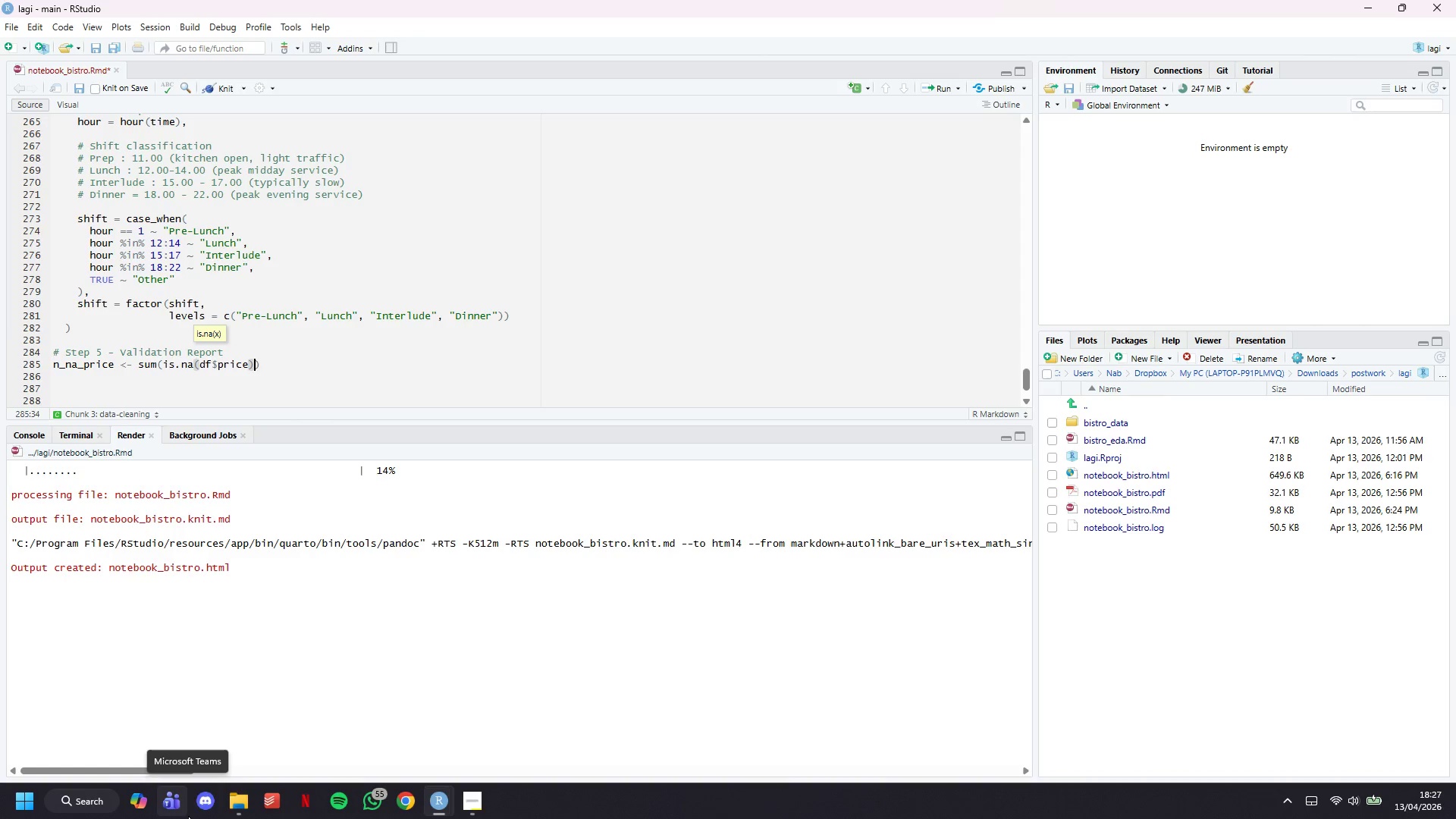 
key(ArrowRight)
 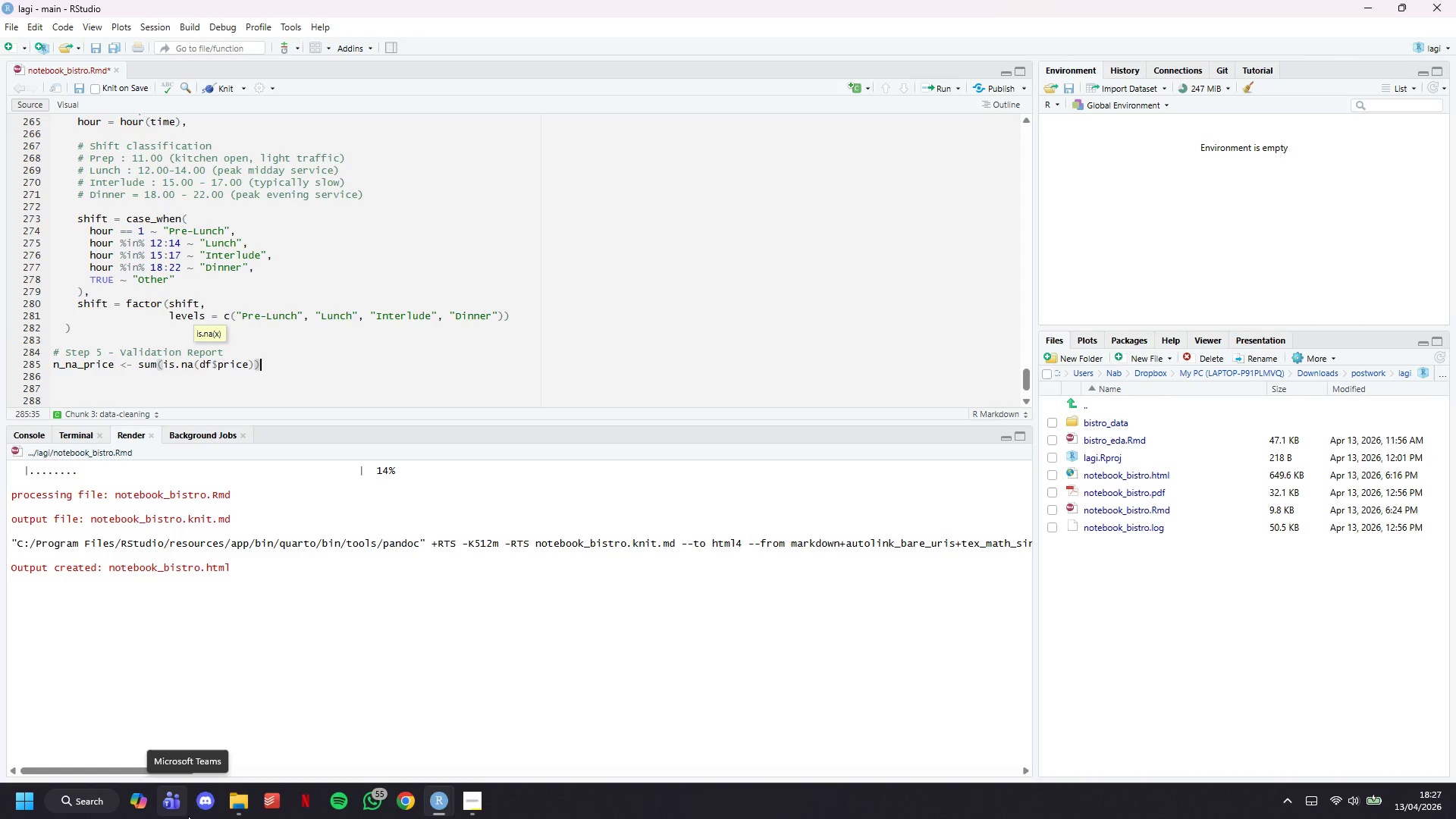 
key(Enter)
 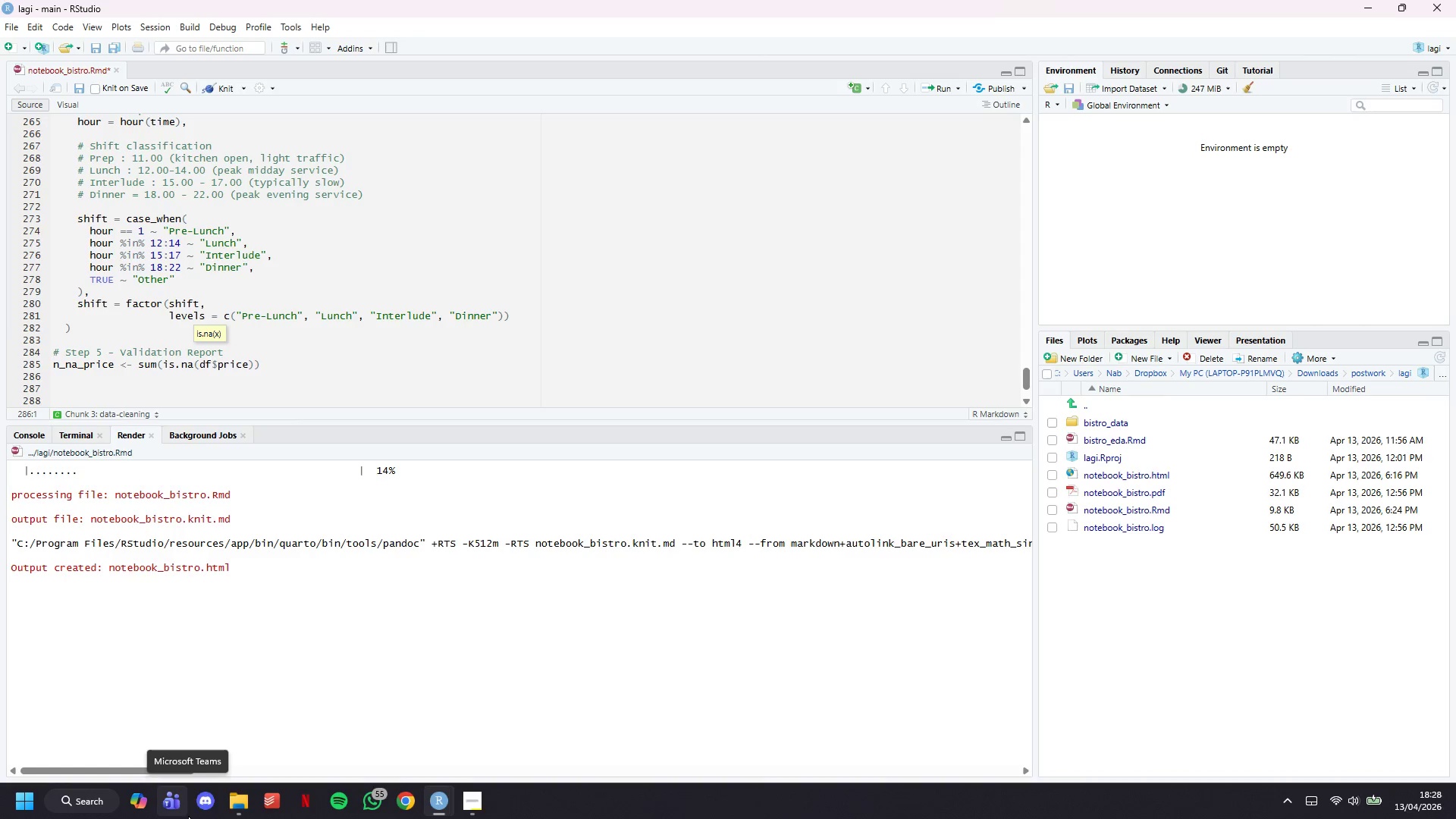 
type(n_na_date <- )
 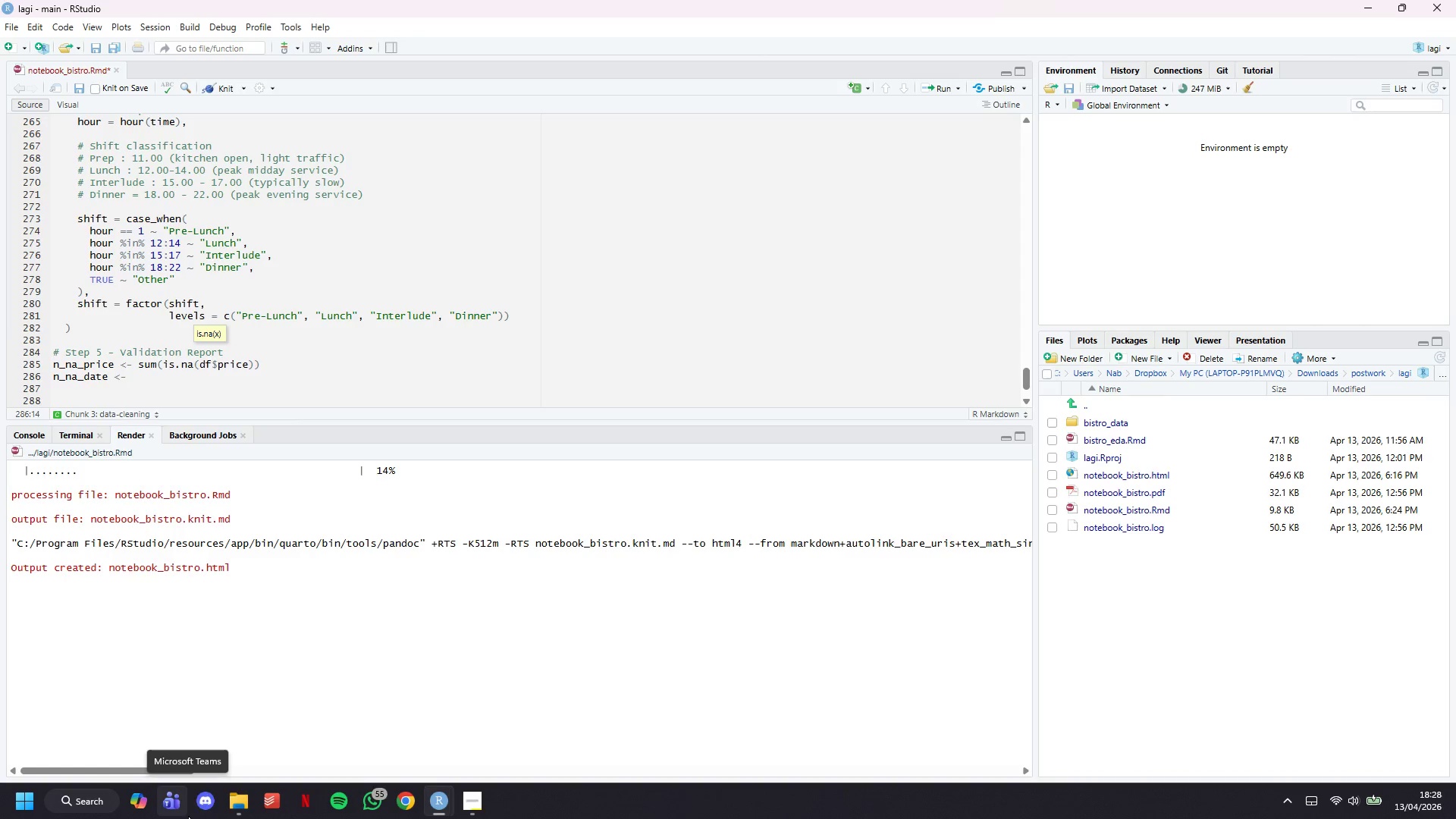 
wait(5.92)
 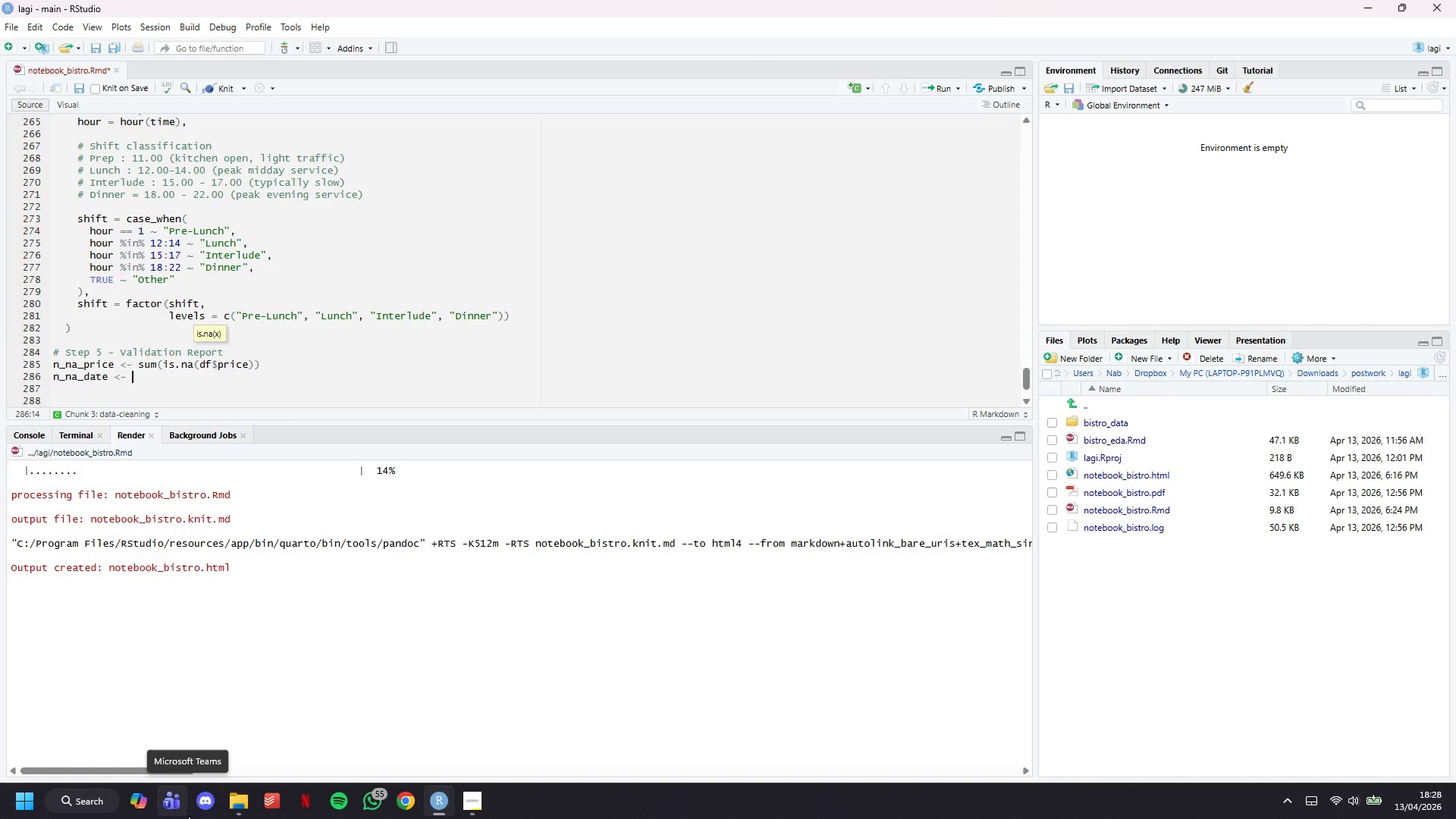 
type(sum(is.na(df$date)
 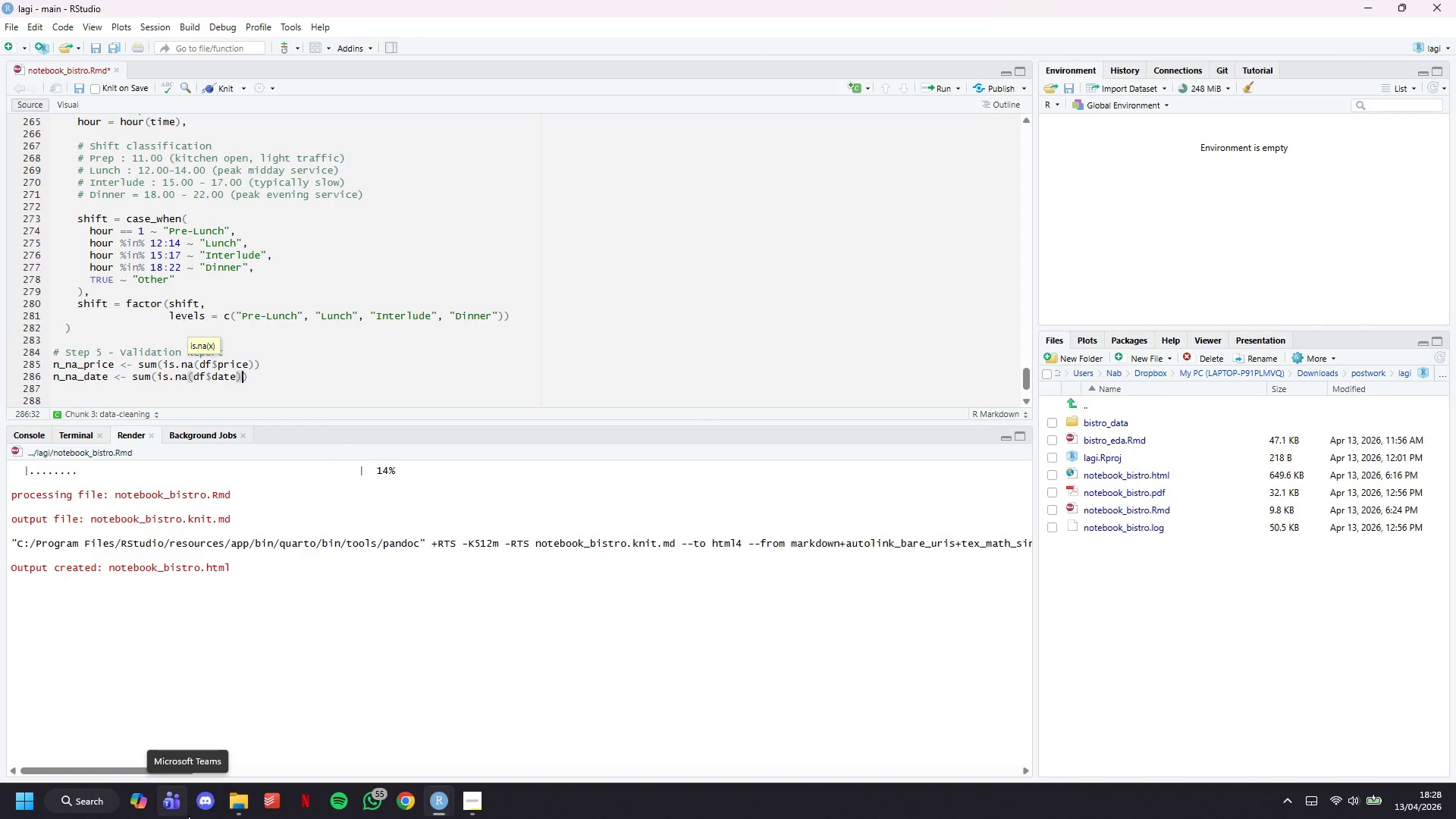 
key(ArrowRight)
 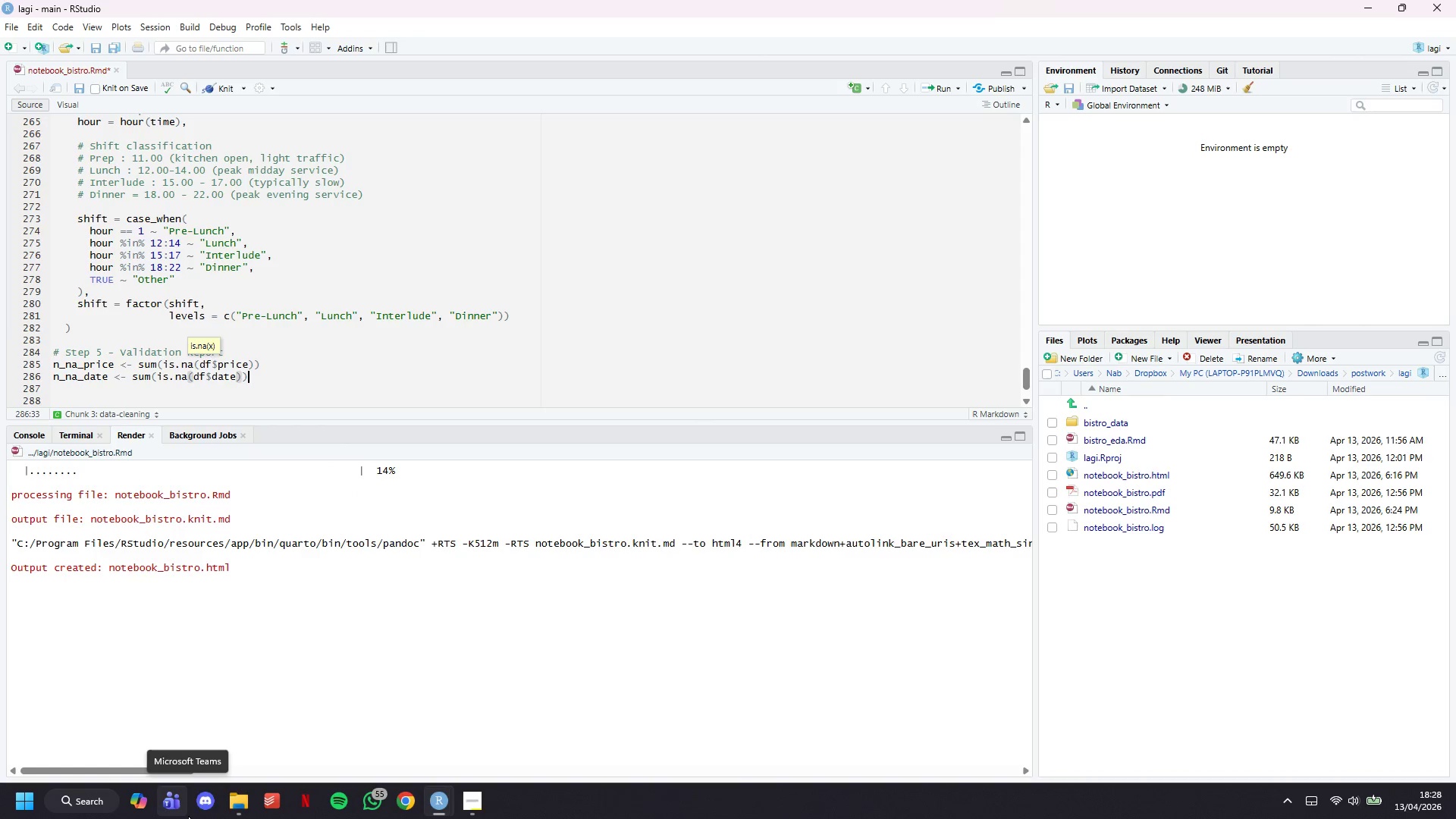 
key(ArrowRight)
 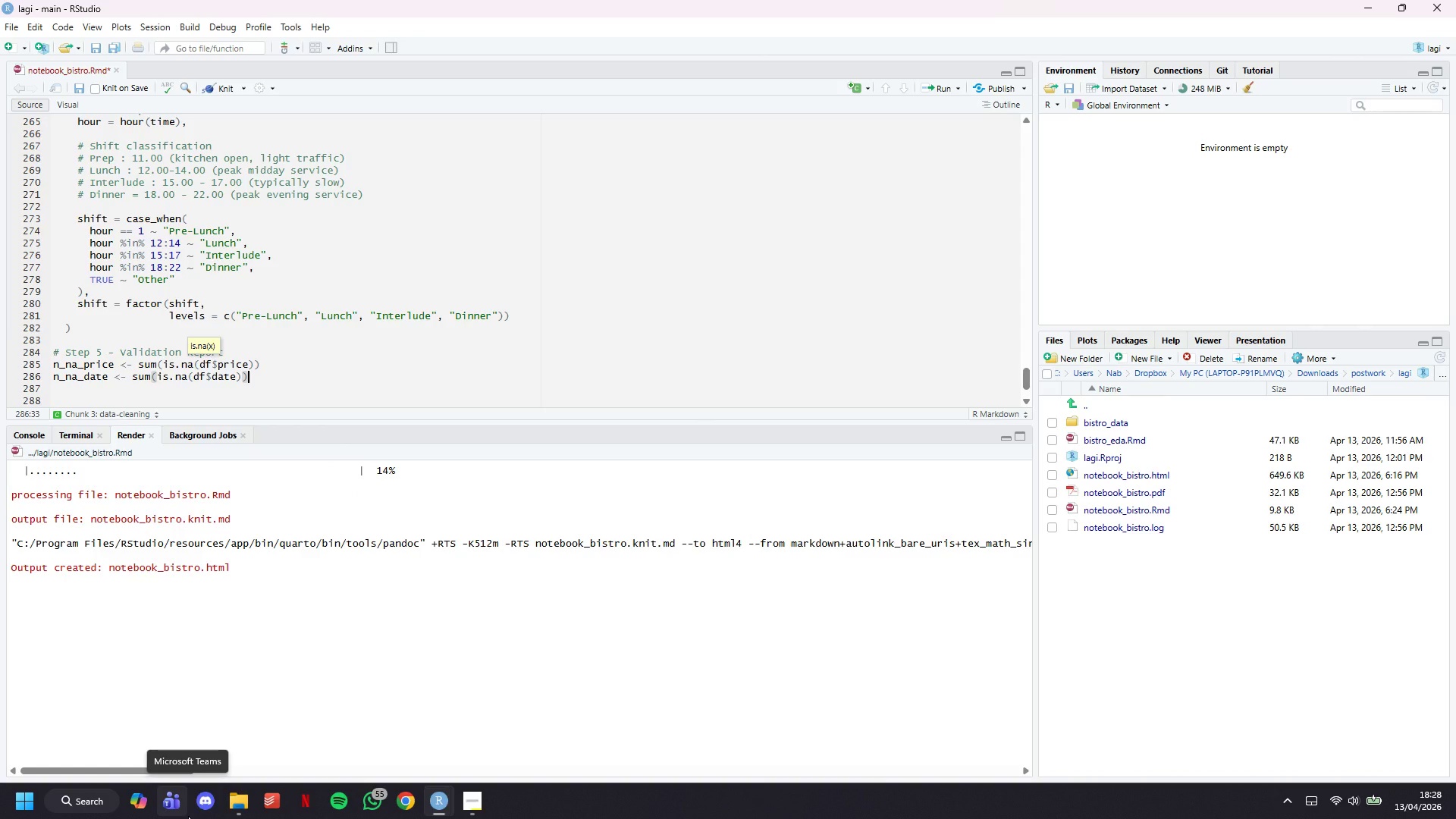 
key(Enter)
 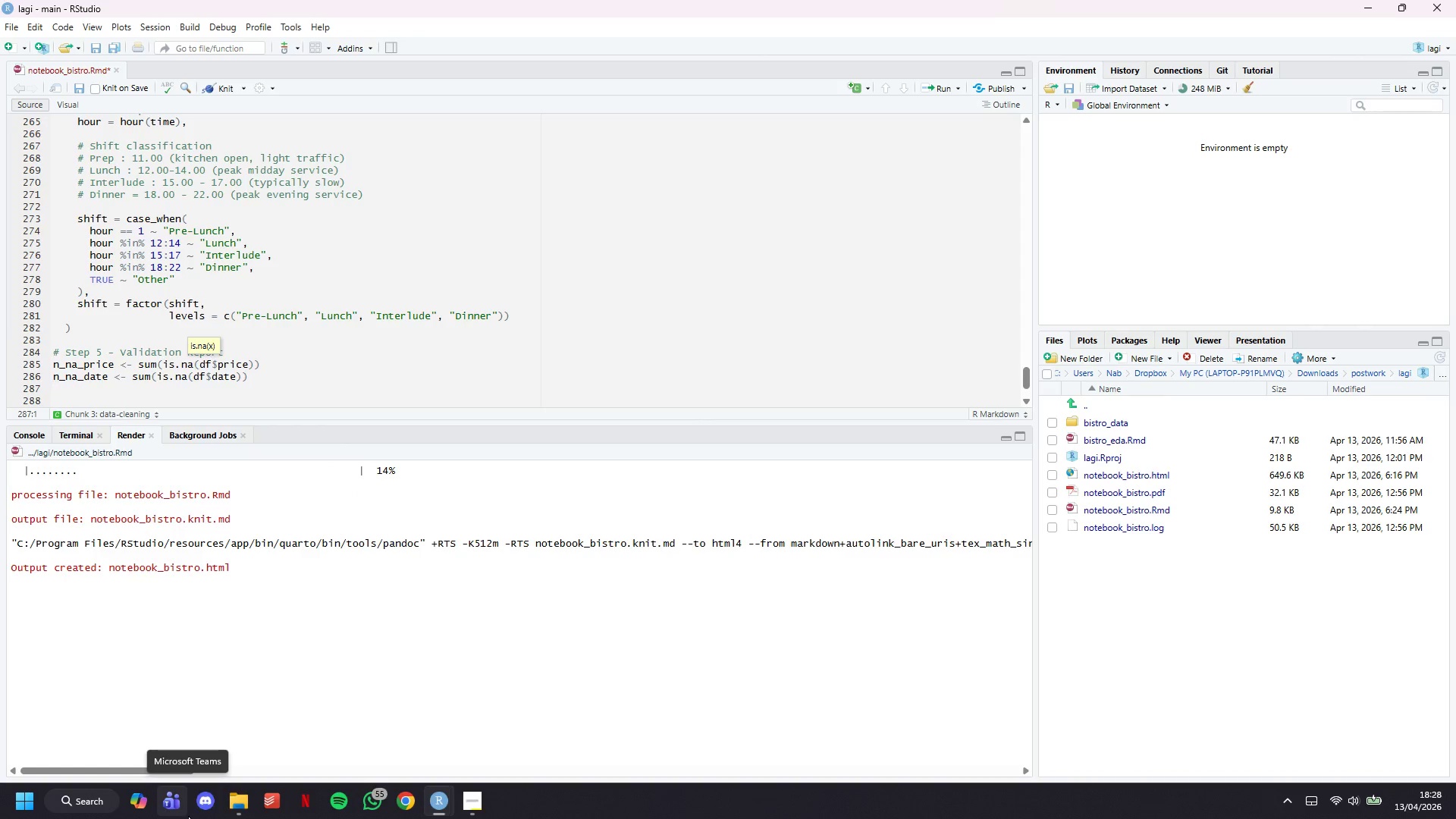 
type(n_dup_det)
 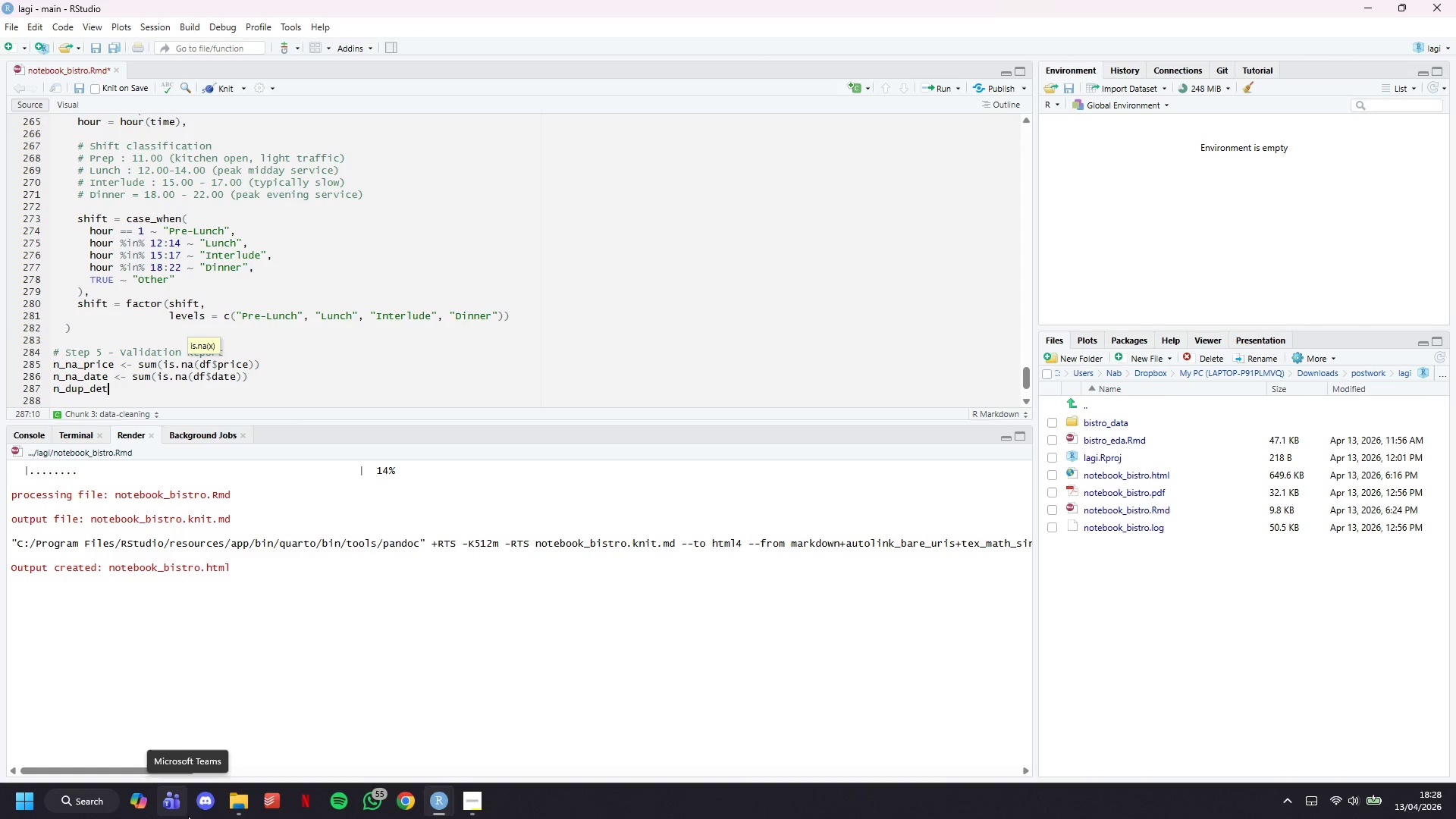 
wait(29.8)
 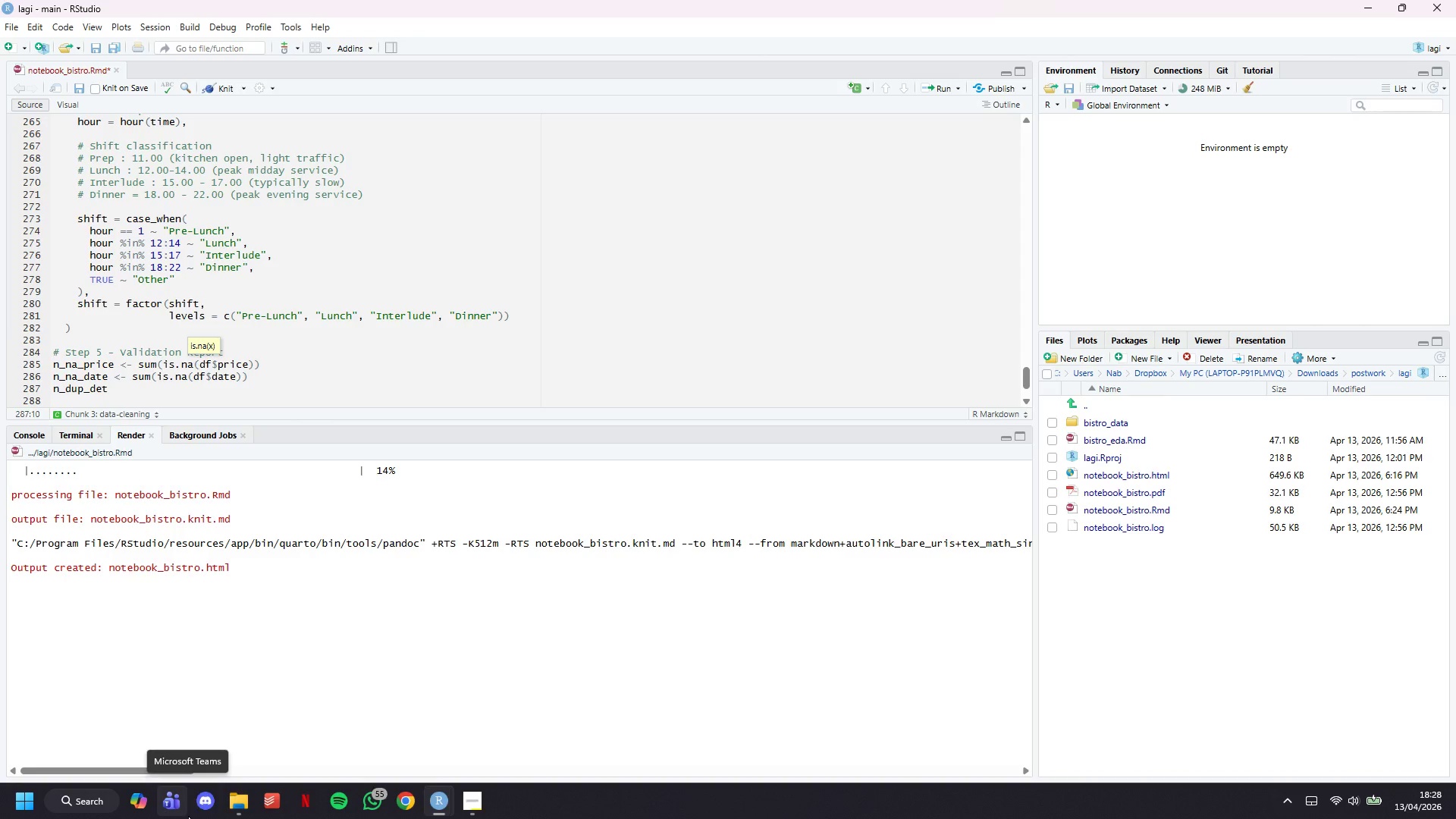 
type( <- sum(duplicated(df$detail_id)
 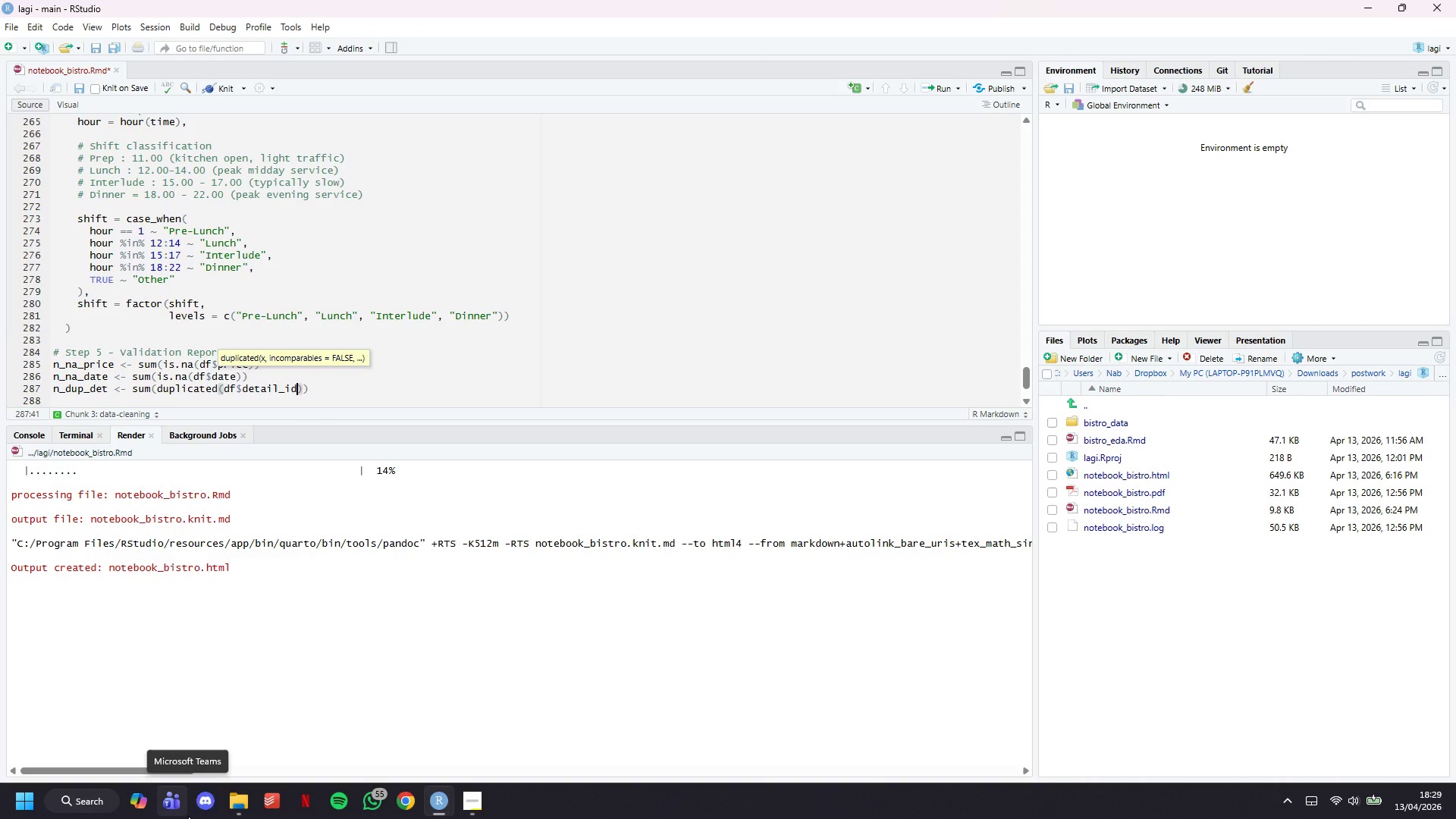 
wait(13.34)
 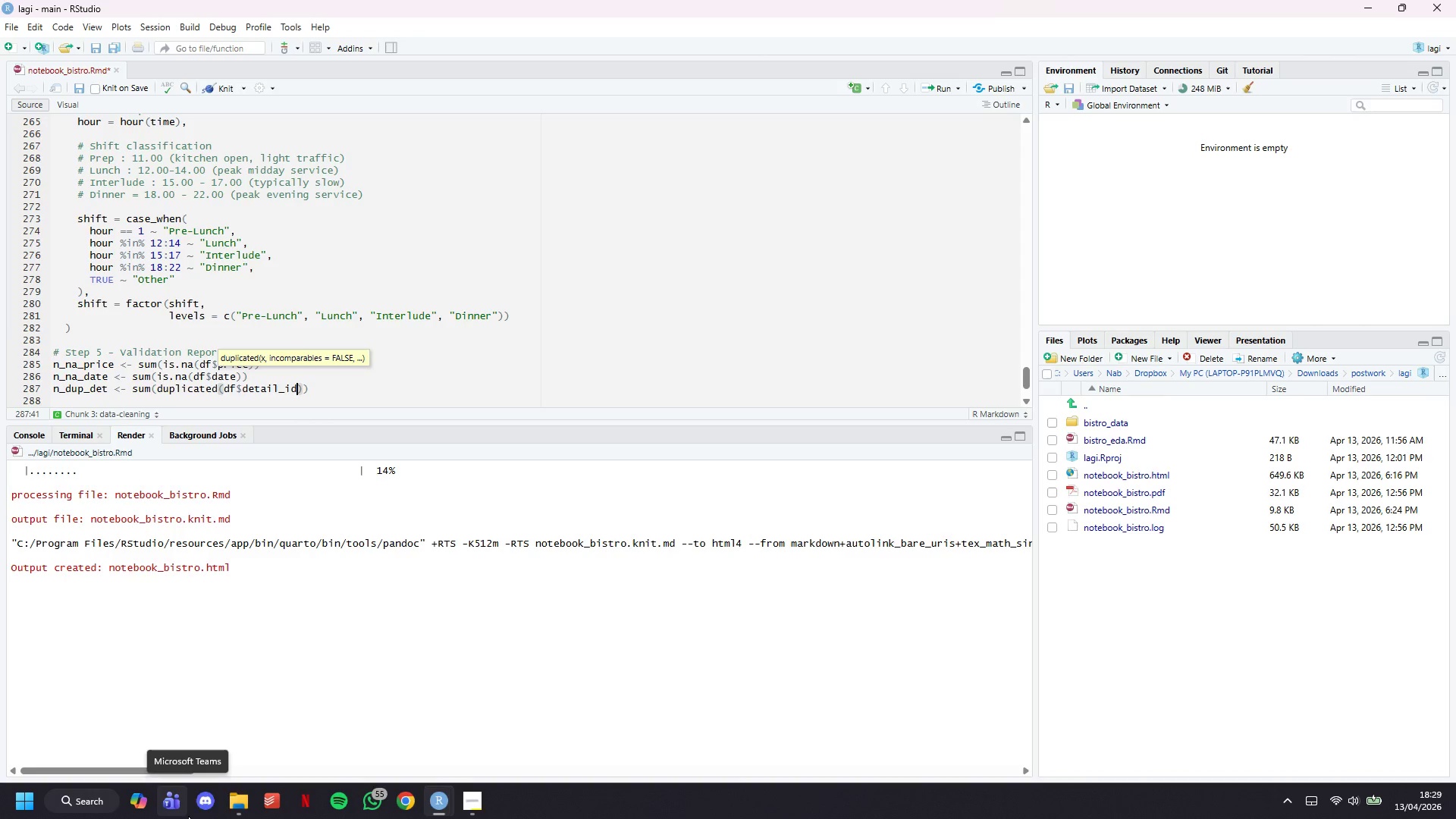 
key(ArrowRight)
 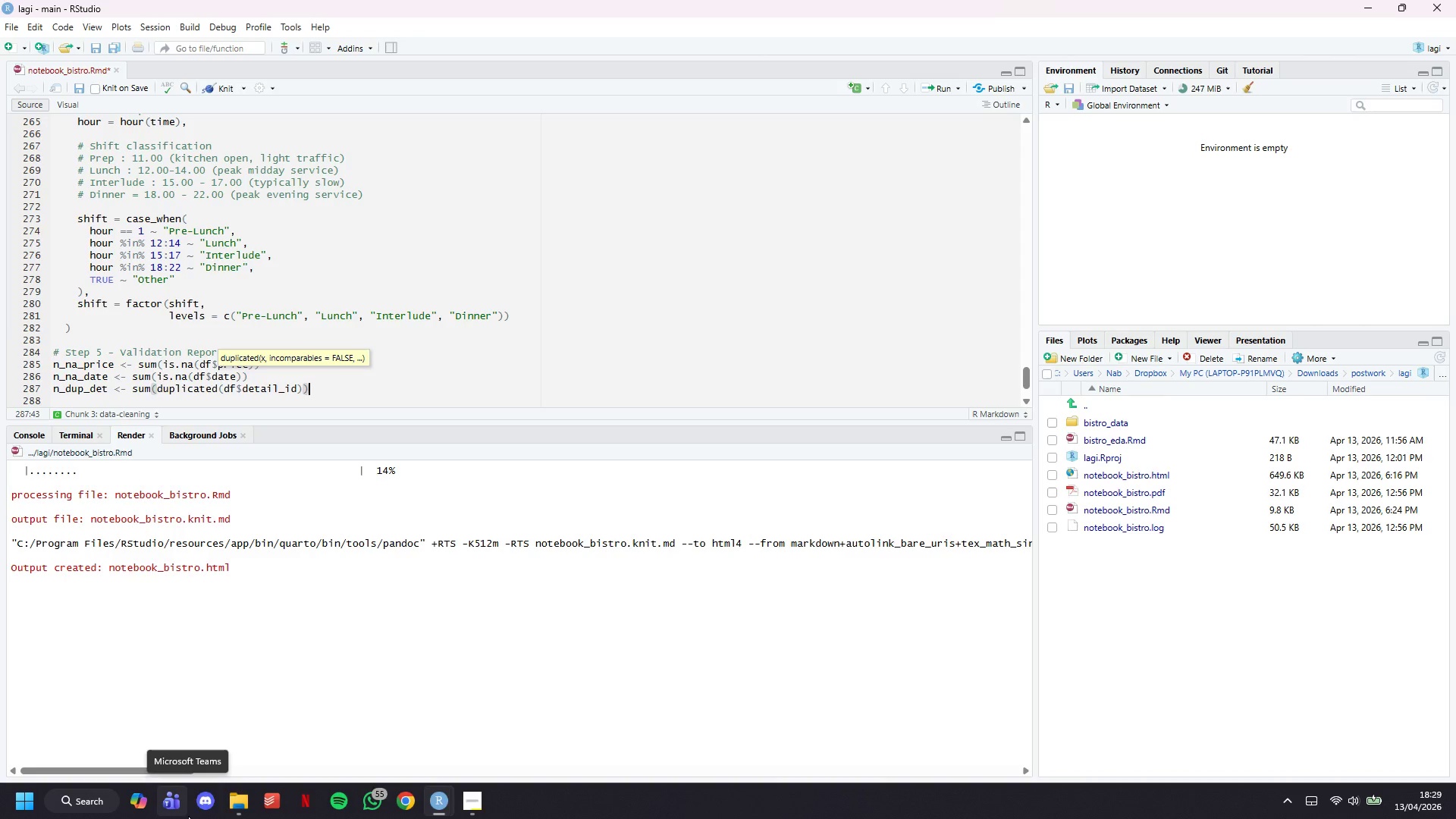 
key(ArrowRight)
 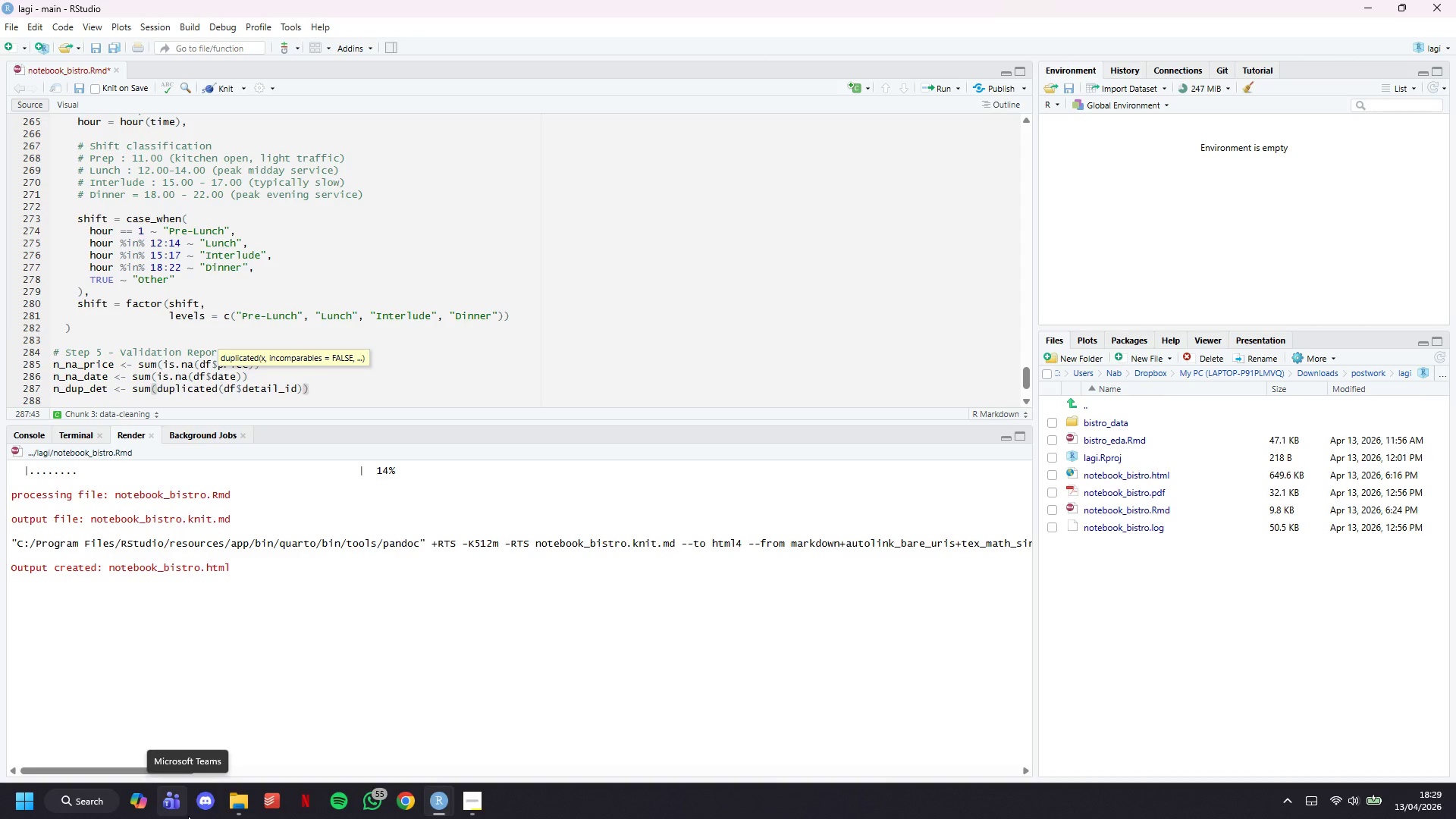 
key(Enter)
 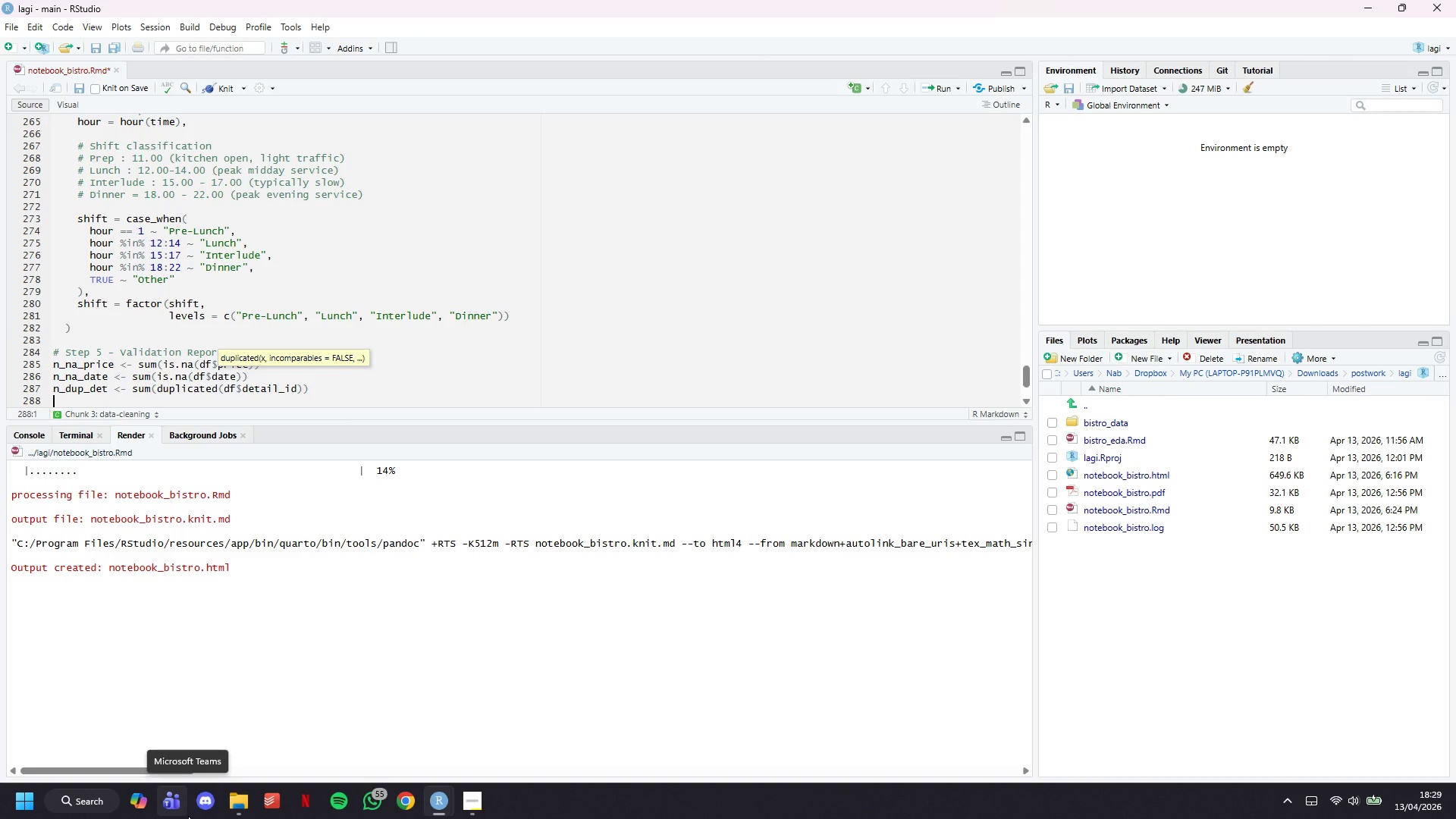 
type(pi)
key(Backspace)
type(rice_range <0)
key(Backspace)
type(_)
key(Backspace)
type(- range(df$price, na.rm = TRUE)
 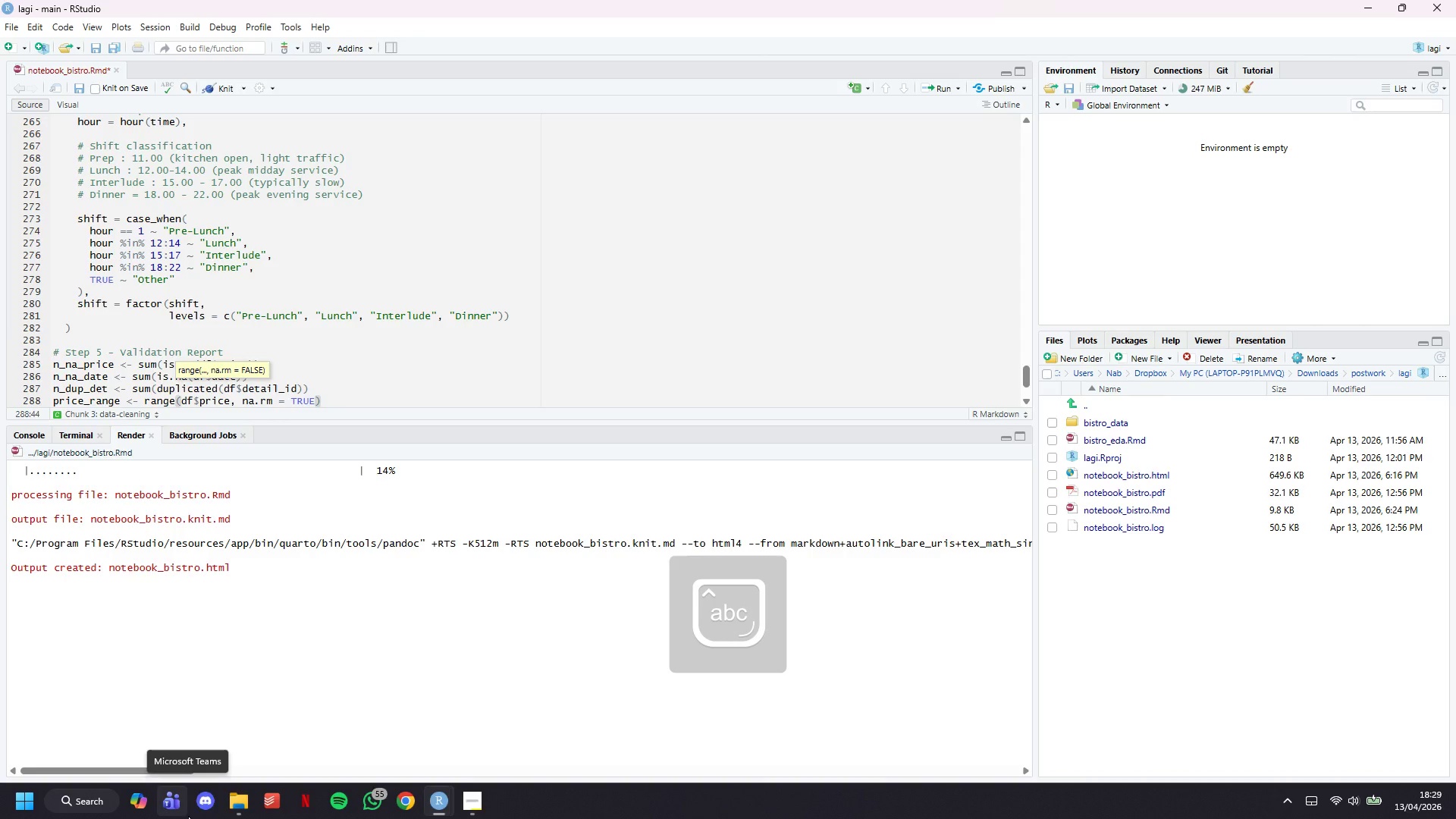 
wait(6.16)
 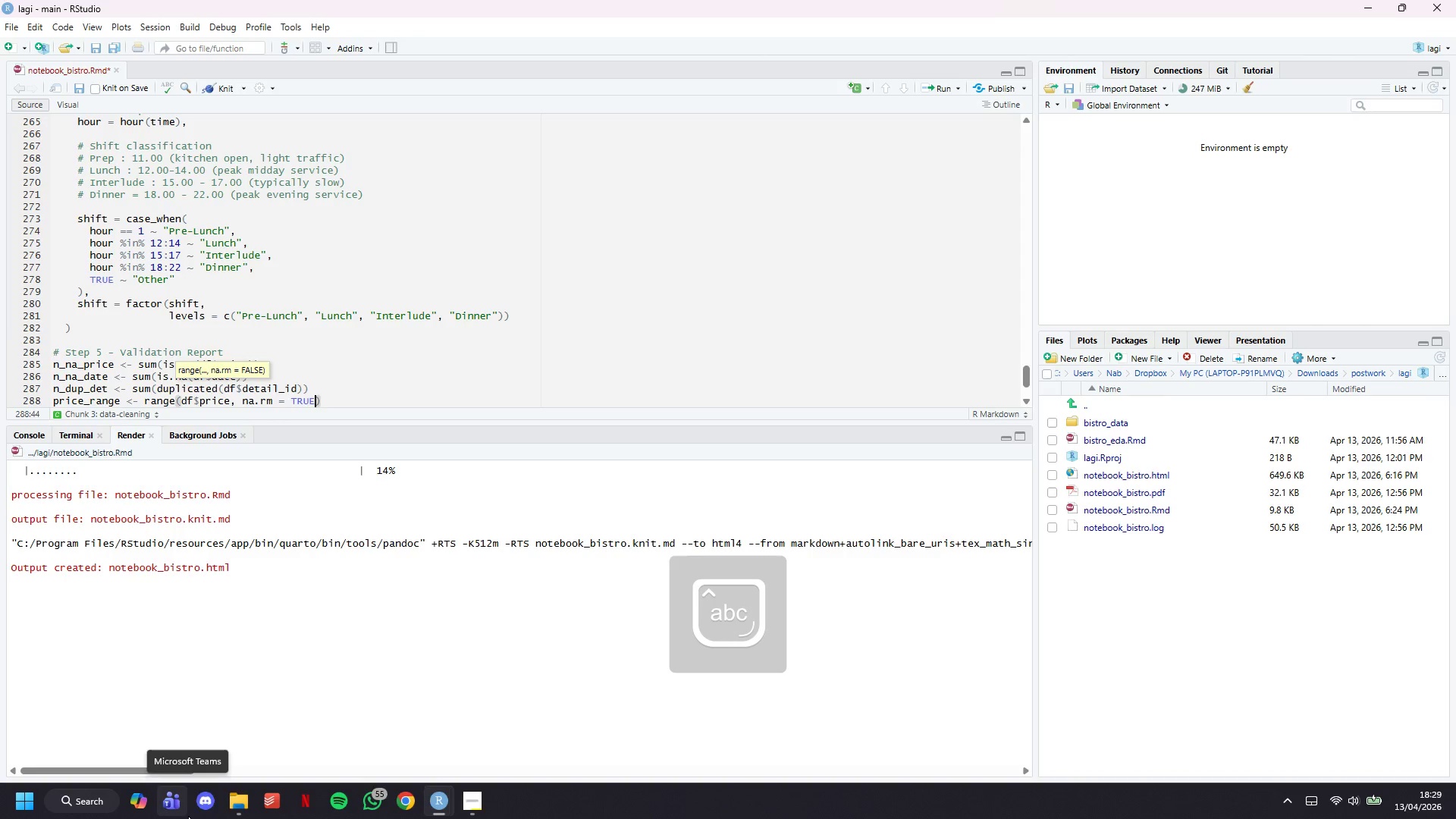 
key(ArrowRight)
 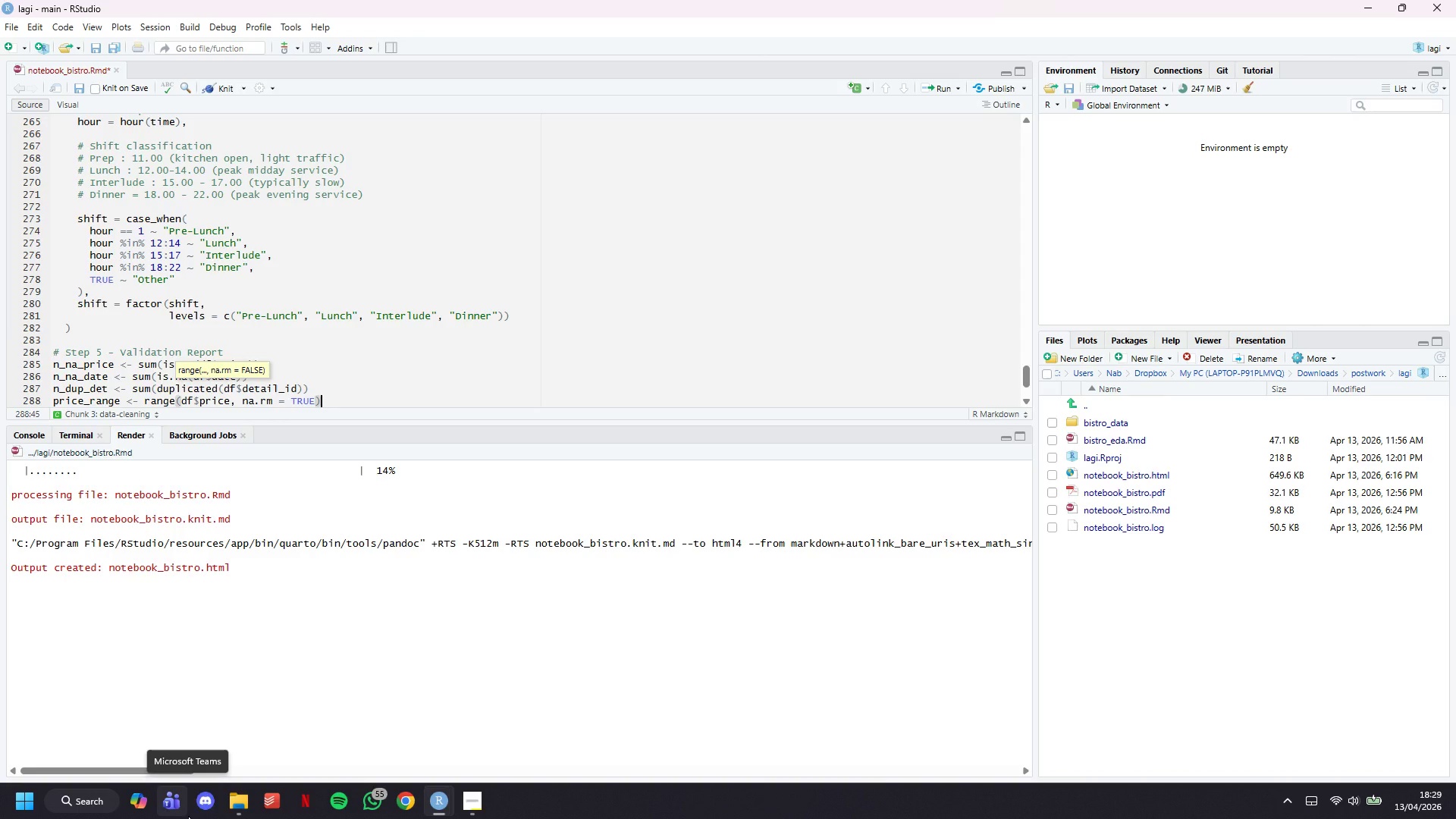 
key(Enter)
 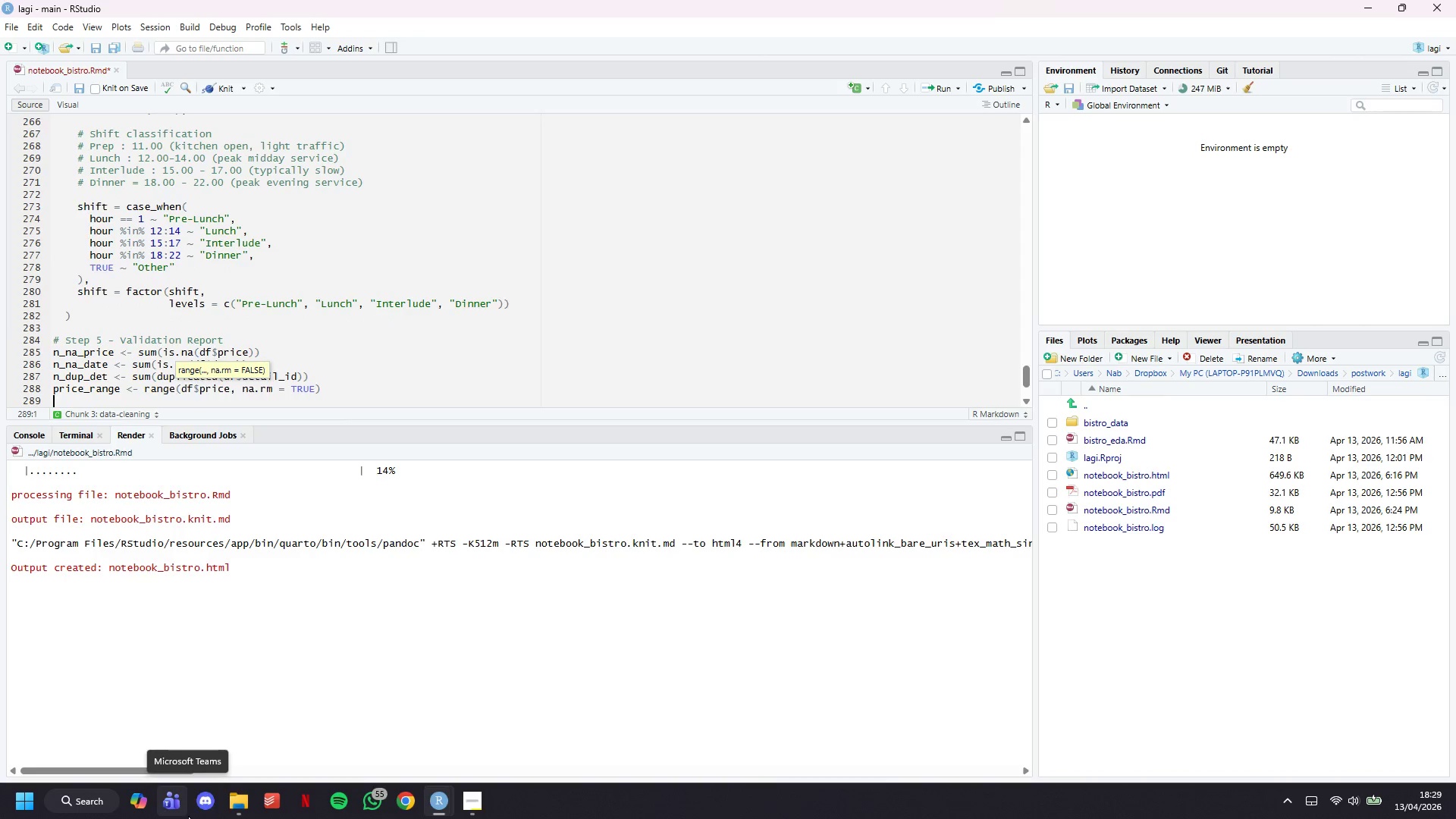 
key(Enter)
 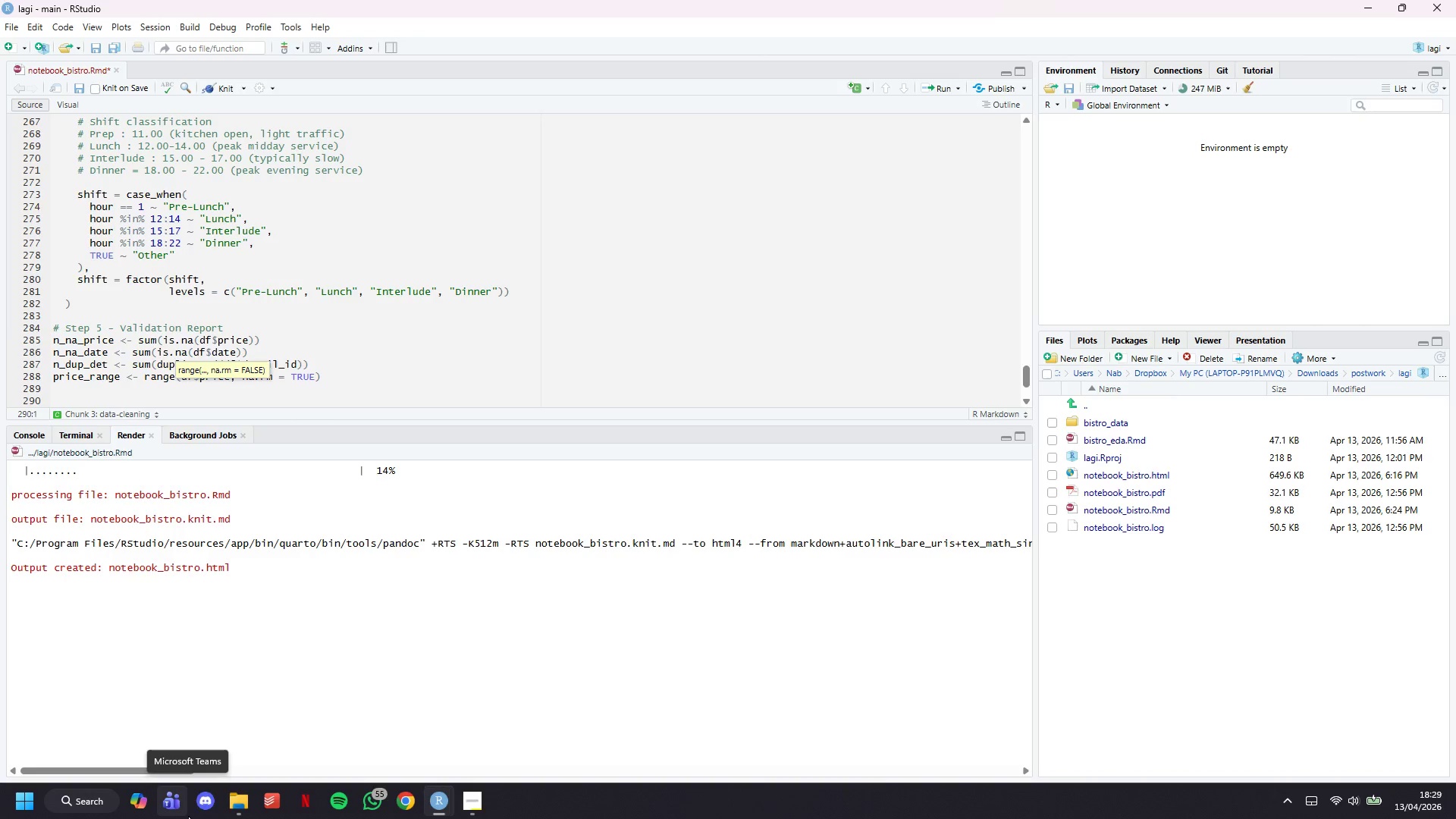 
type(cat(sprintf()
 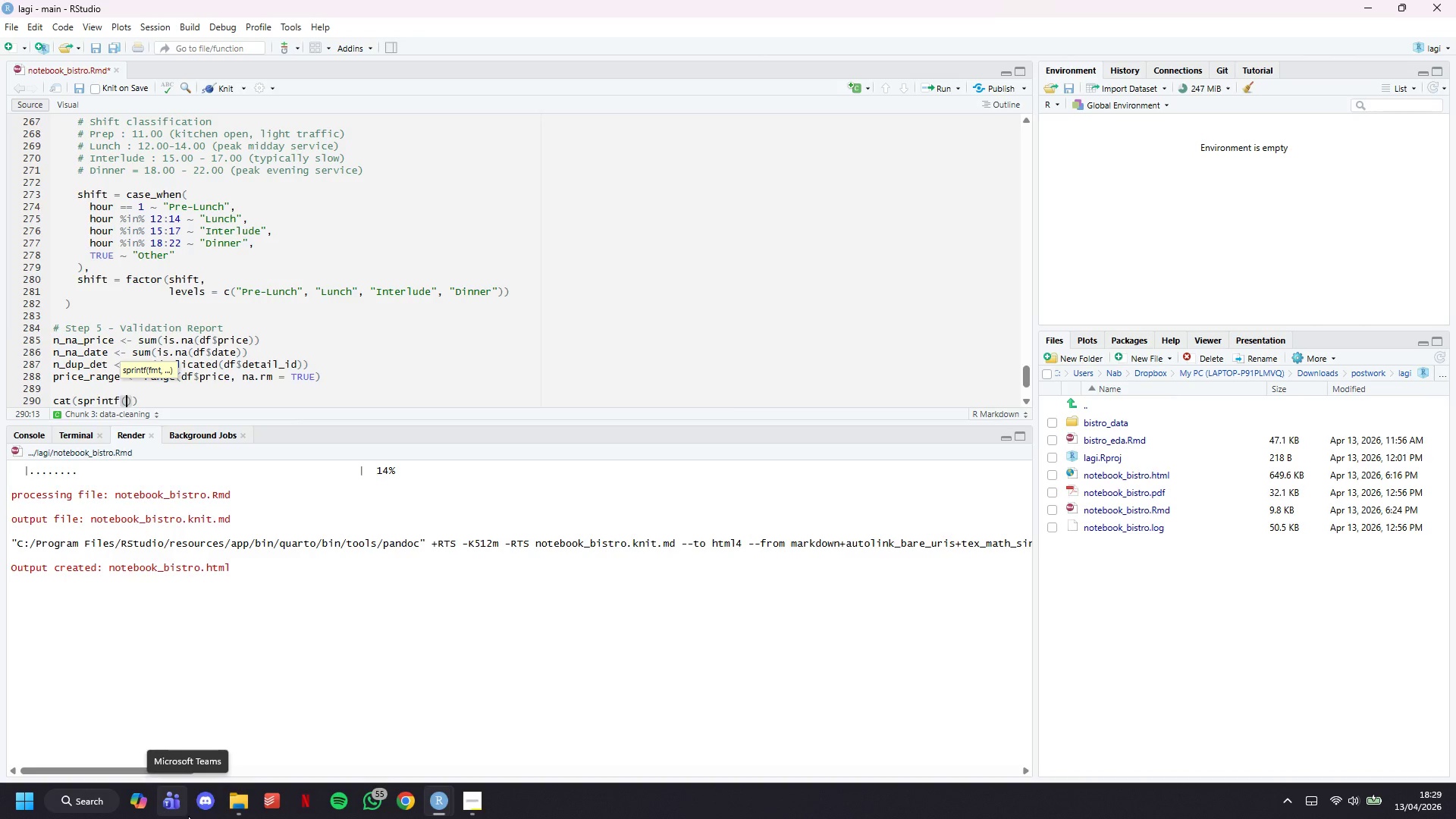 
key(Enter)
 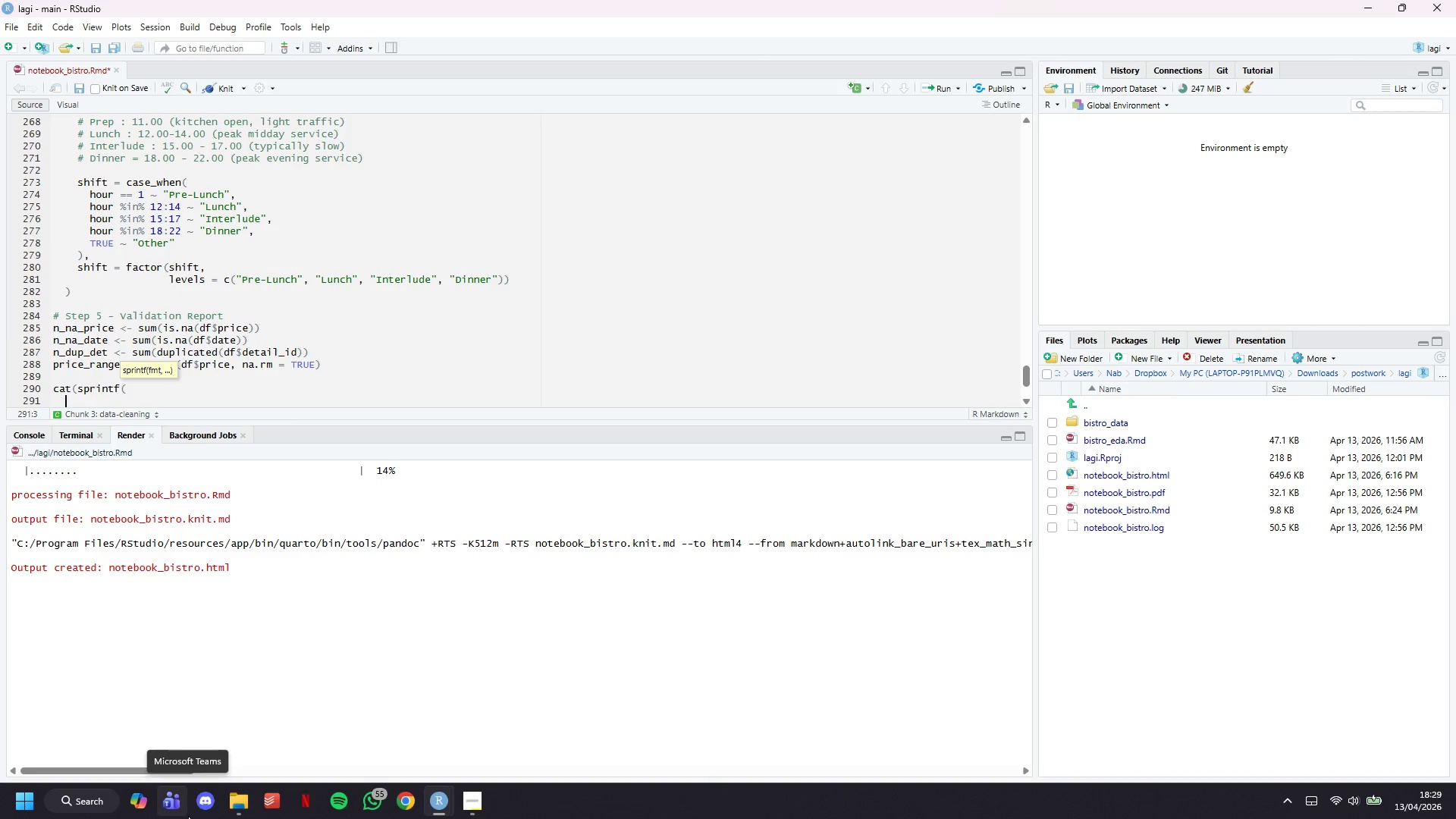 
key(Shift+Quote)
 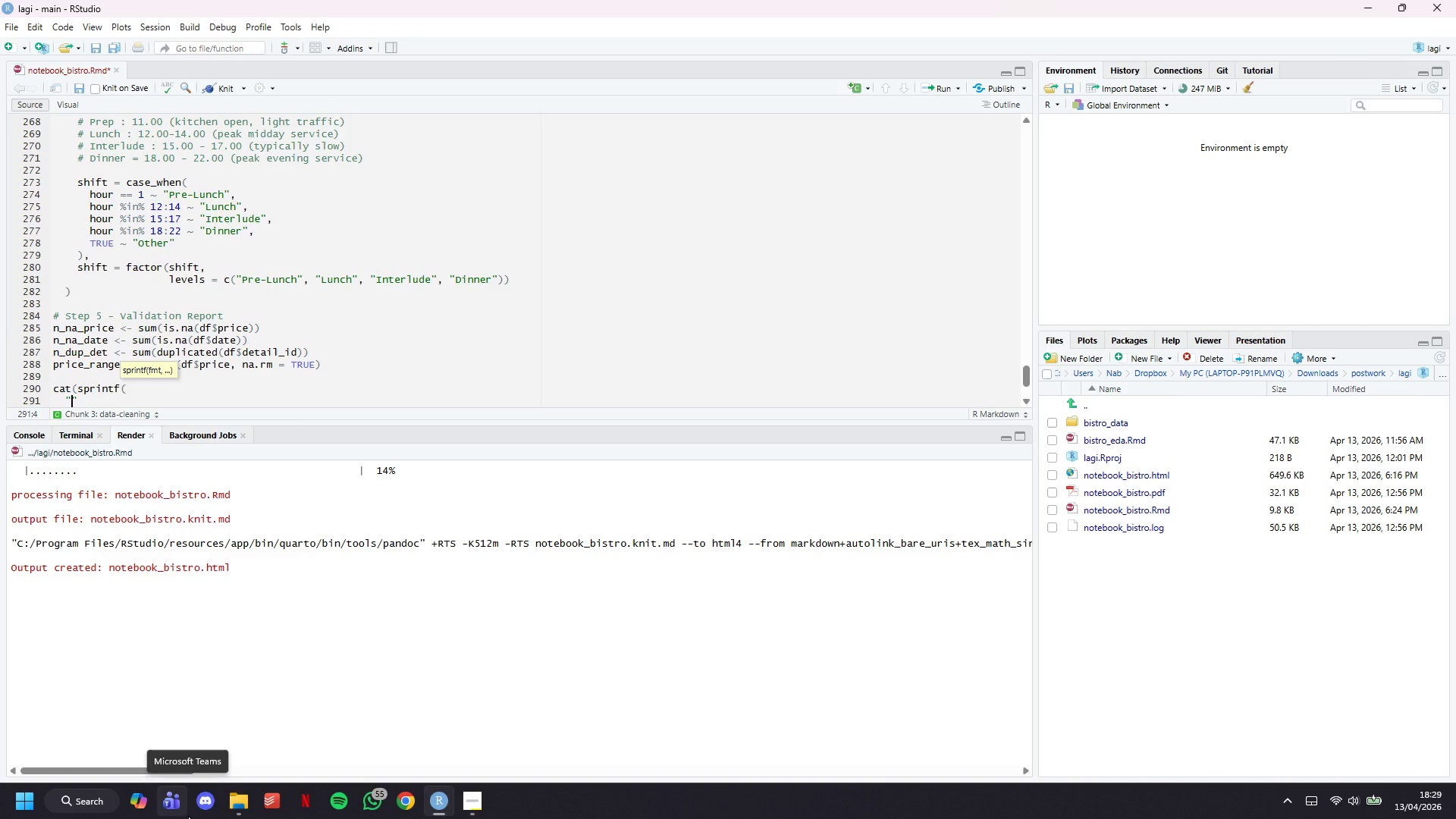 
scroll: coordinate [269, 229], scroll_direction: down, amount: 5.0
 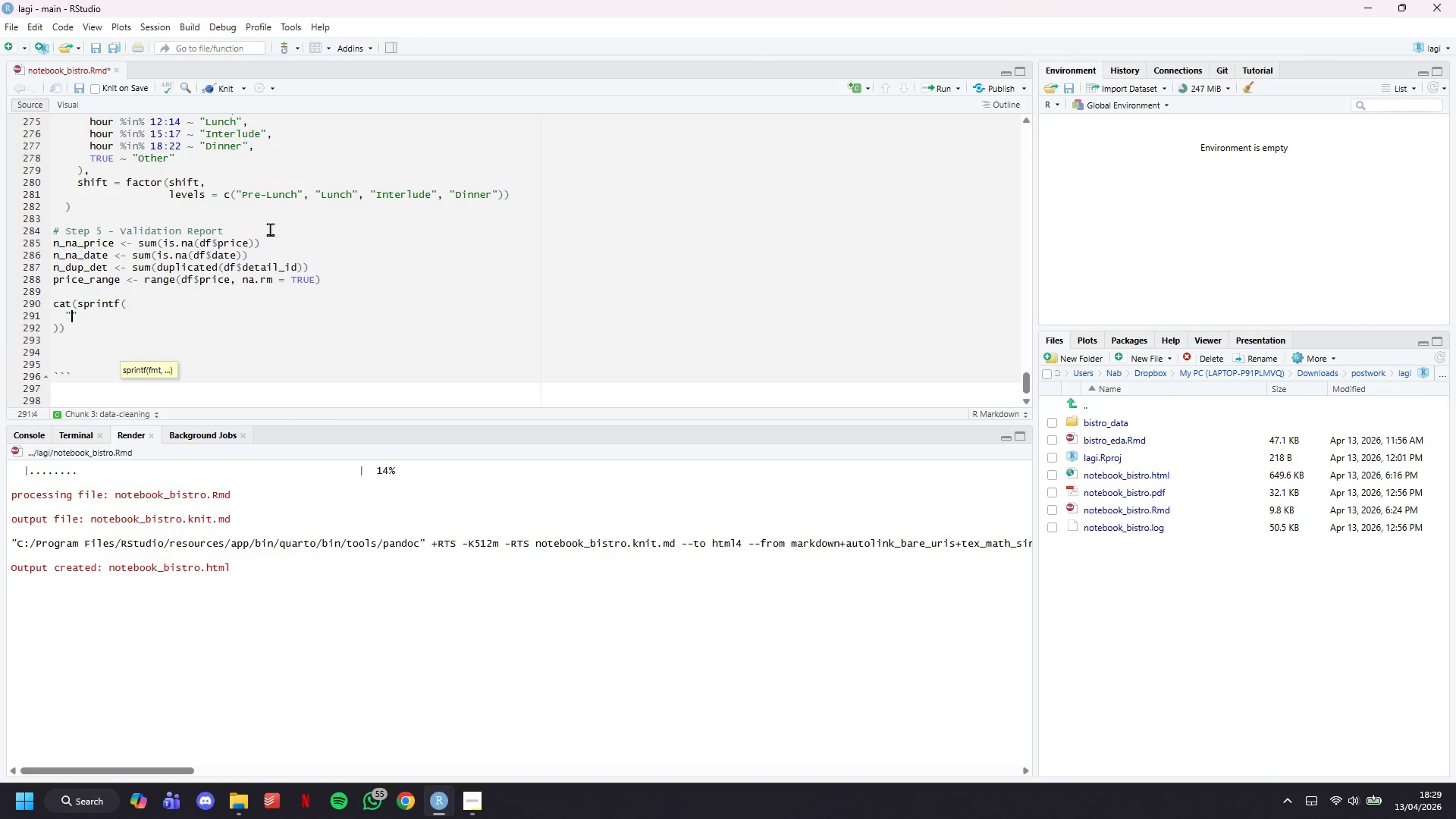 
wait(8.52)
 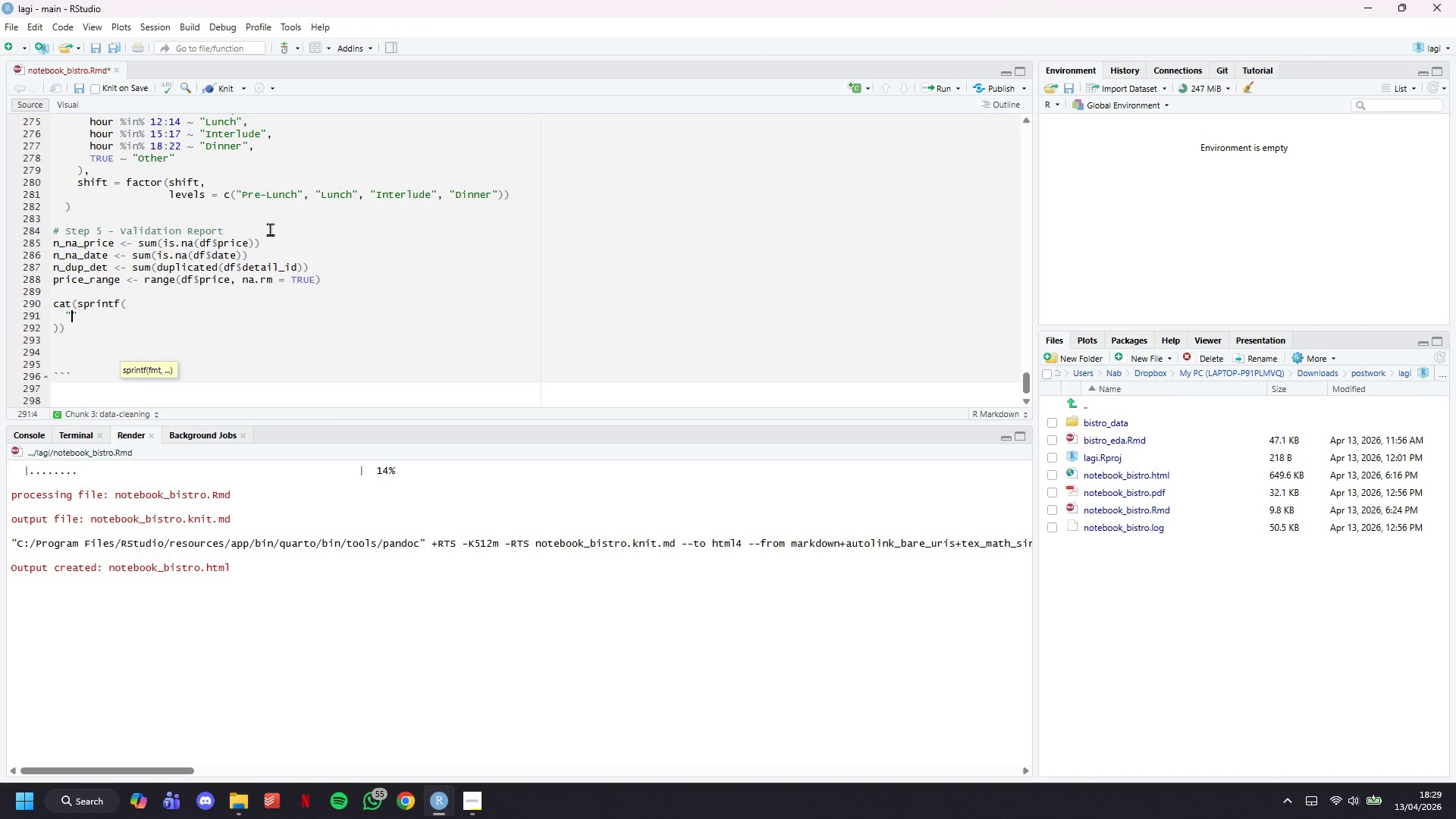 
type(Validation:\n NA Pirces: %d)
 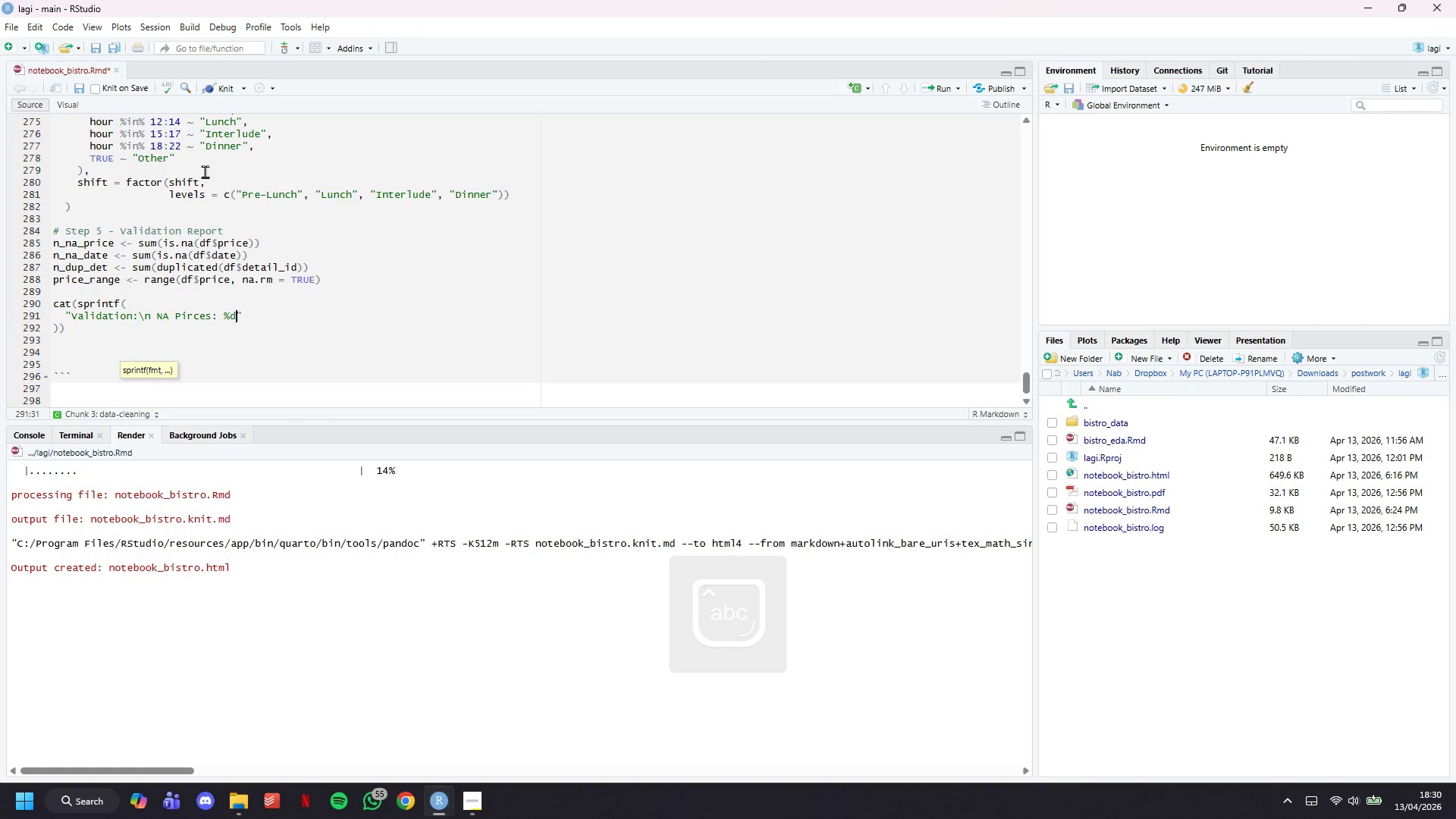 
left_click_drag(start_coordinate=[224, 89], to_coordinate=[284, 187])
 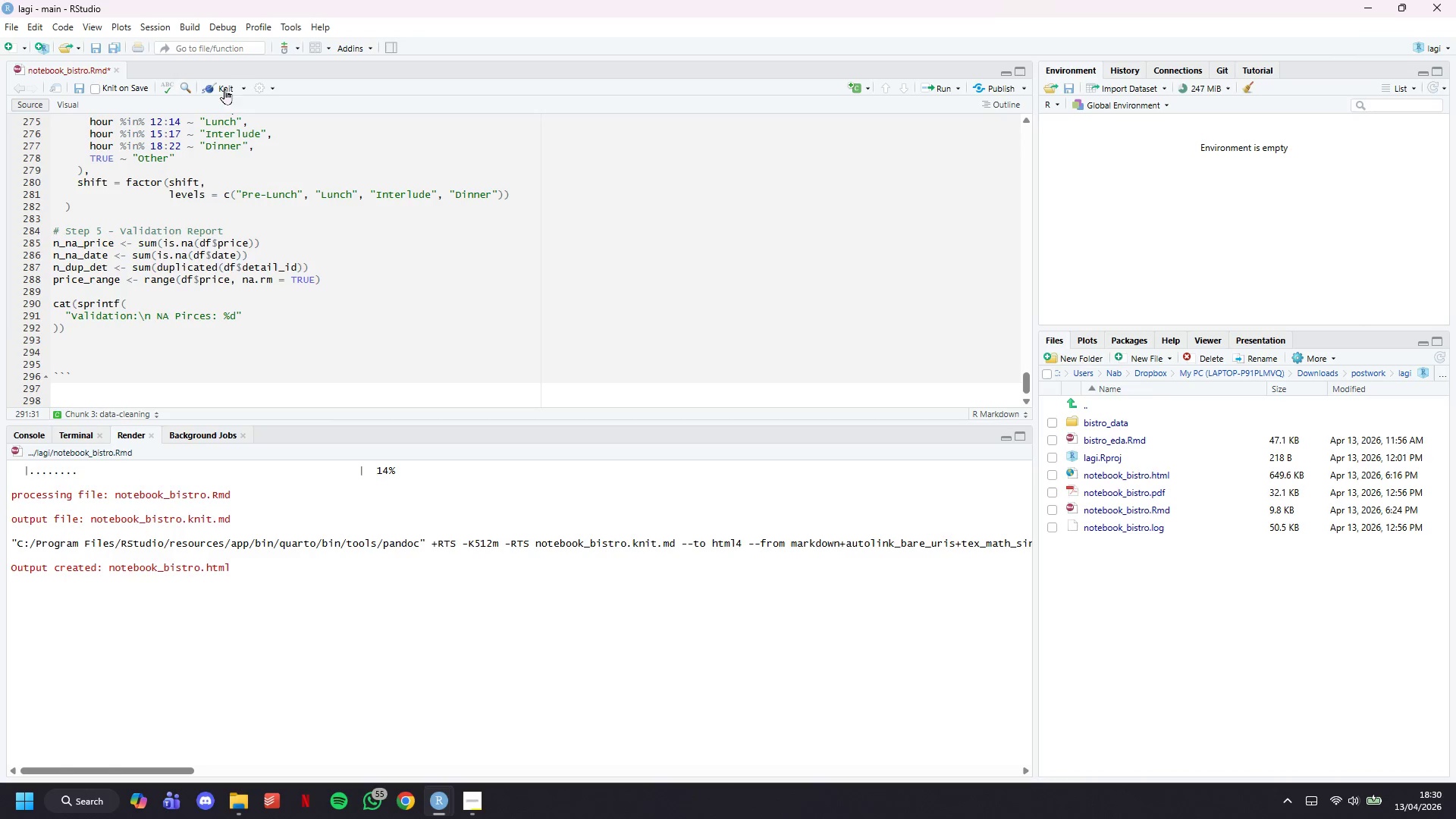 
left_click([221, 88])
 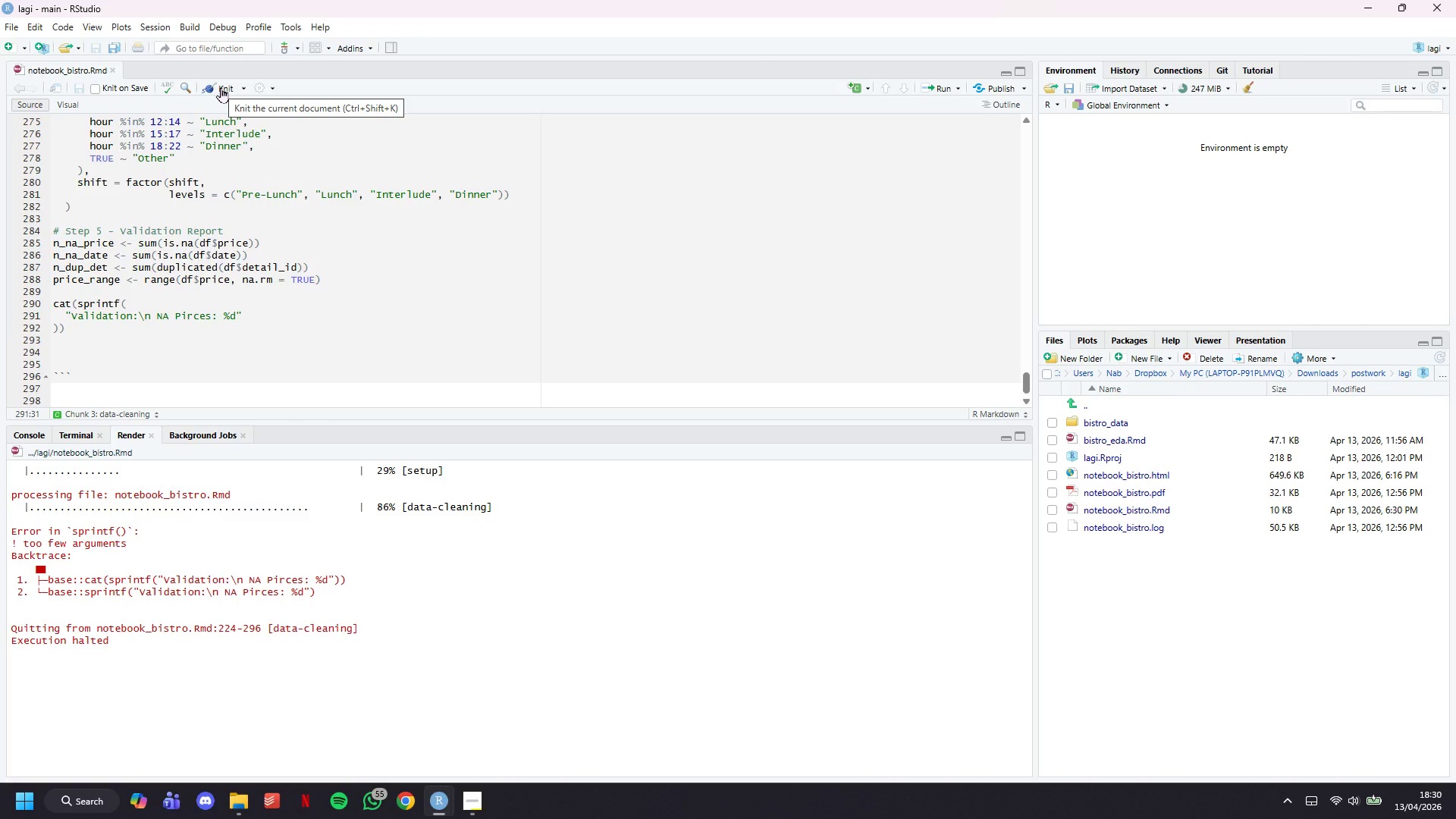 
wait(19.91)
 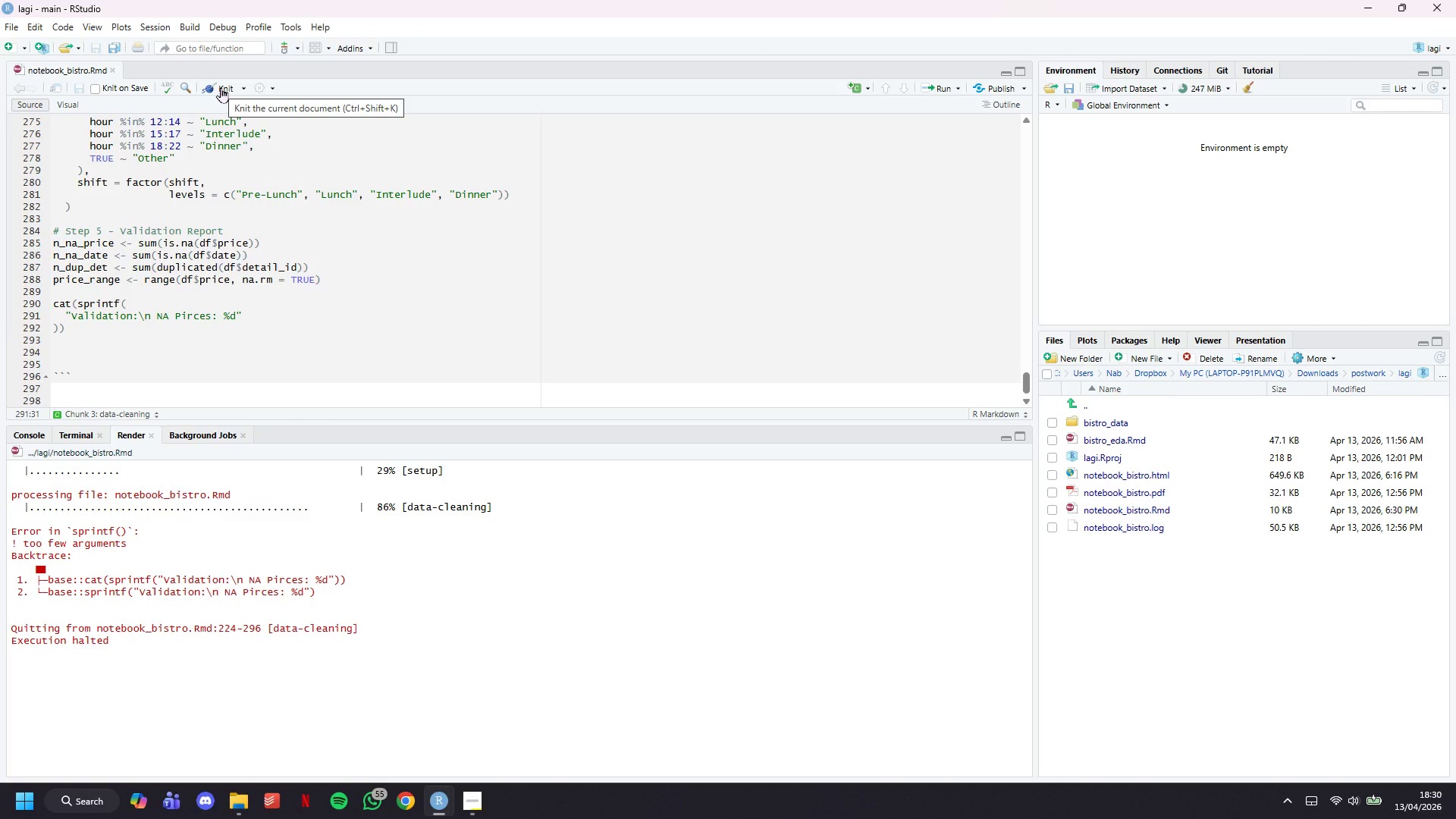 
key(ArrowLeft)
 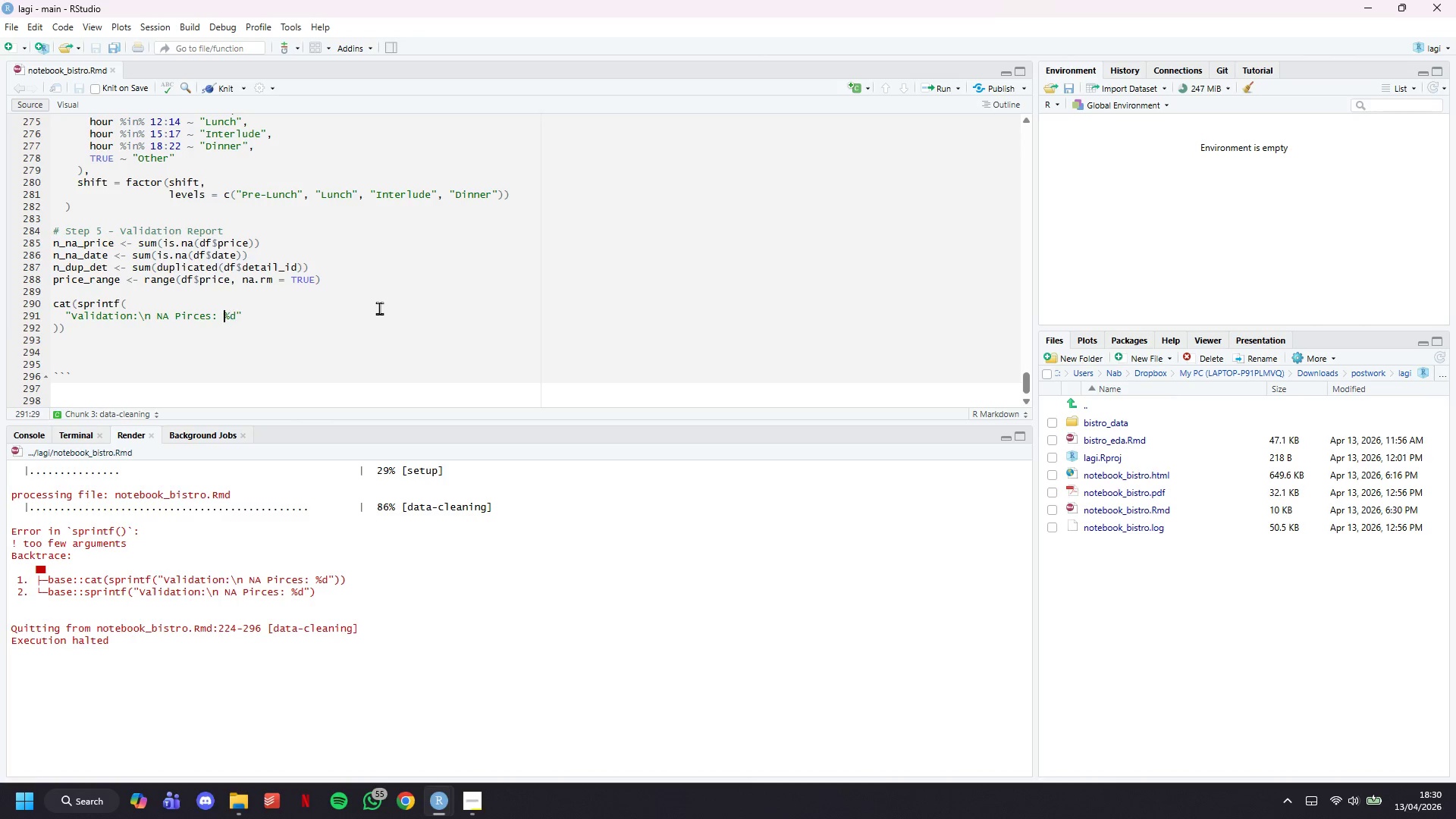 
key(ArrowLeft)
 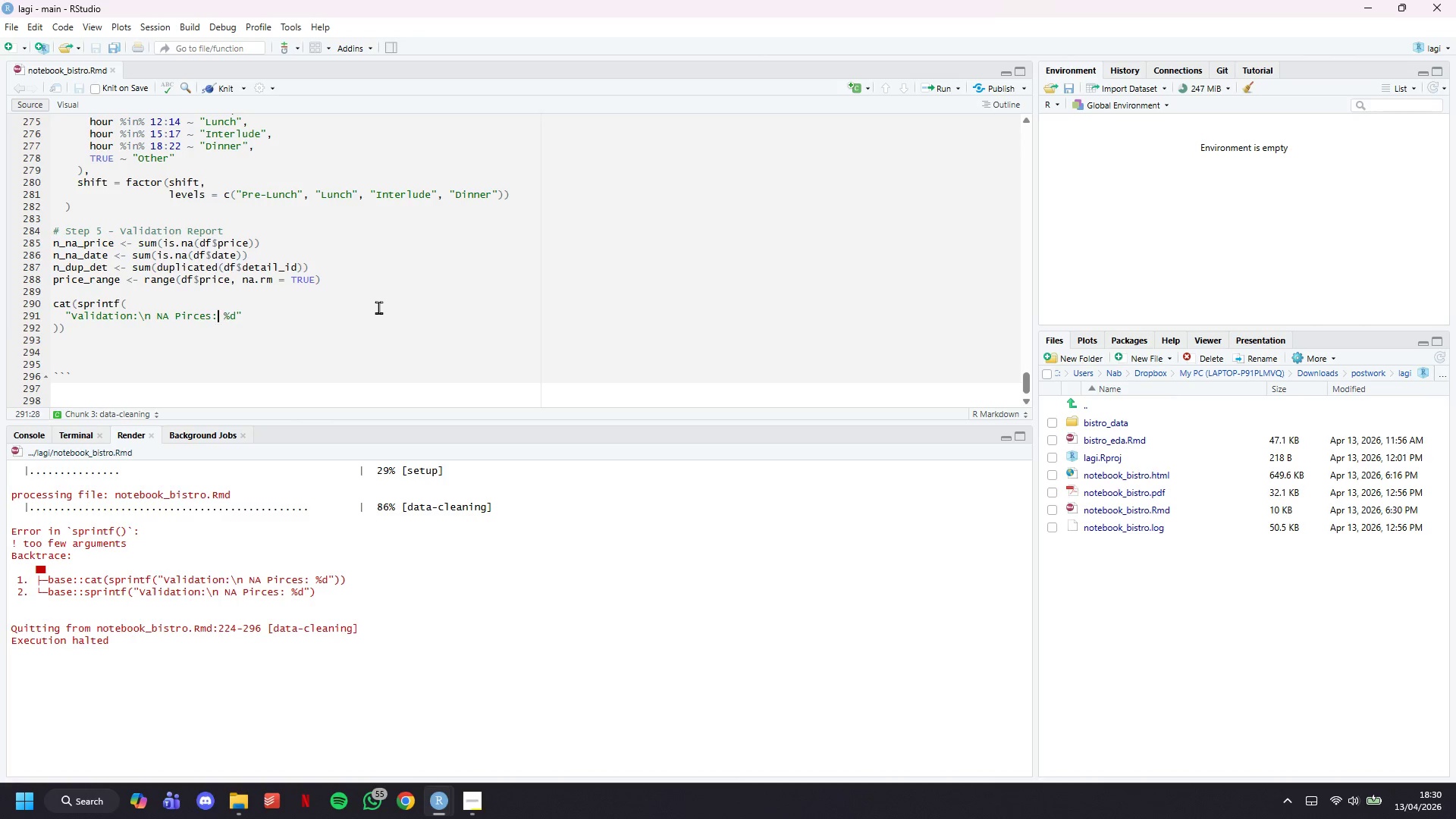 
key(ArrowLeft)
 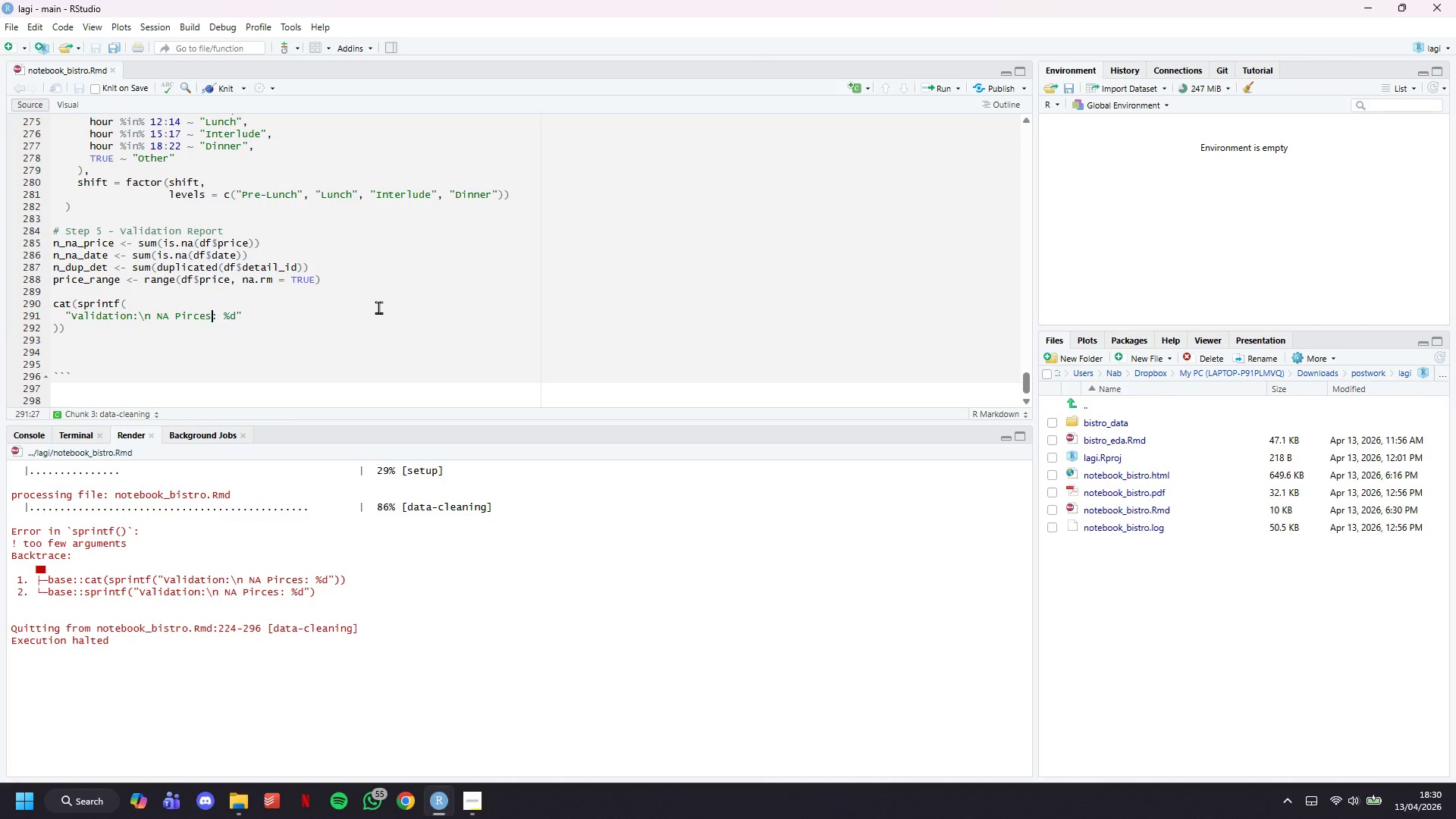 
key(ArrowLeft)
 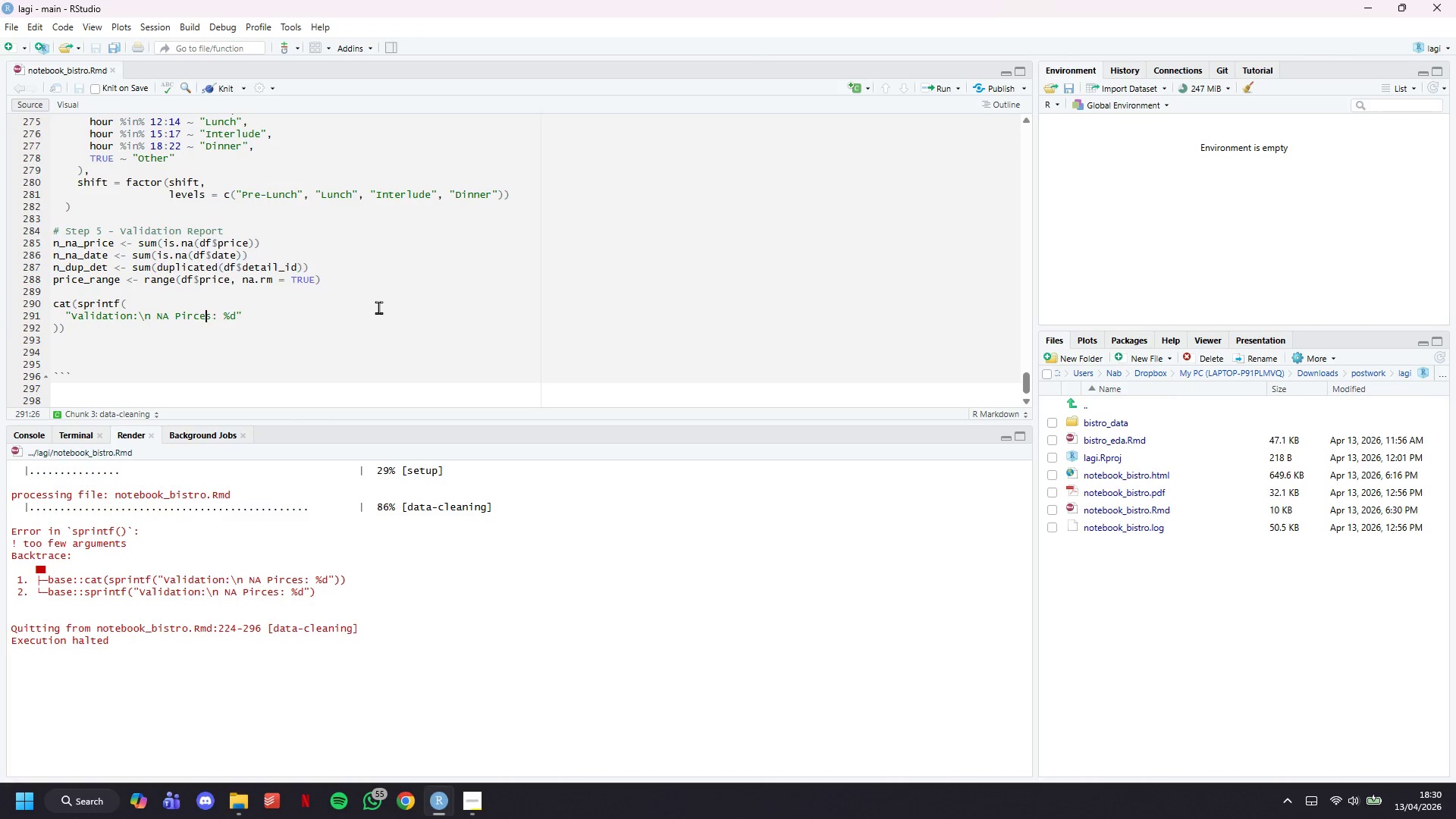 
key(ArrowLeft)
 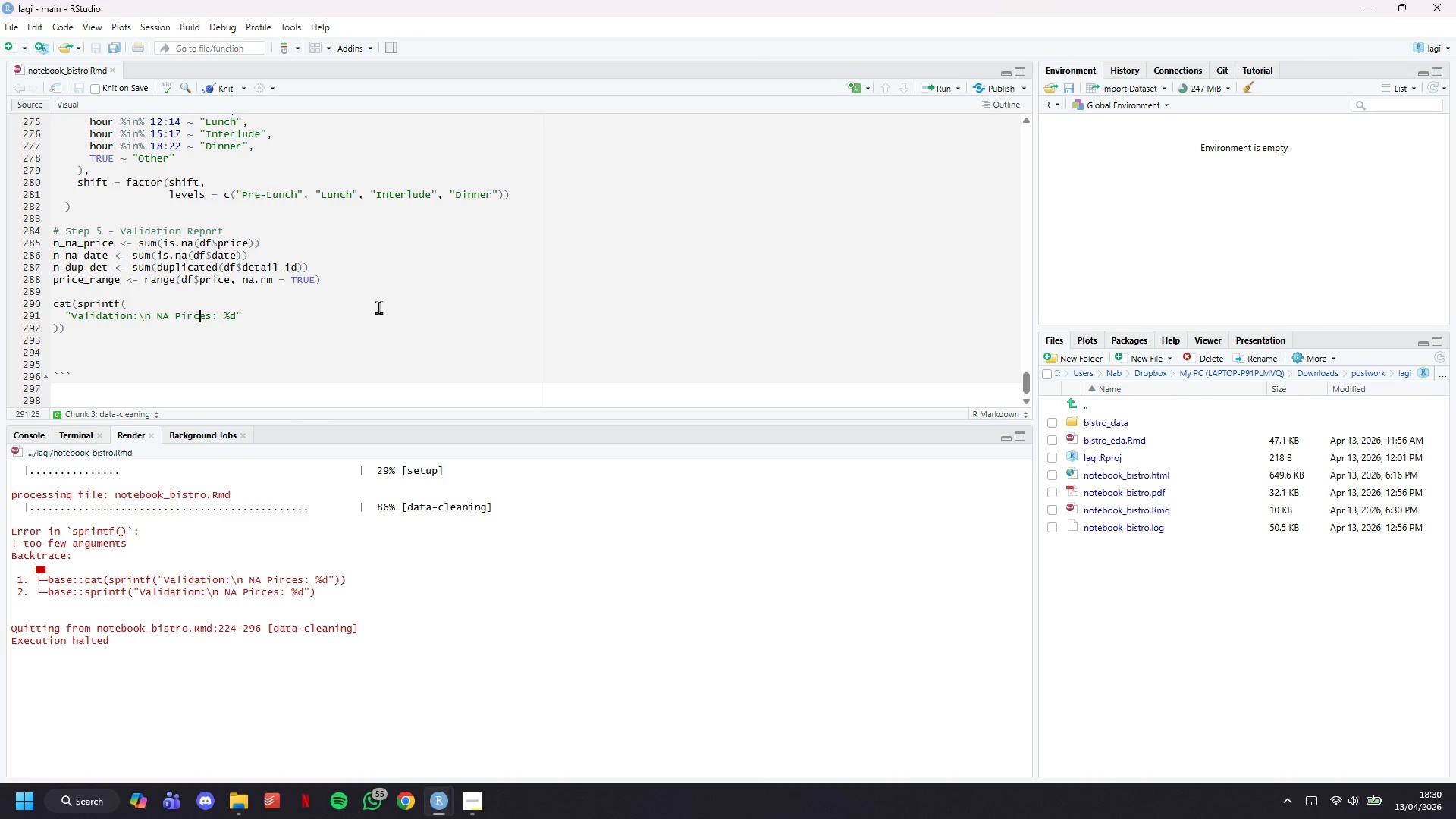 
key(ArrowLeft)
 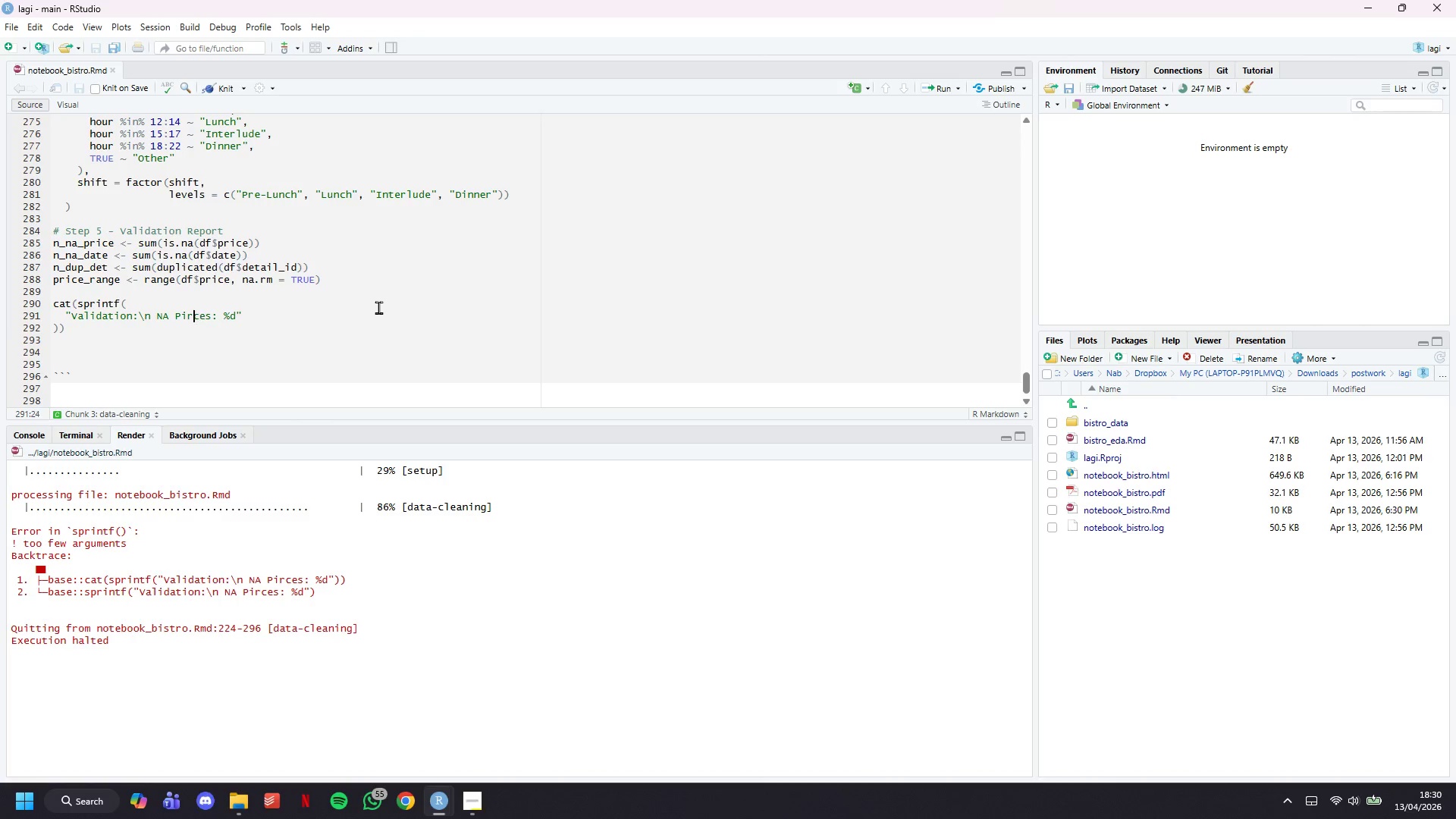 
key(ArrowLeft)
 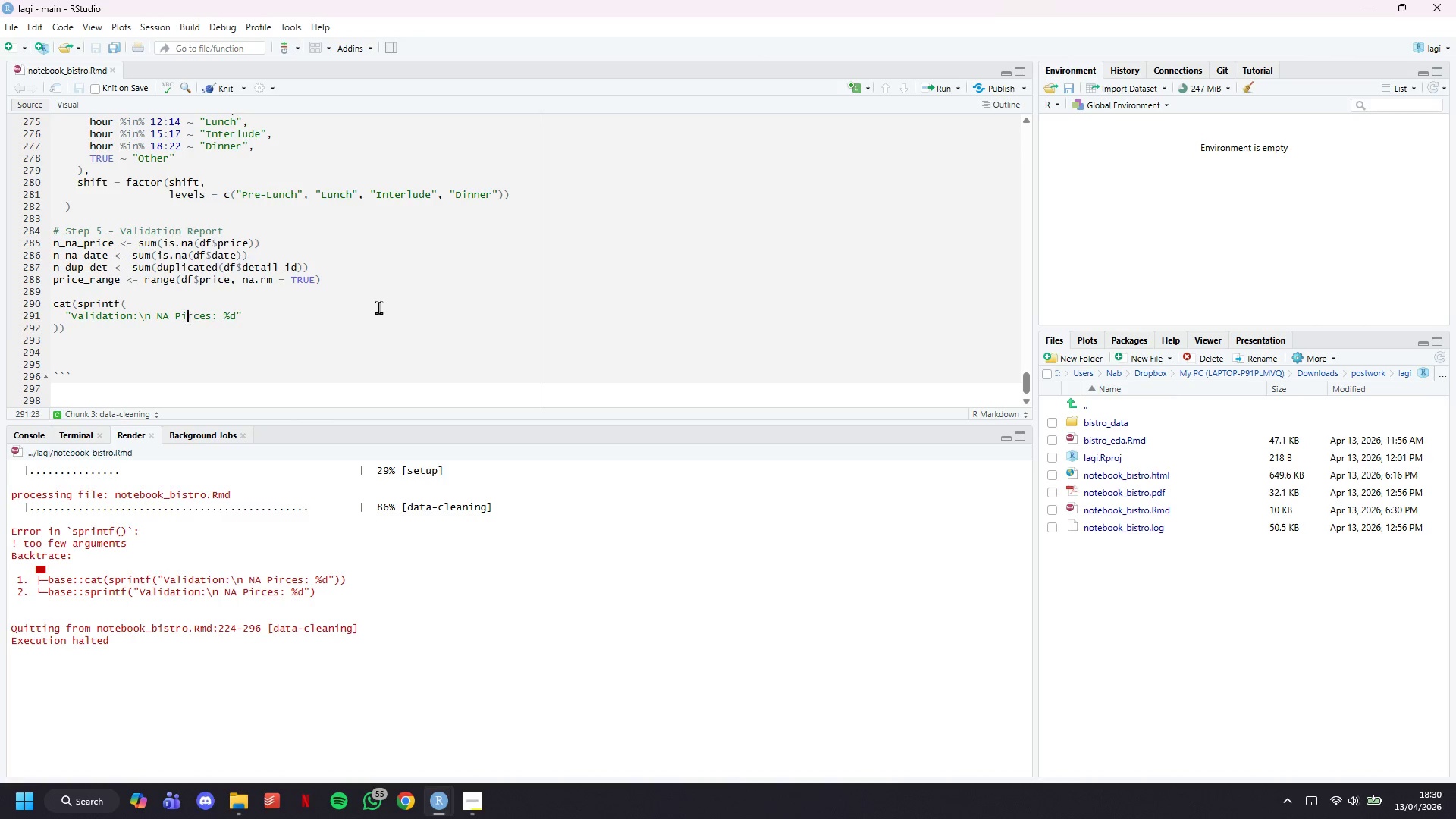 
key(ArrowLeft)
 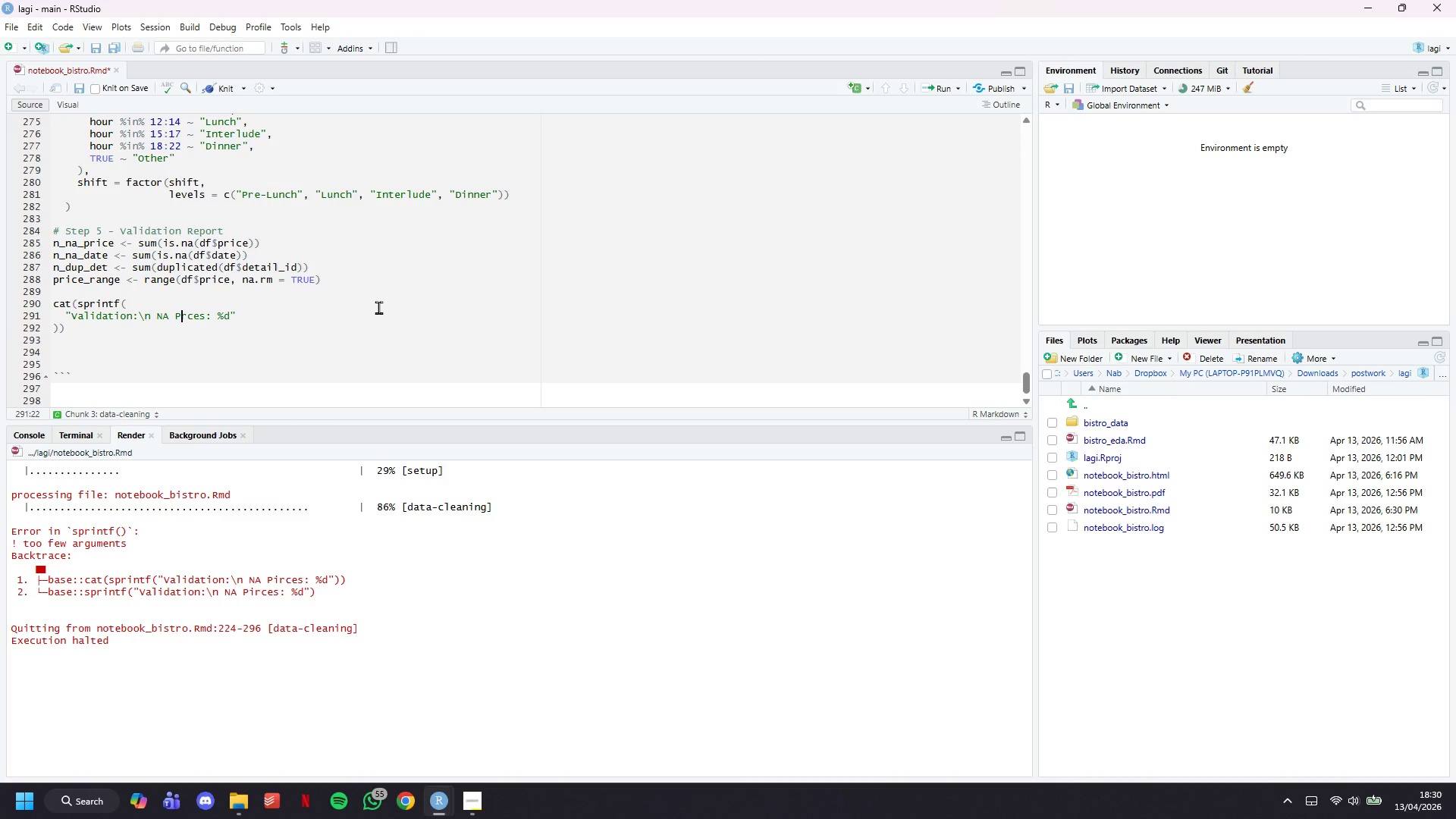 
key(Backspace)
 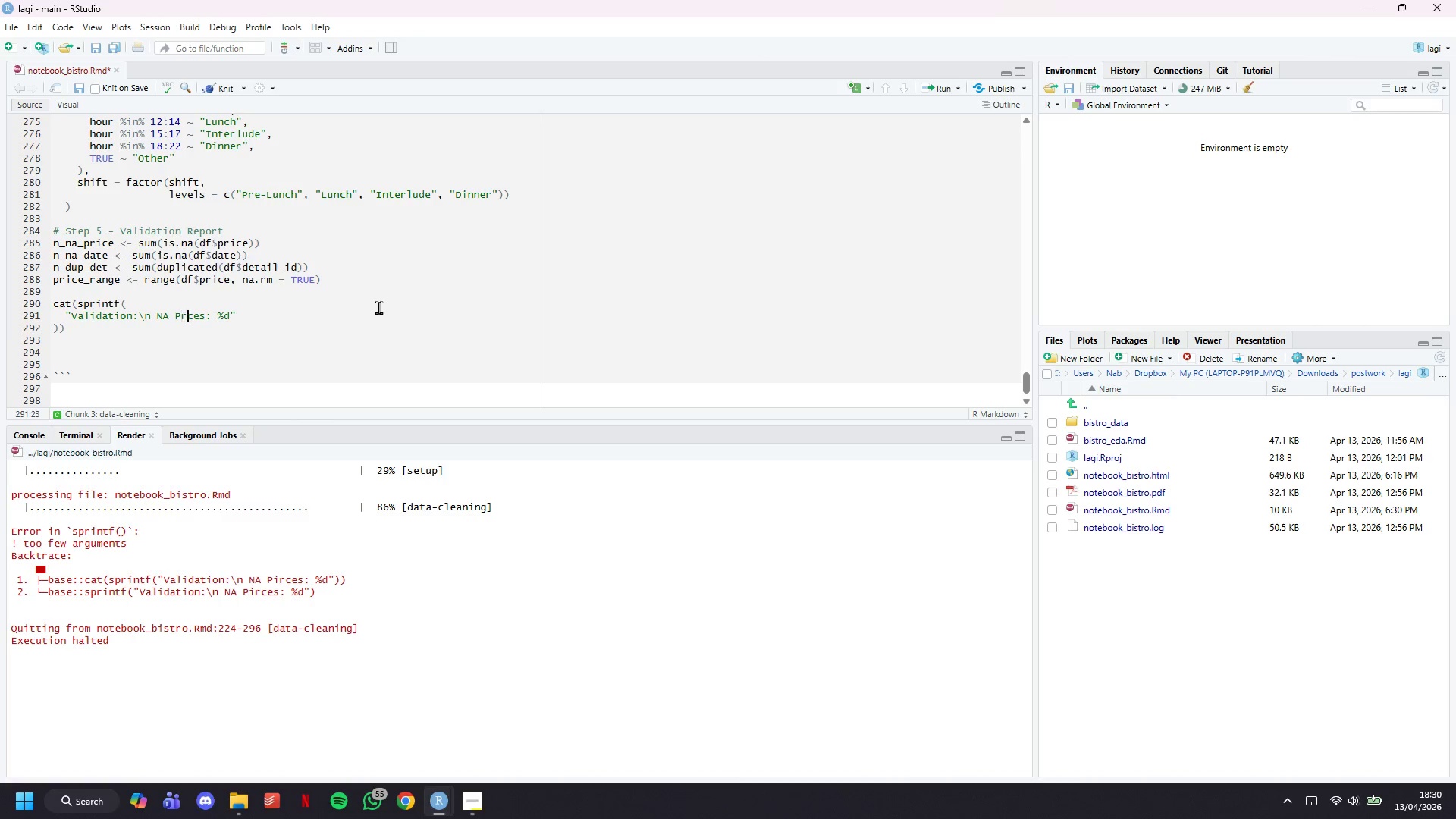 
key(ArrowRight)
 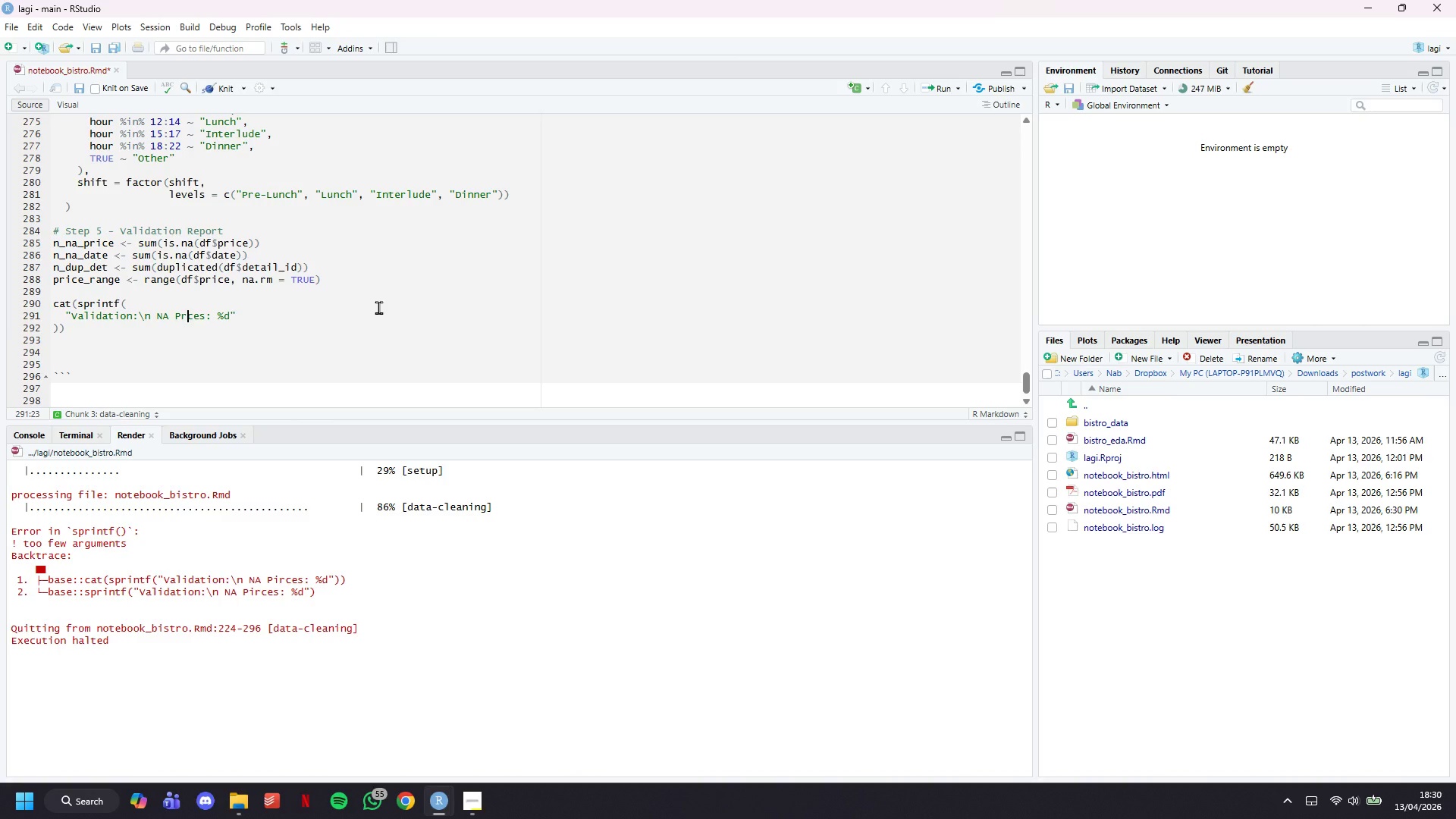 
key(I)
 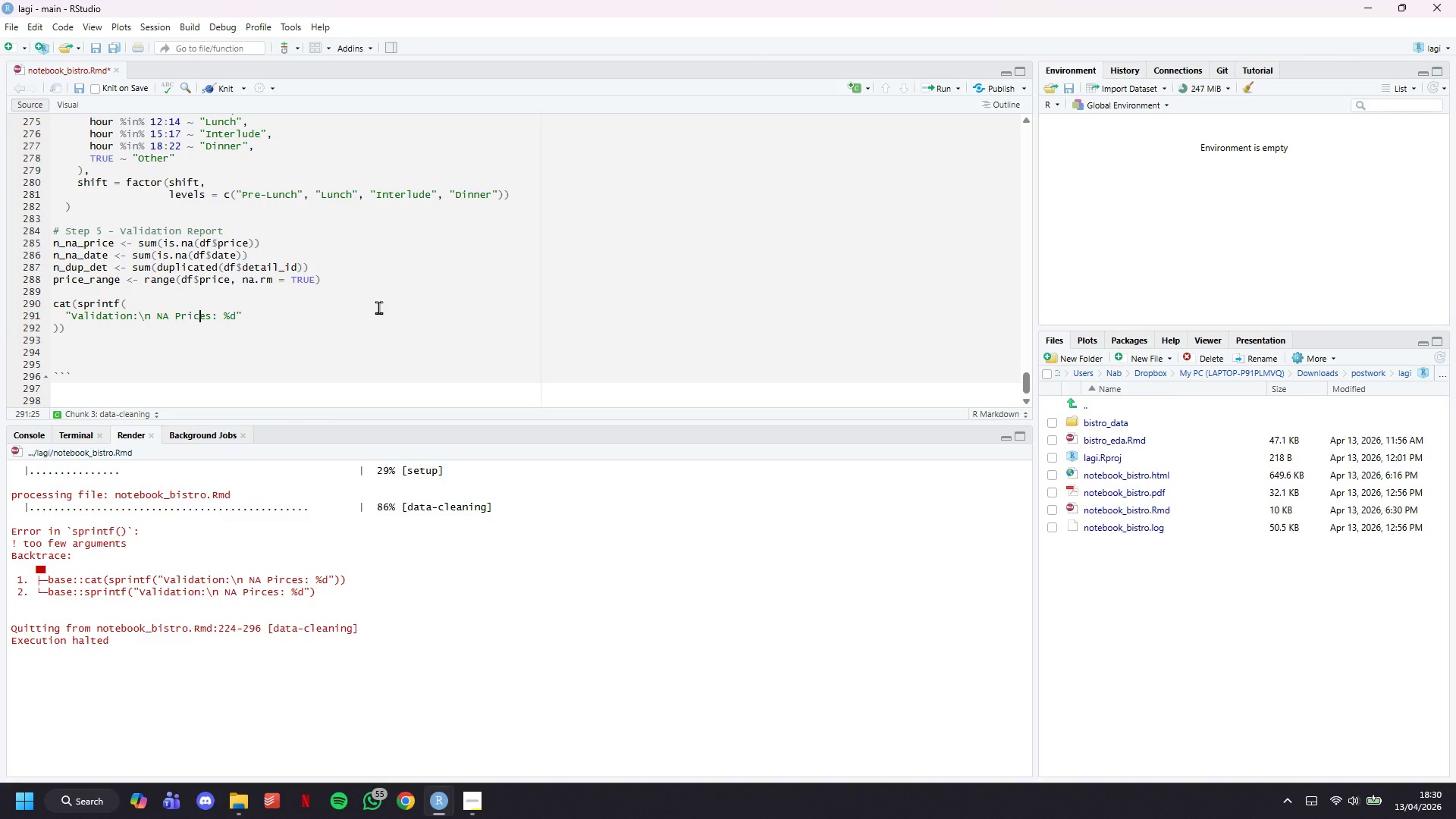 
key(ArrowRight)
 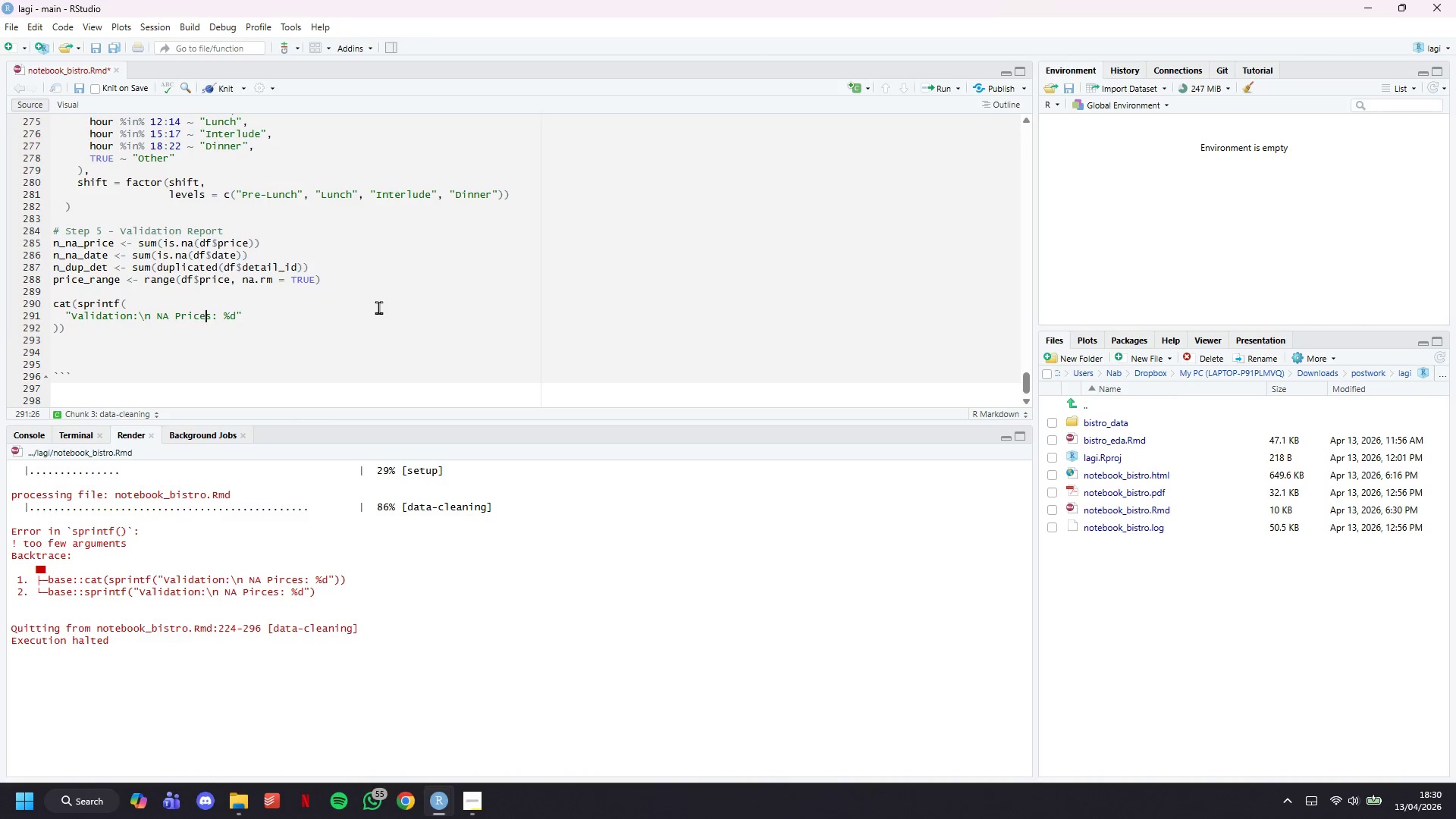 
key(ArrowRight)
 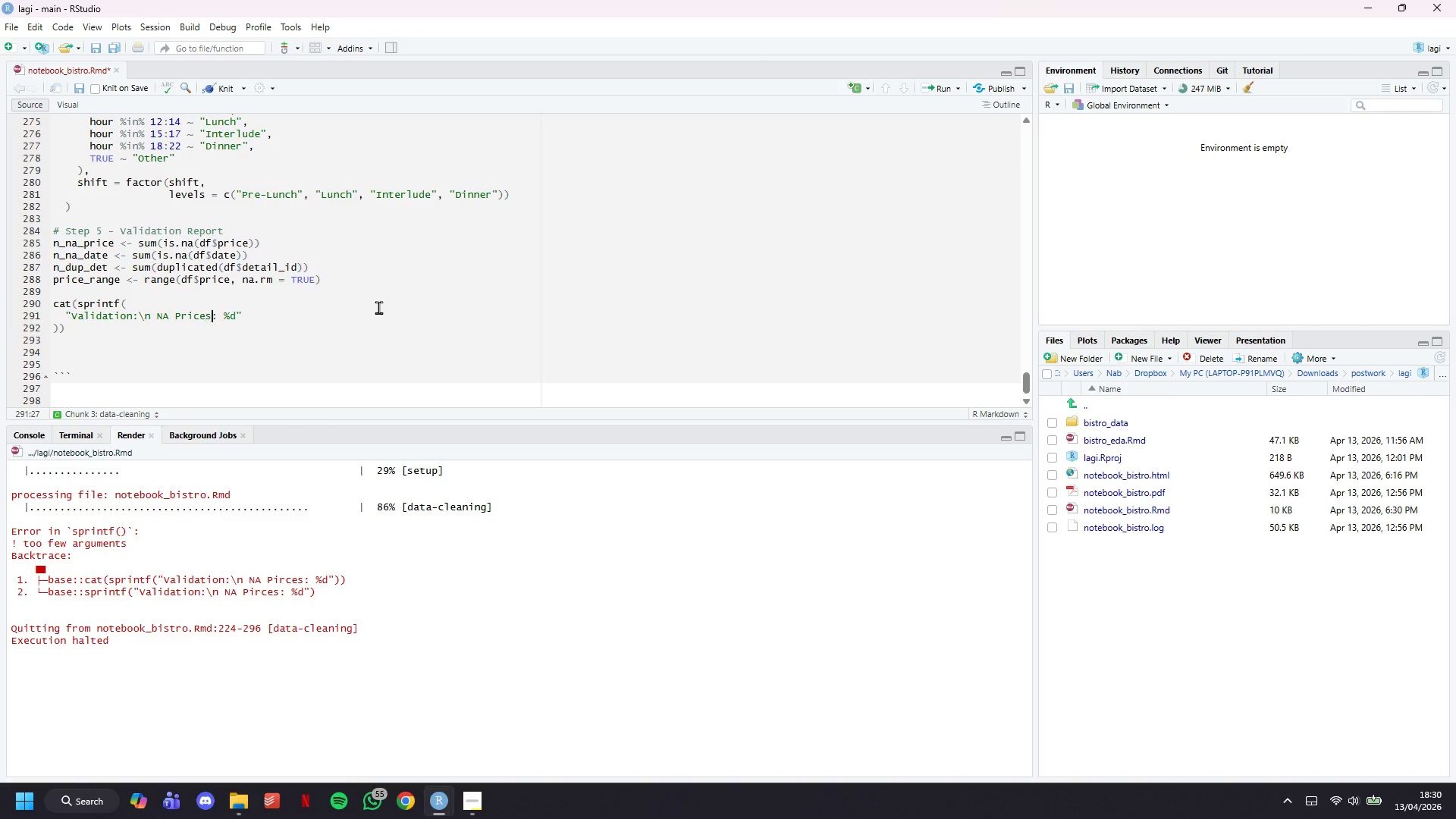 
key(ArrowRight)
 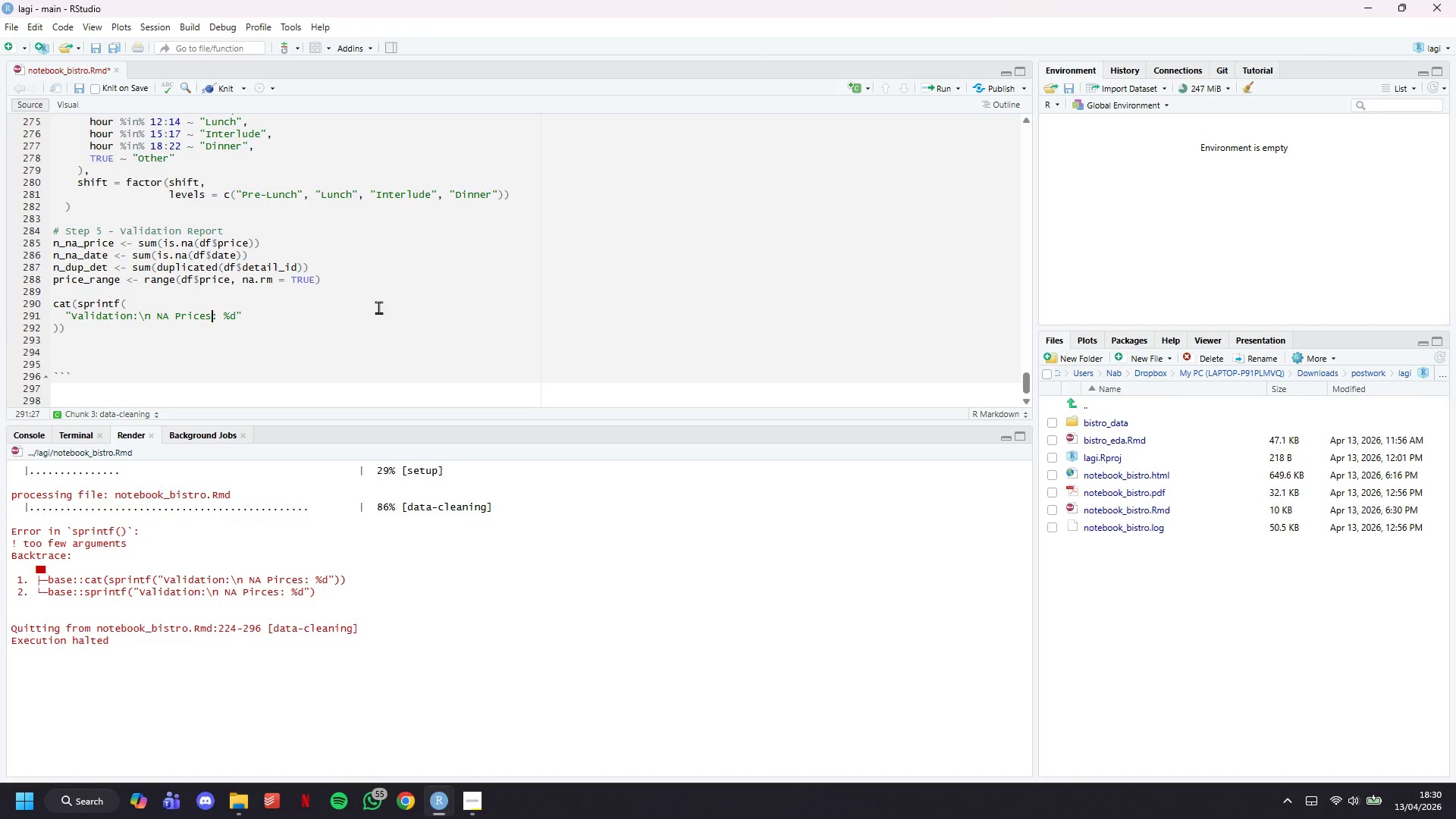 
key(ArrowRight)
 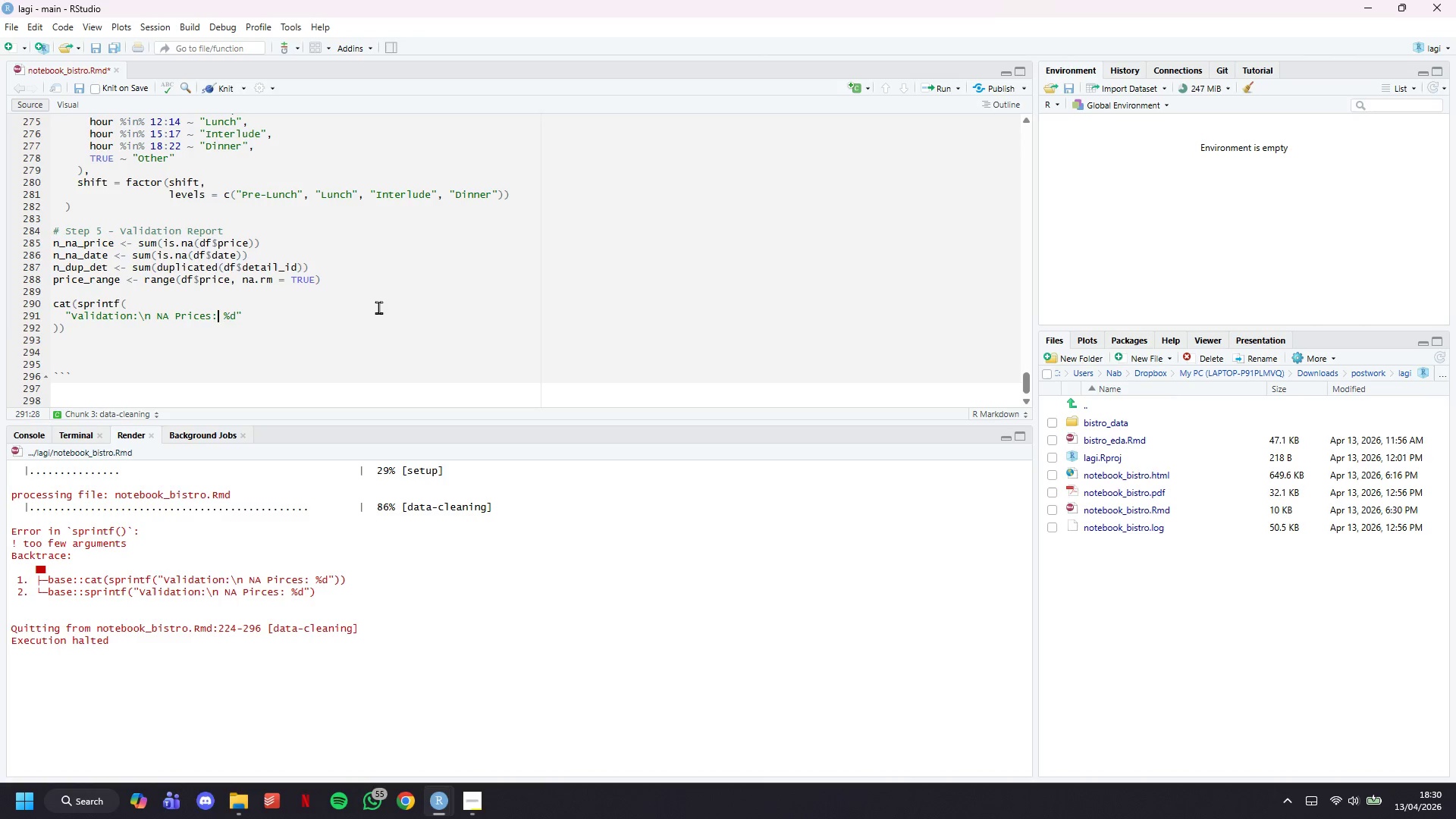 
key(ArrowRight)
 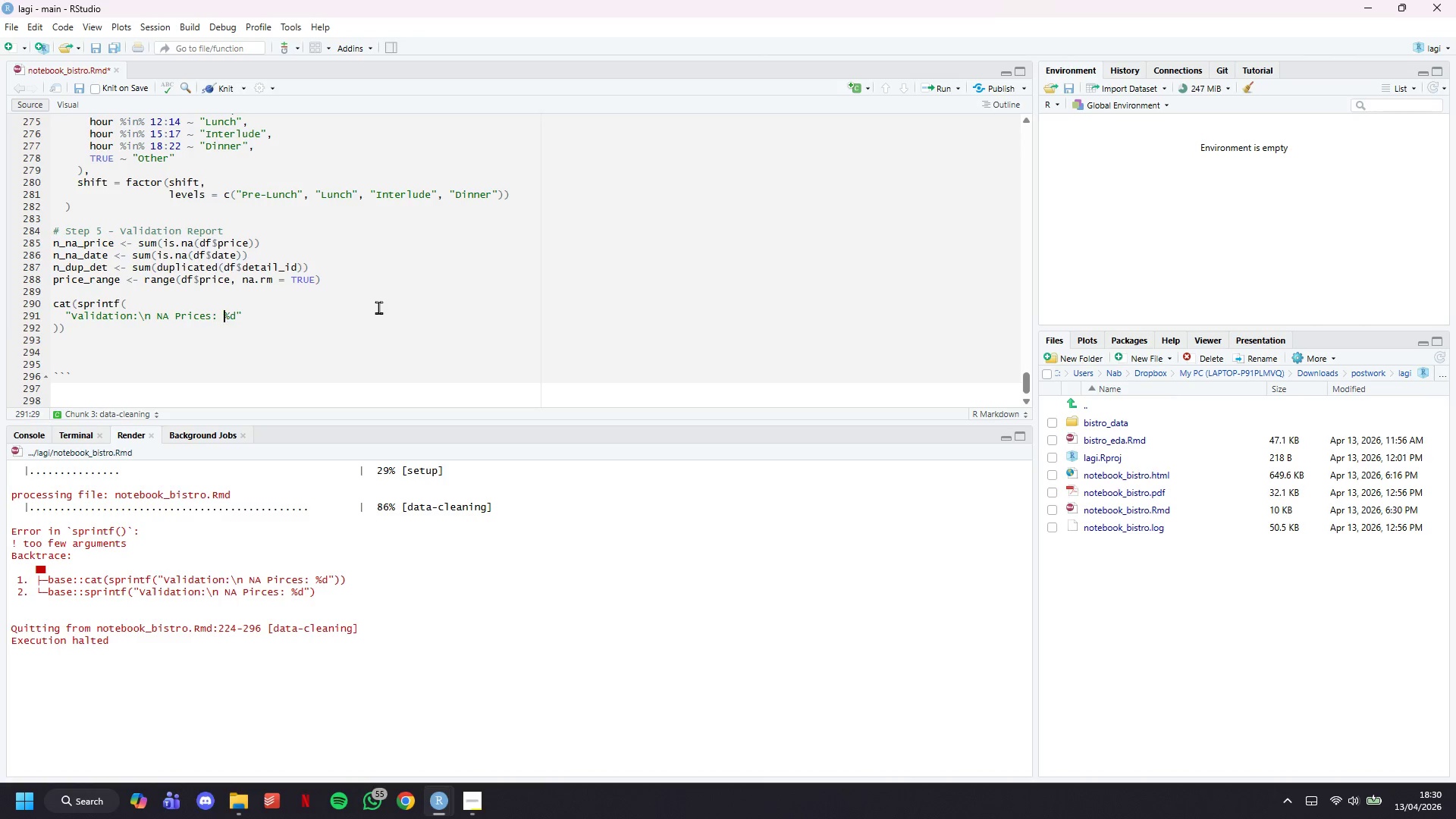 
key(ArrowRight)
 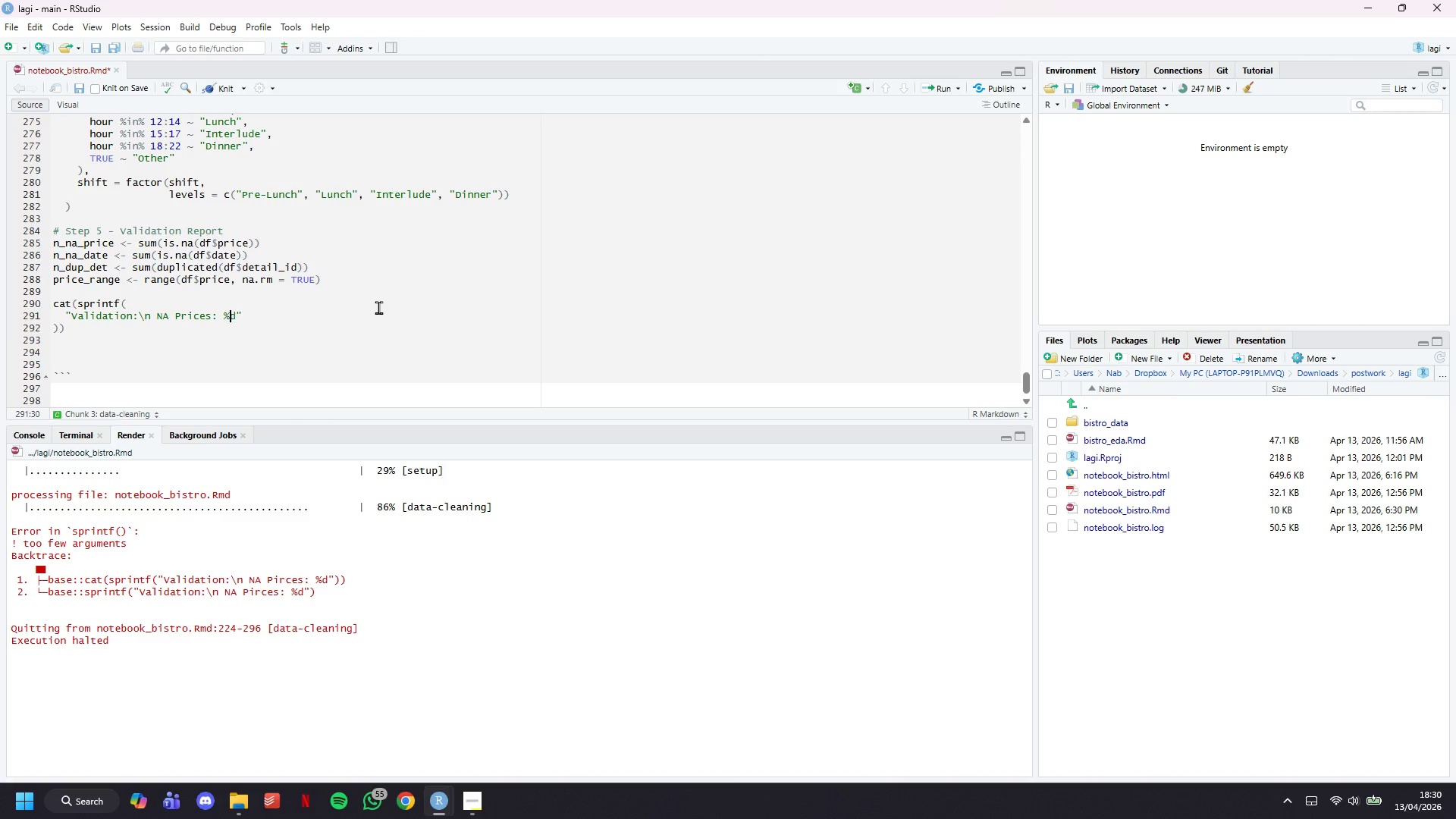 
key(ArrowRight)
 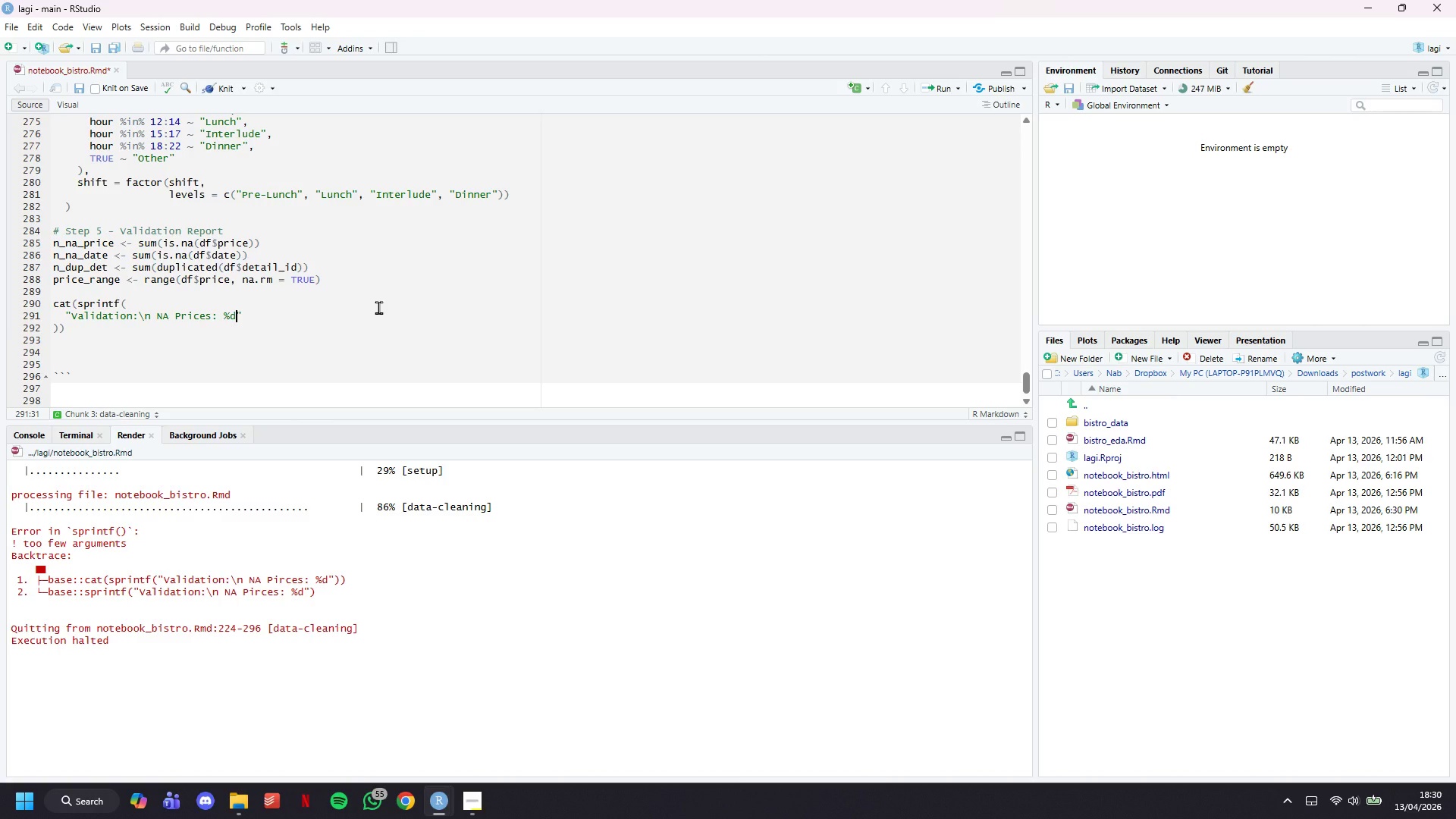 
type( NA dates: %d\n Duplicate ODs)
key(Backspace)
key(Backspace)
key(Backspace)
type(IDs: %d)
 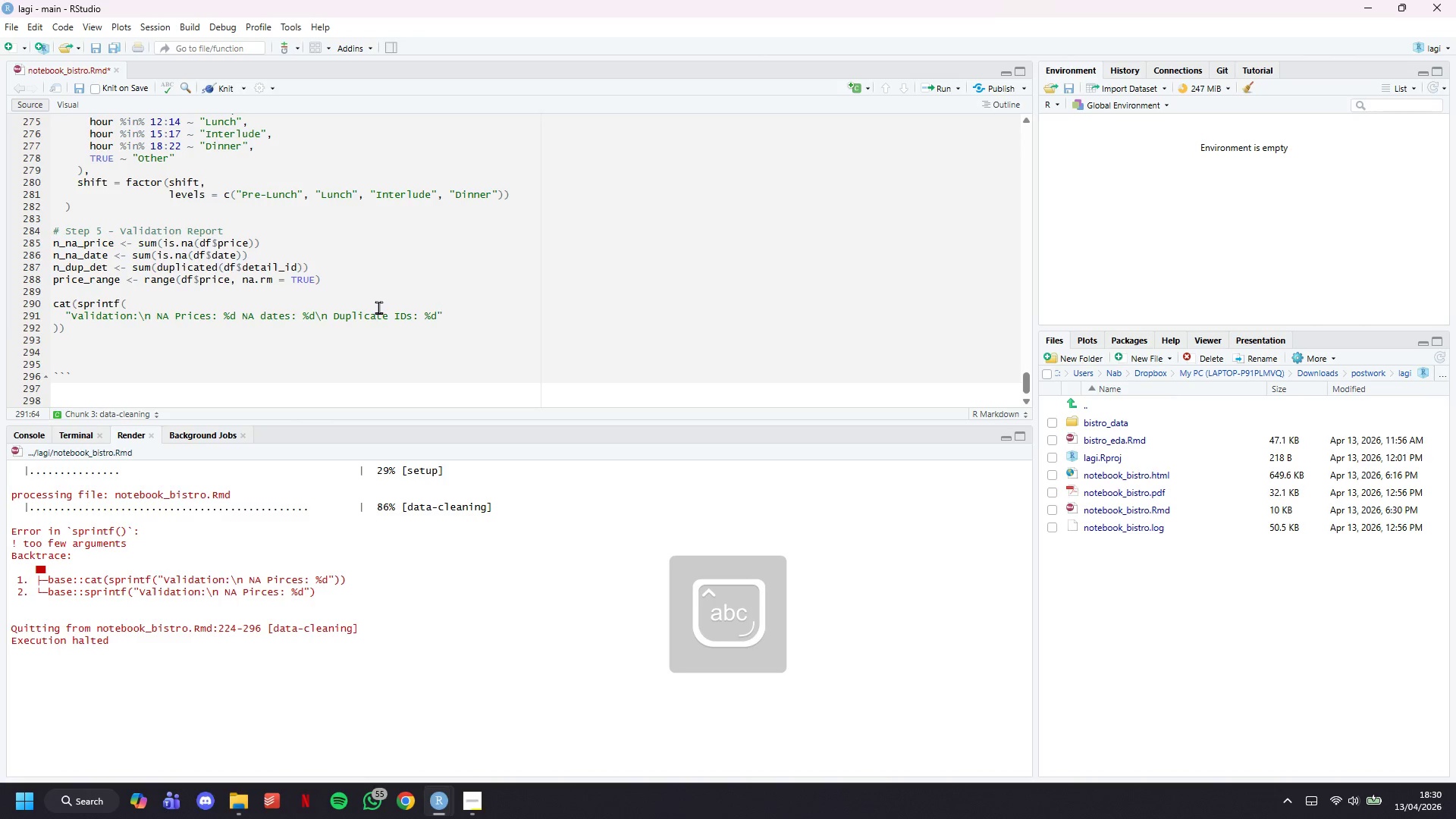 
wait(9.14)
 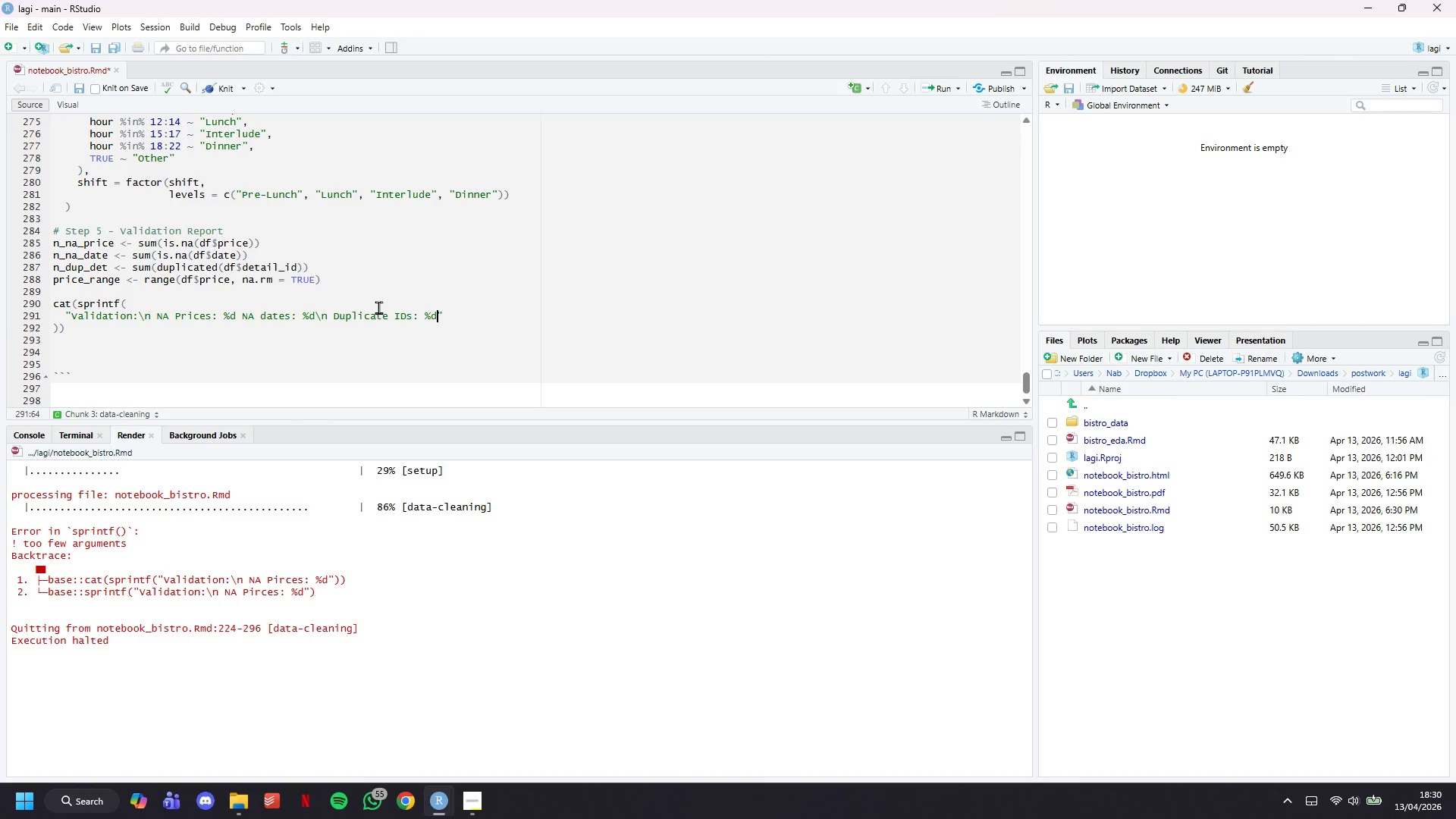 
type( )
key(Backspace)
type(\n Price Range: )
 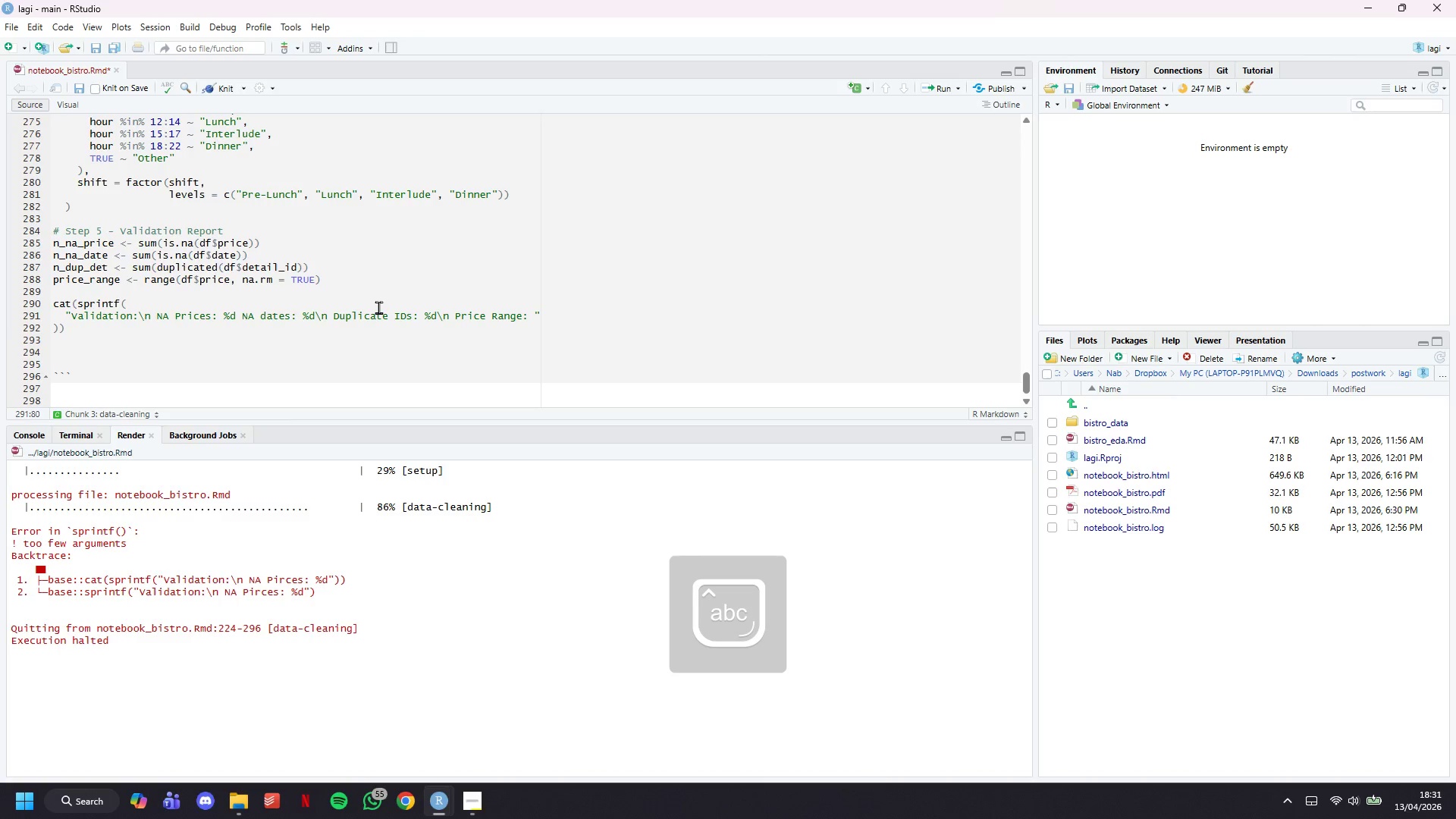 
key(Meta+Period)
 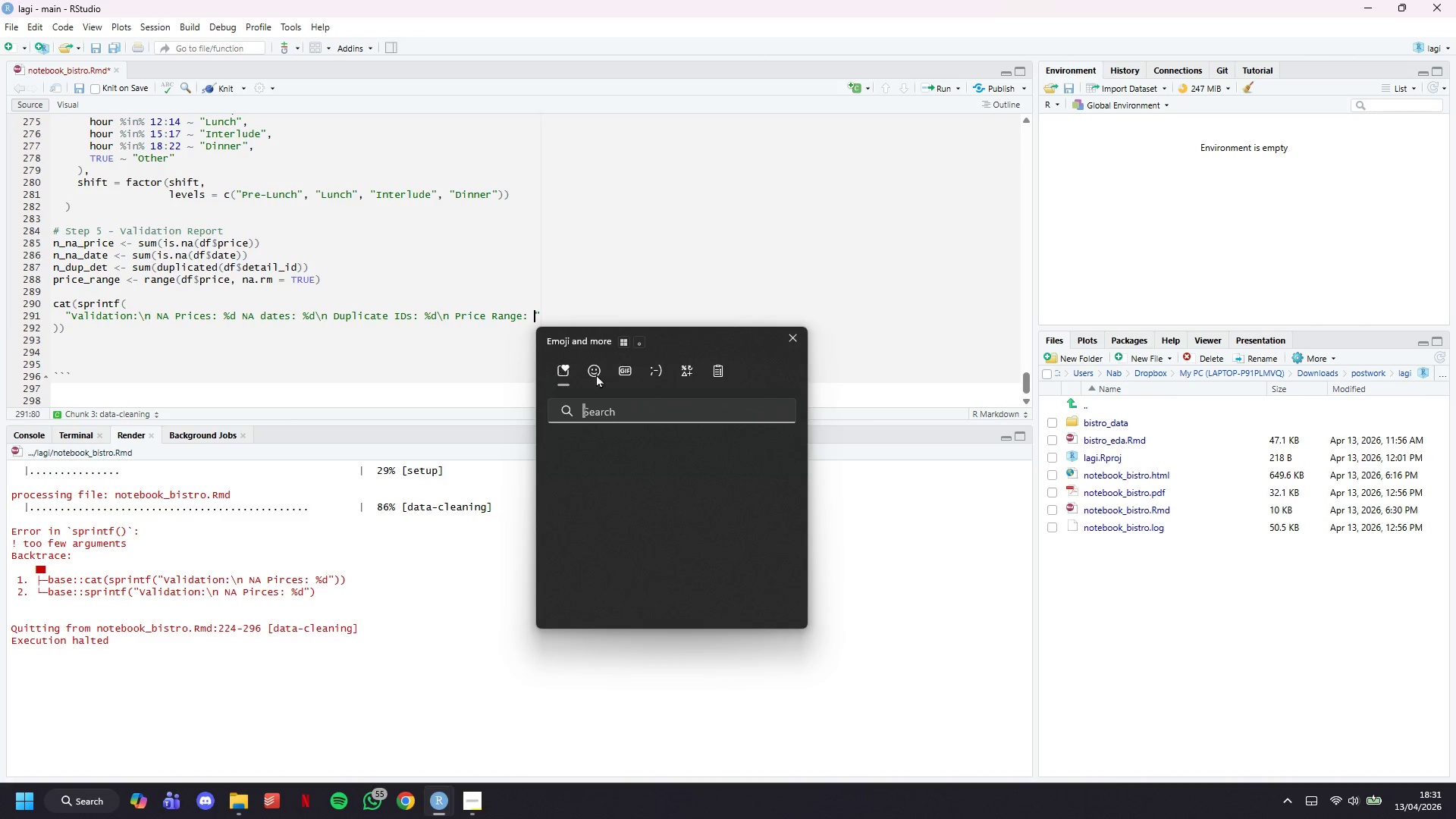 
left_click([682, 372])
 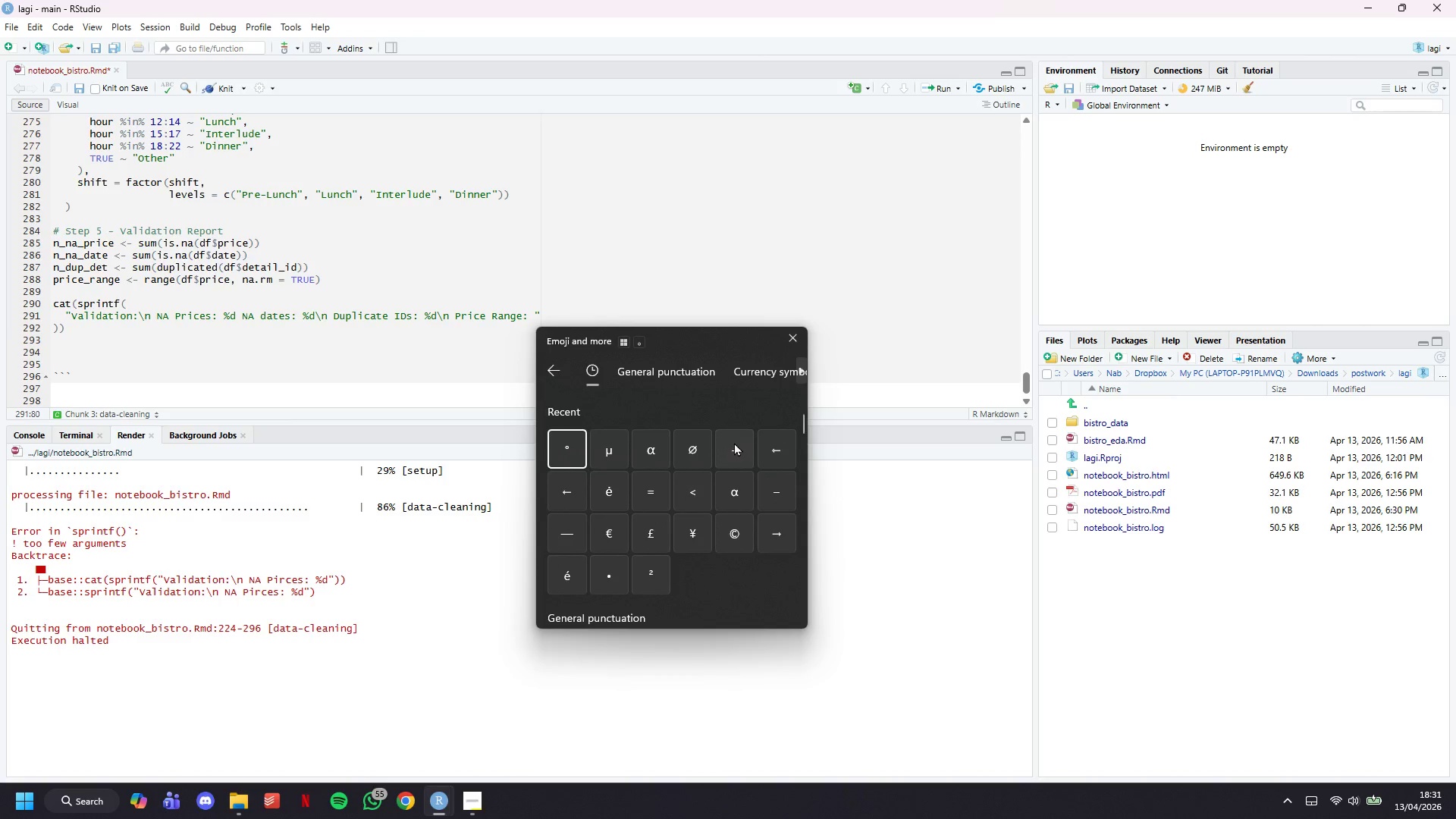 
left_click([651, 529])
 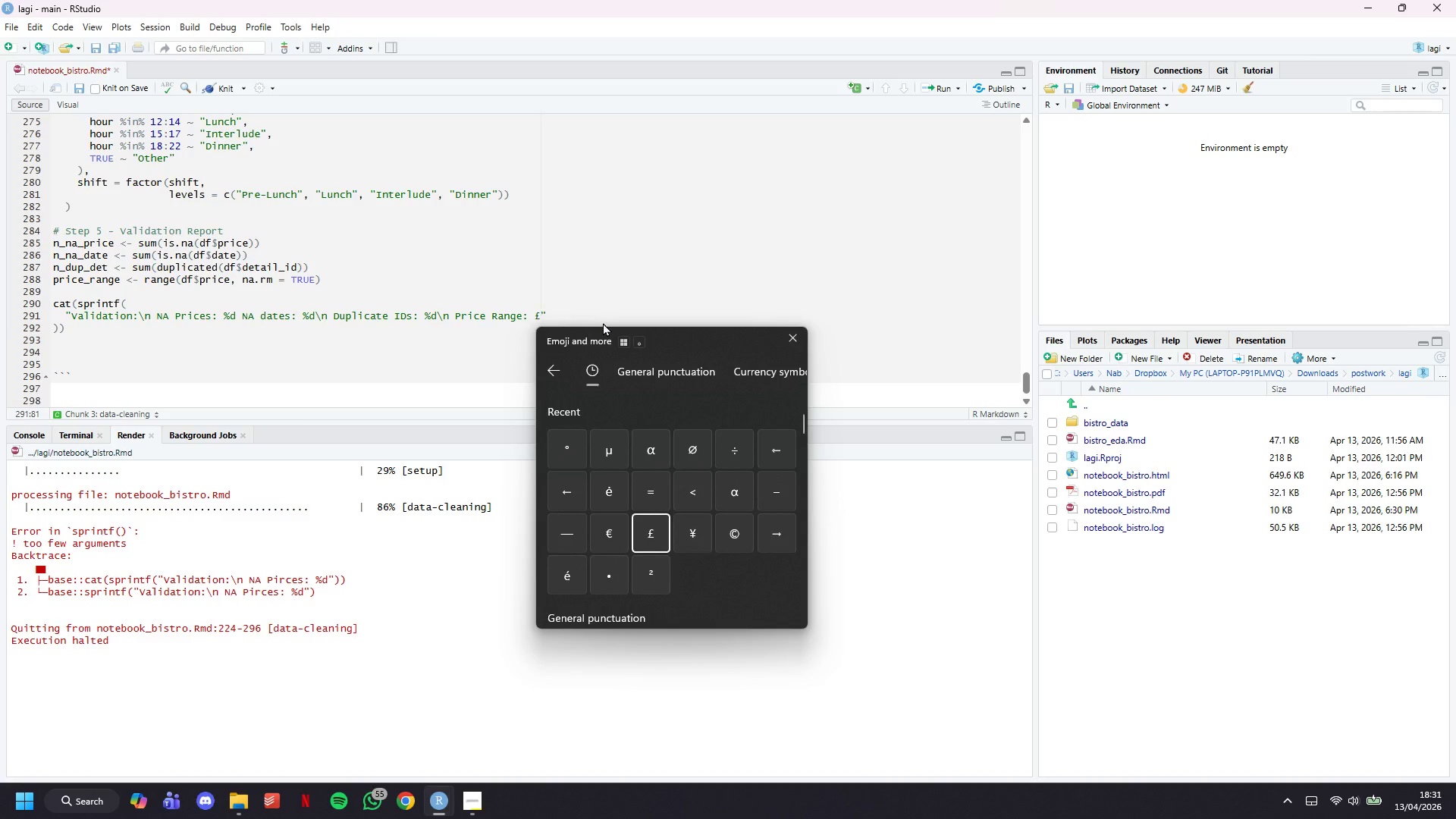 
type(%.2f - )
 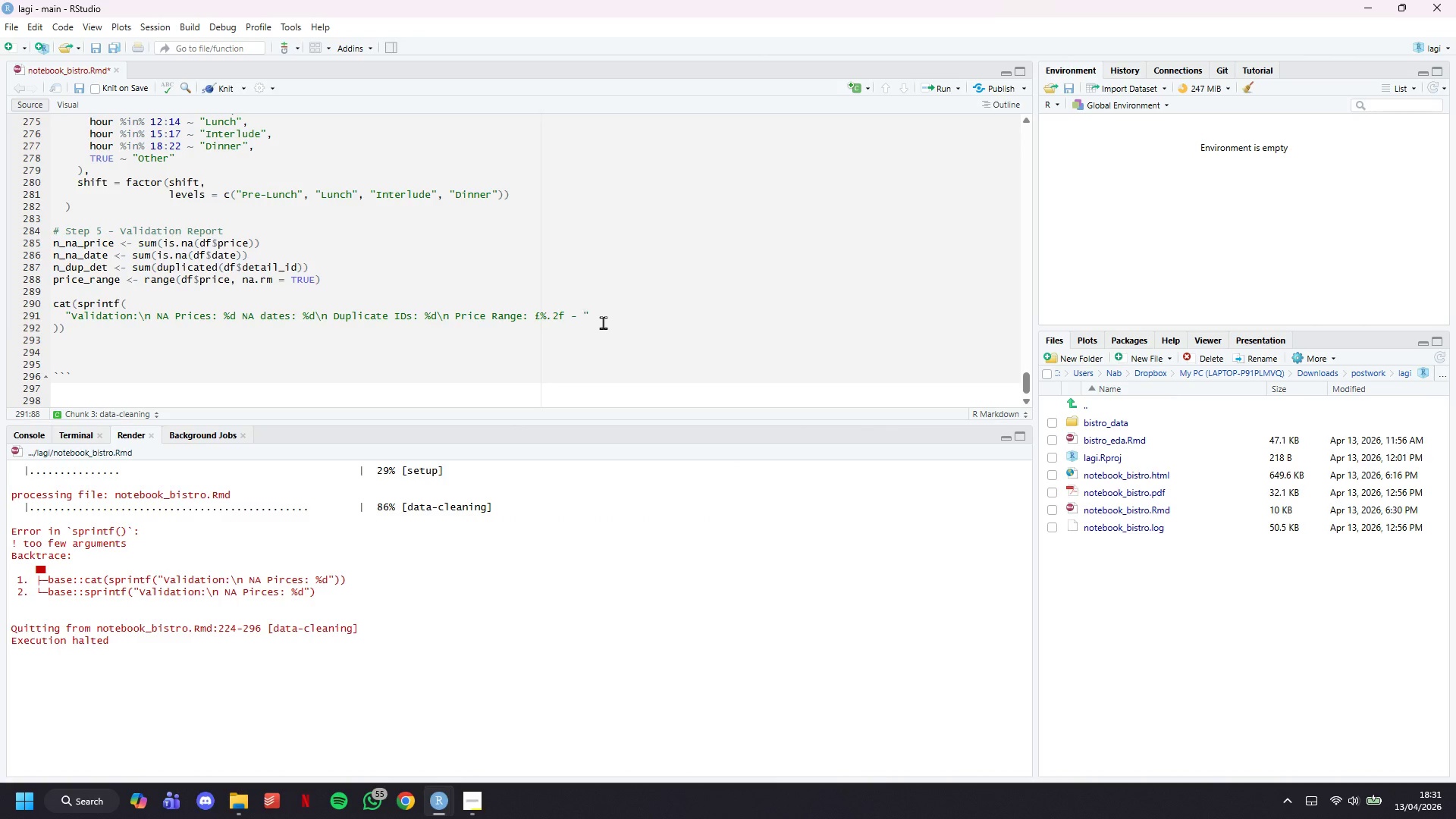 
key(Meta+Period)
 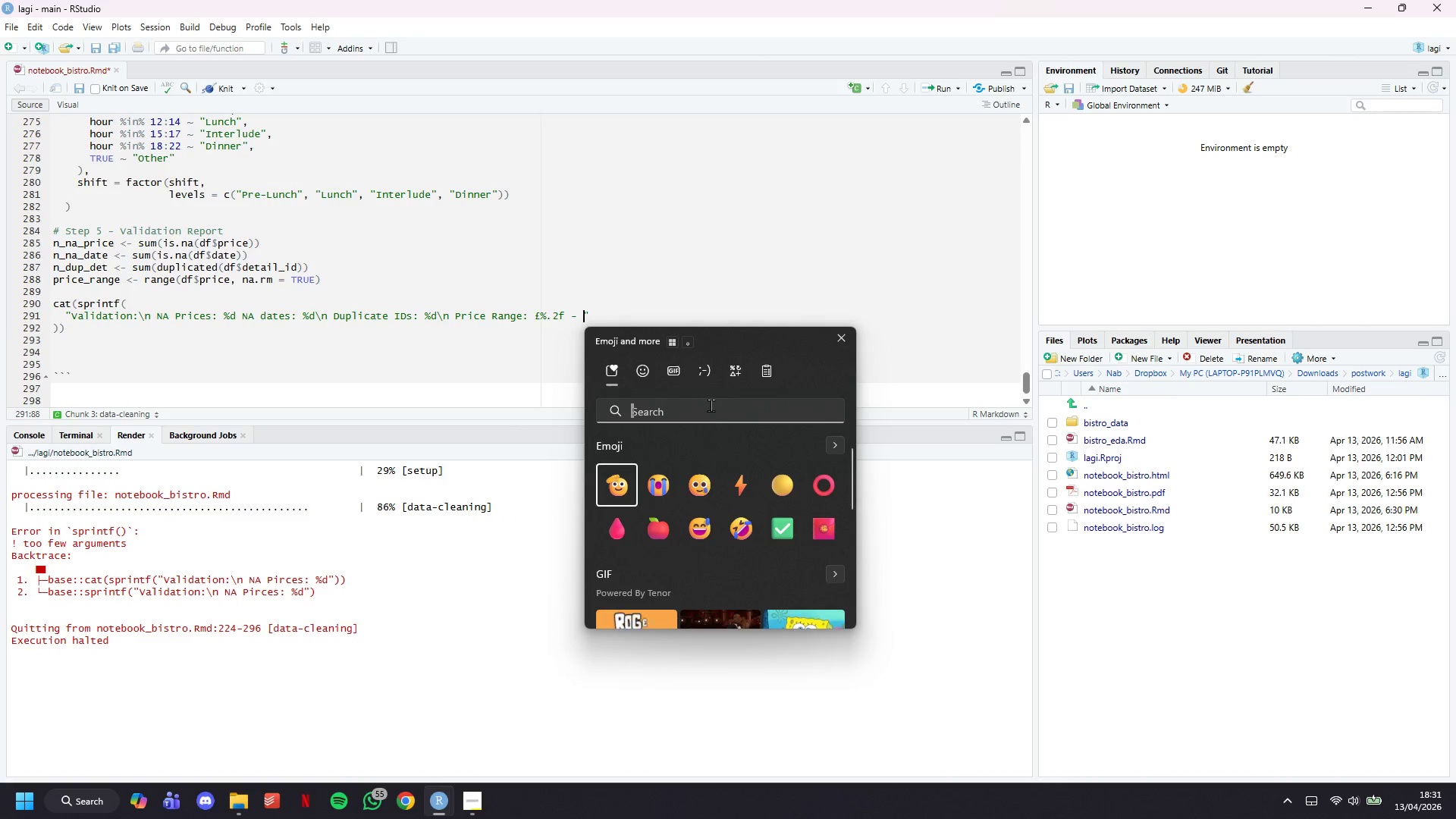 
left_click([729, 377])
 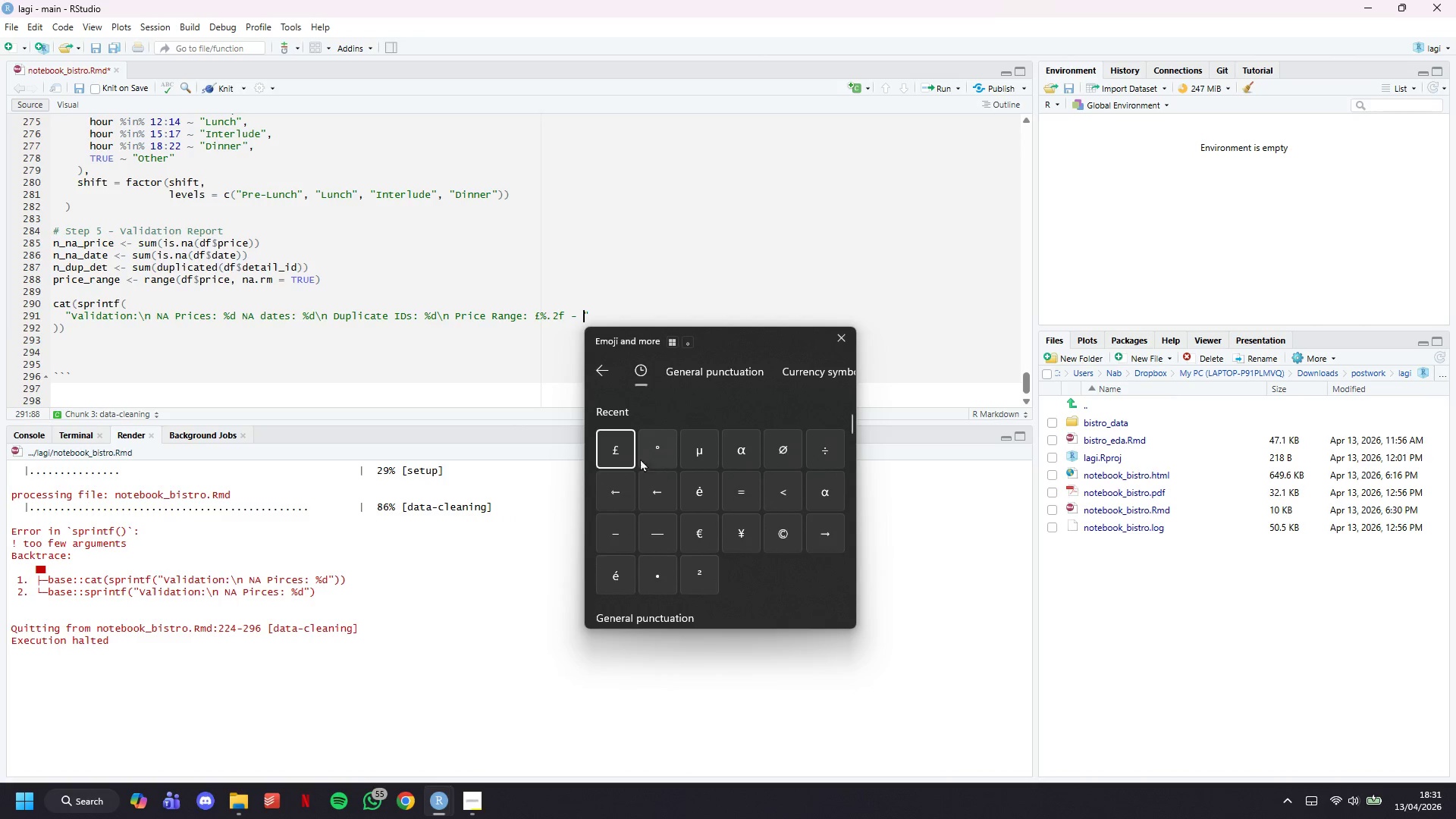 
left_click([625, 452])
 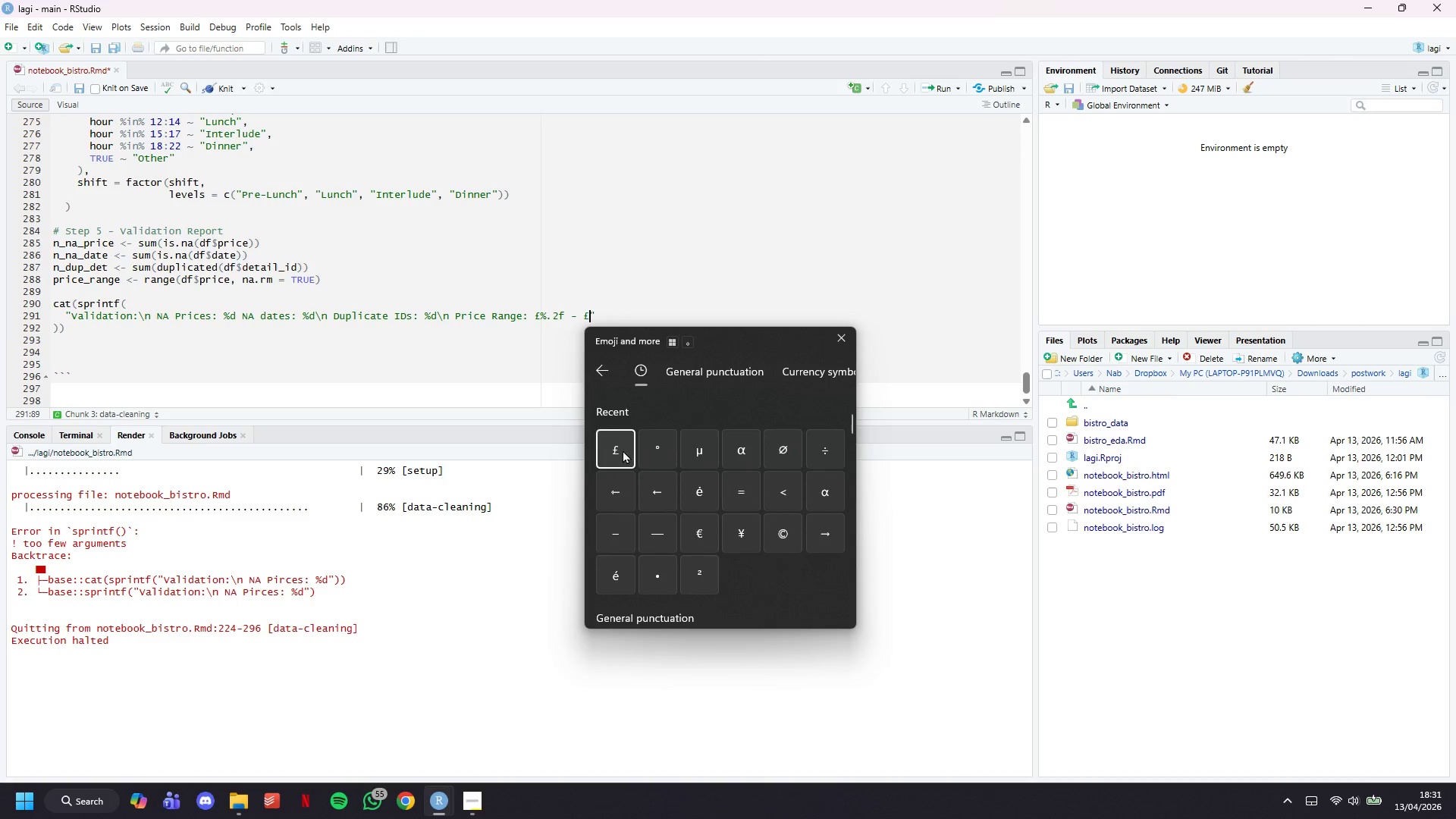 
key(Shift+5)
 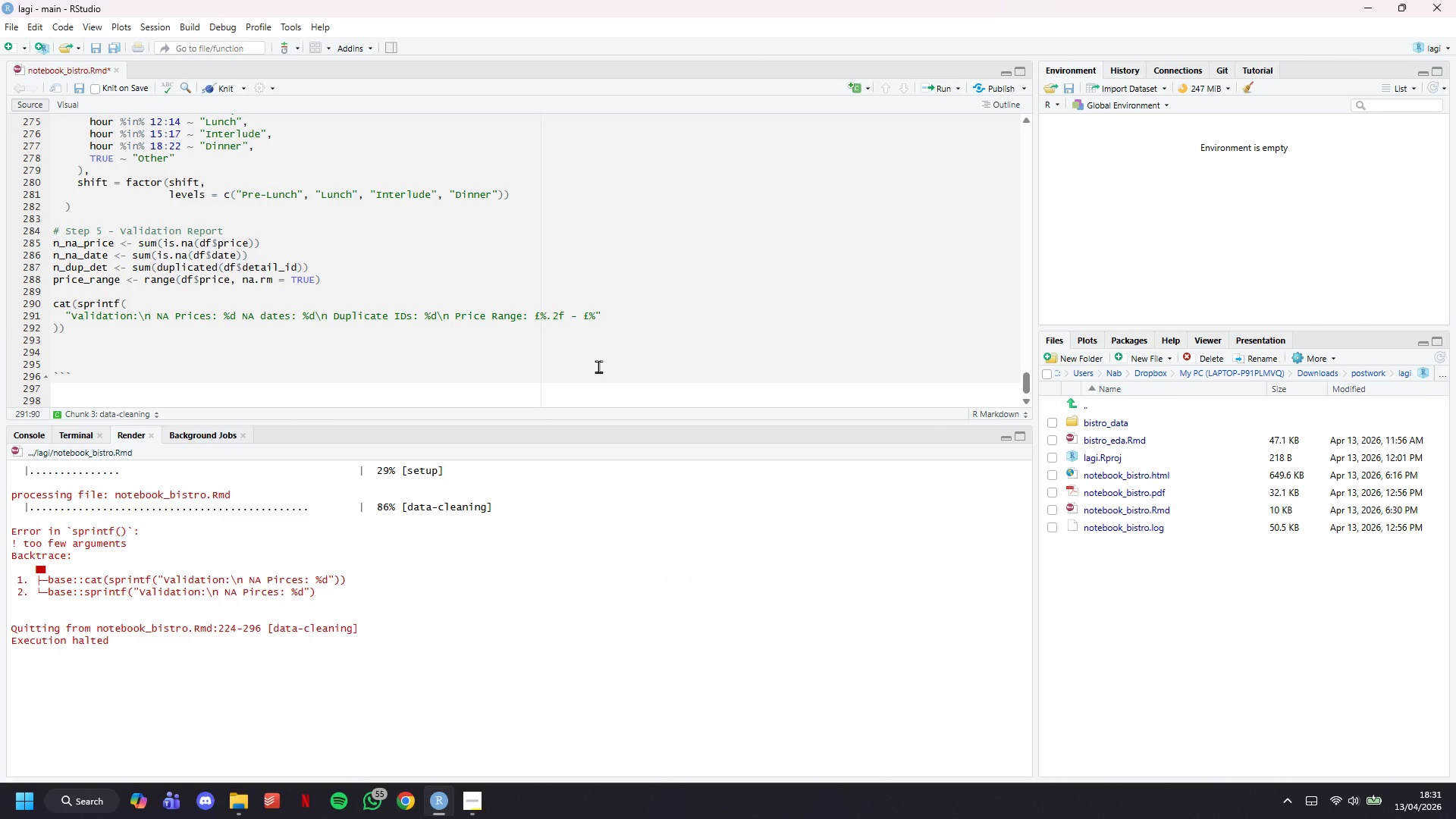 
type(.2f\n Date rane)
key(Backspace)
type(ge:)
 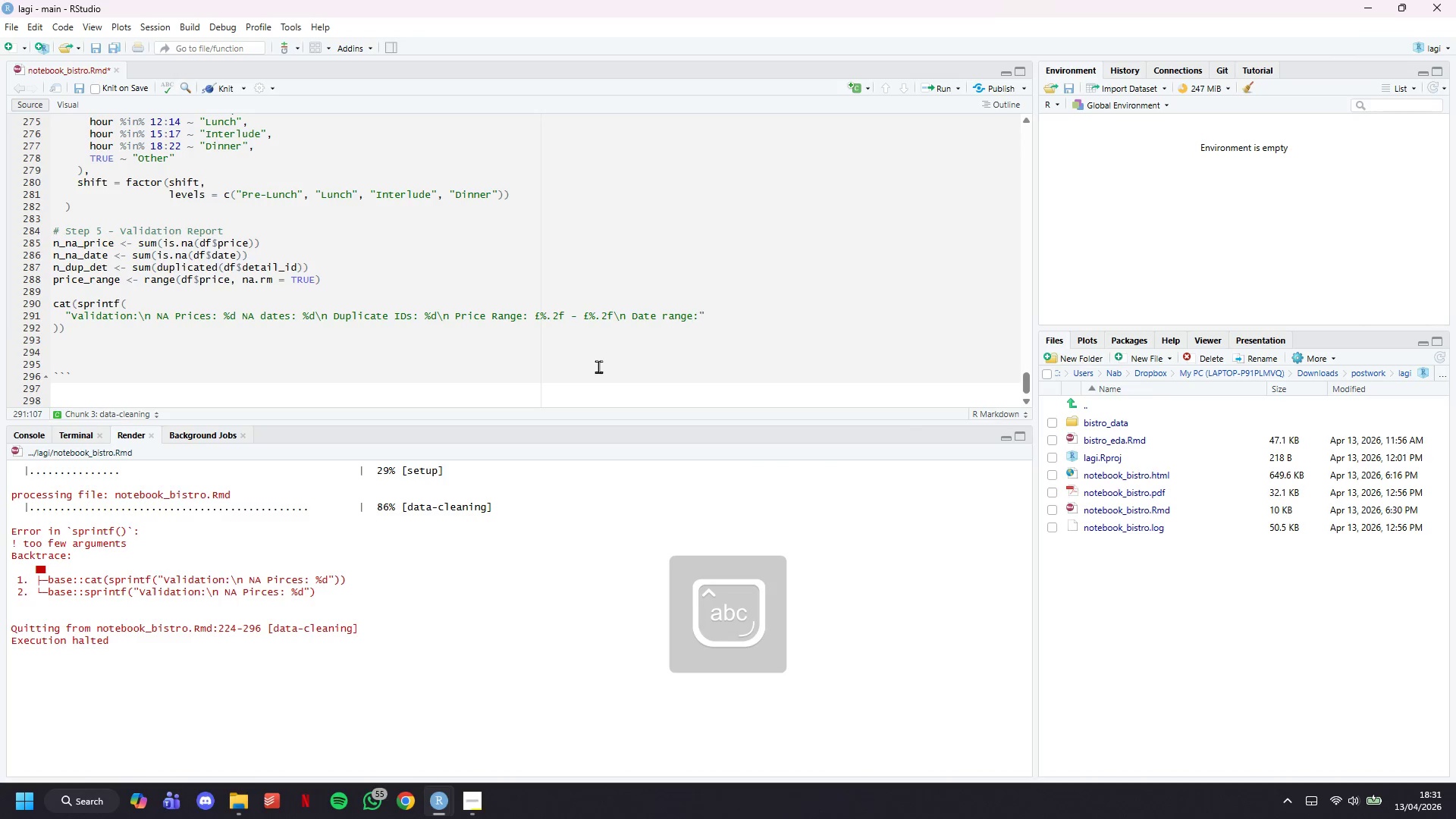 
wait(21.22)
 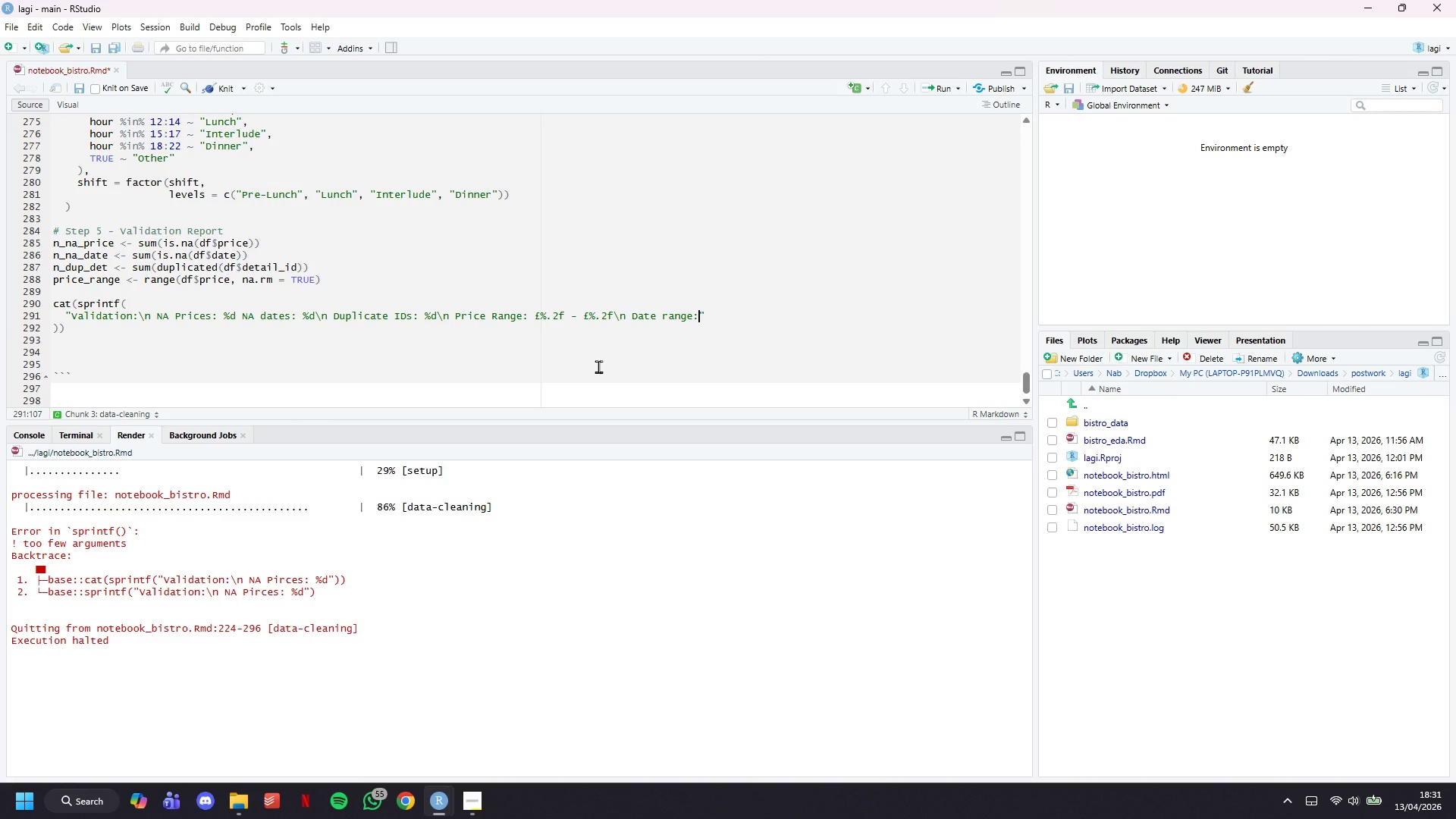 
left_click([209, 86])
 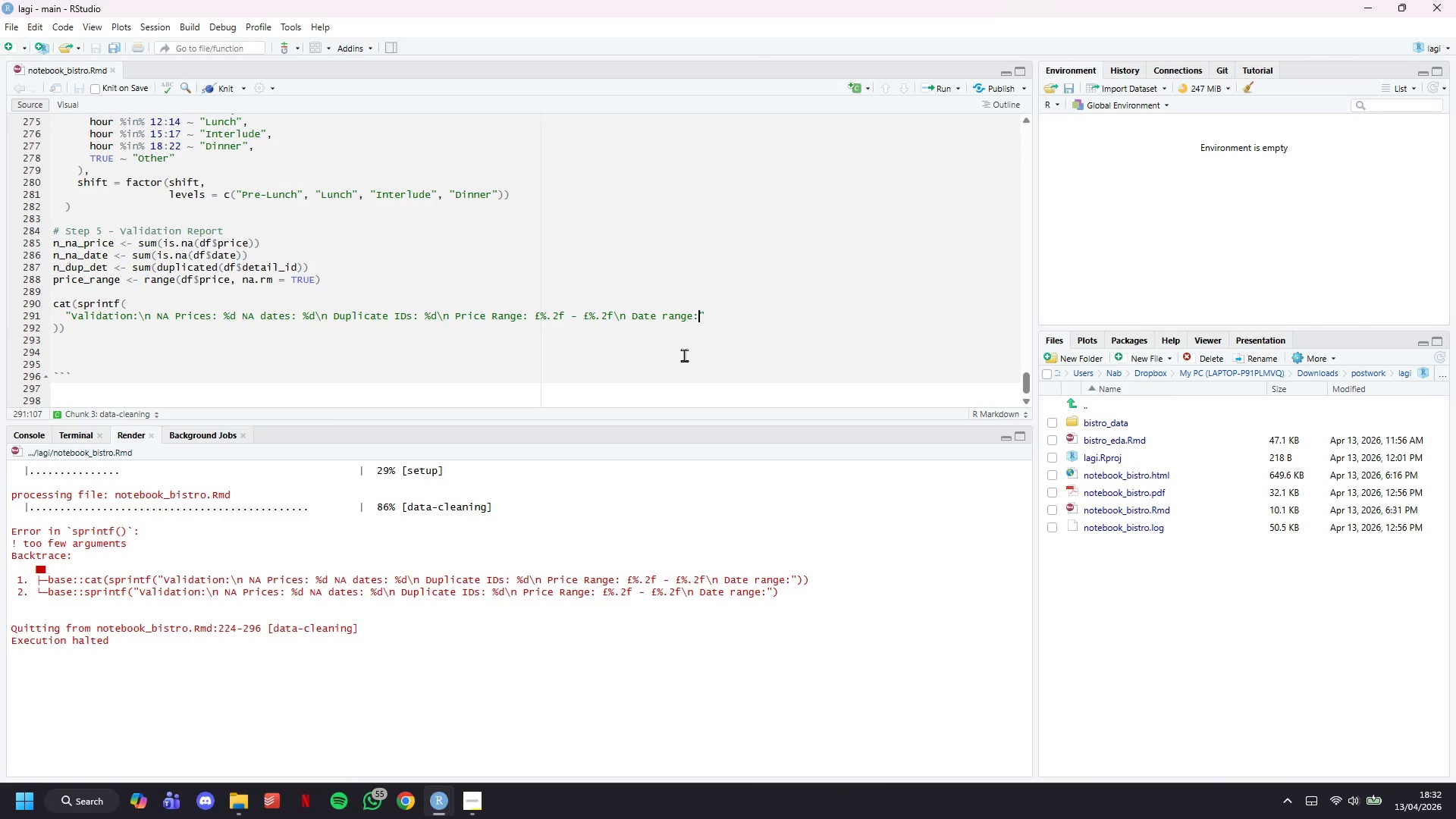 
wait(18.7)
 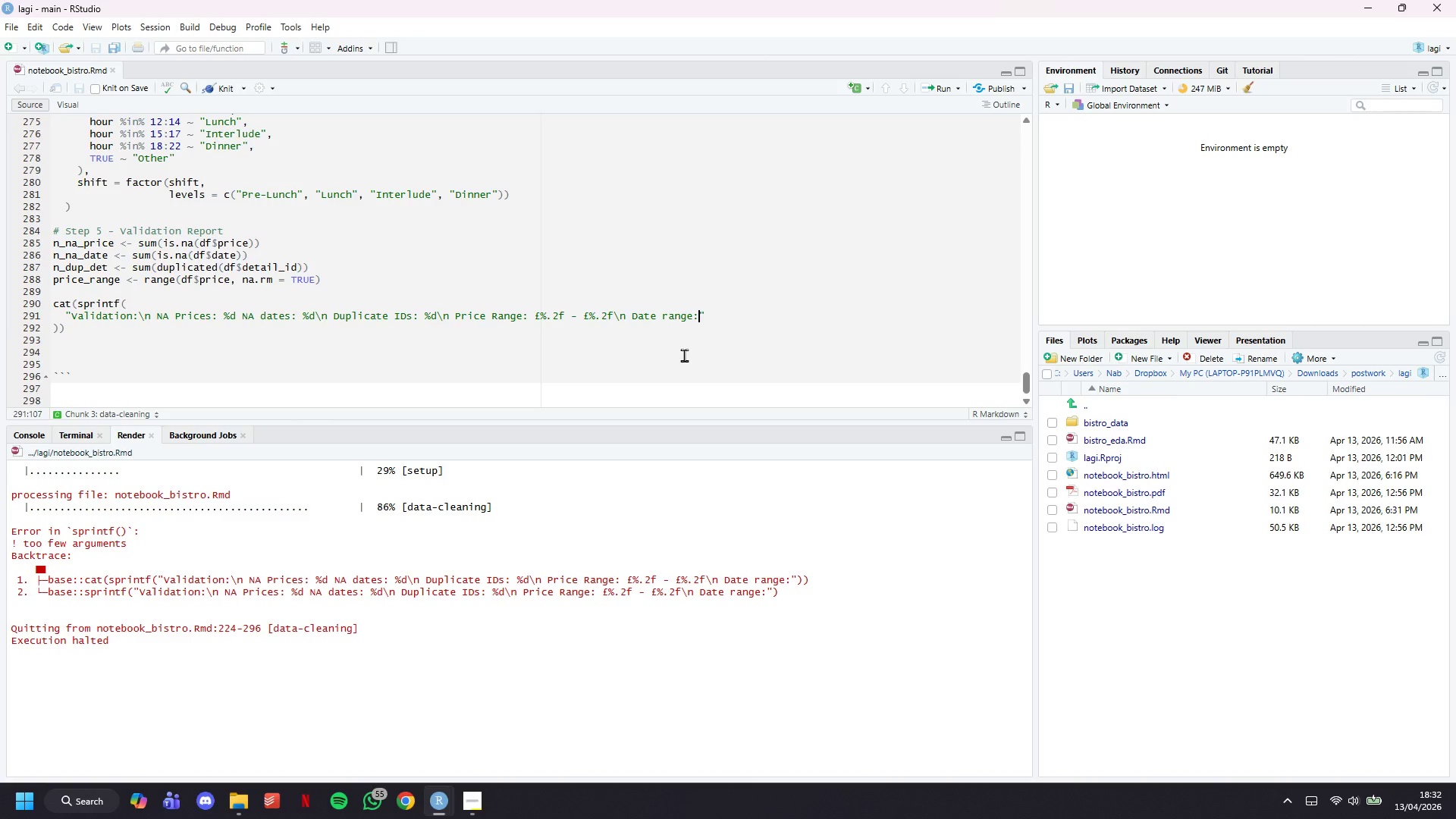 
type( %s - %s\n Total Revenue: )
 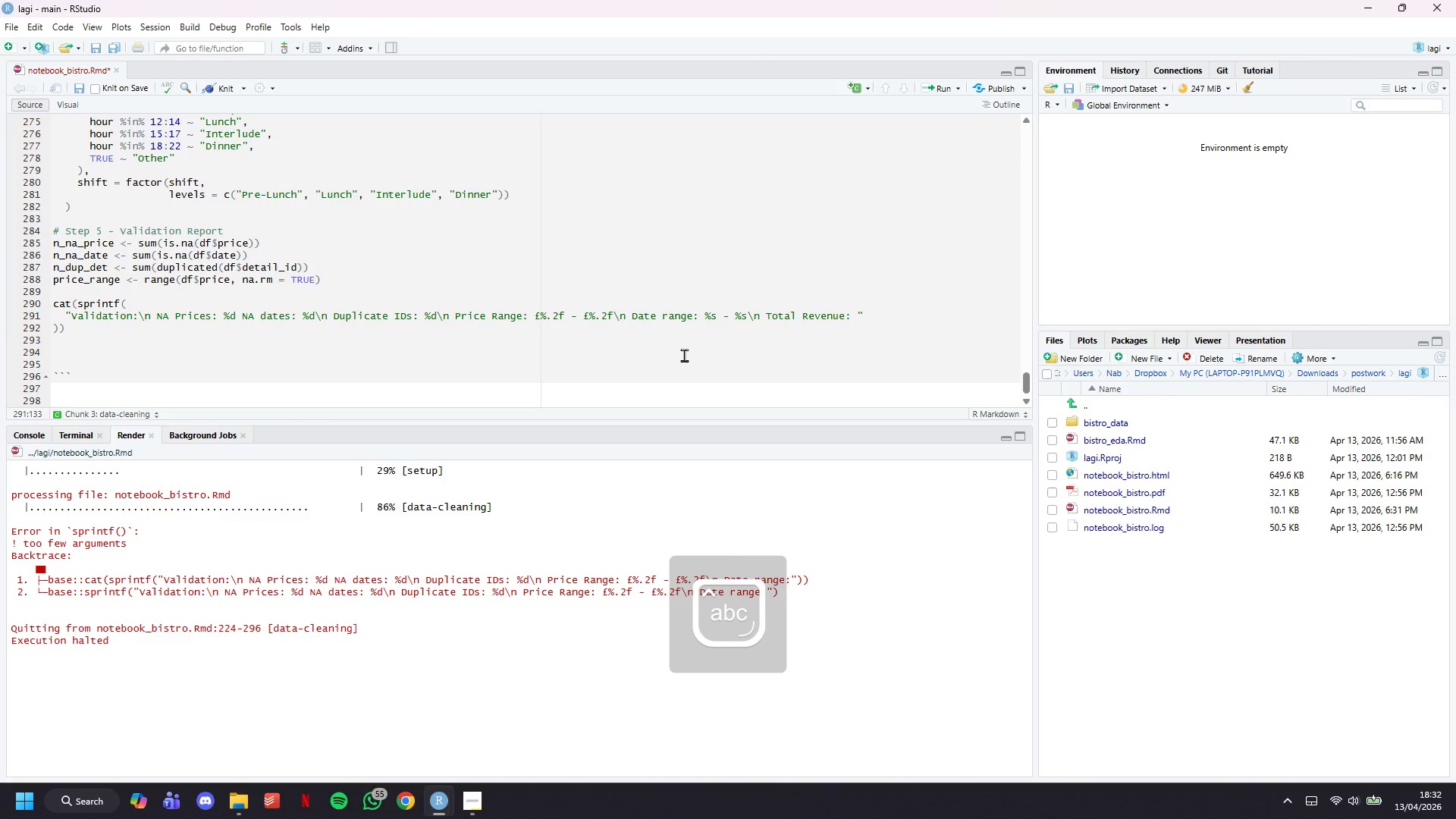 
key(Meta+MetaLeft)
 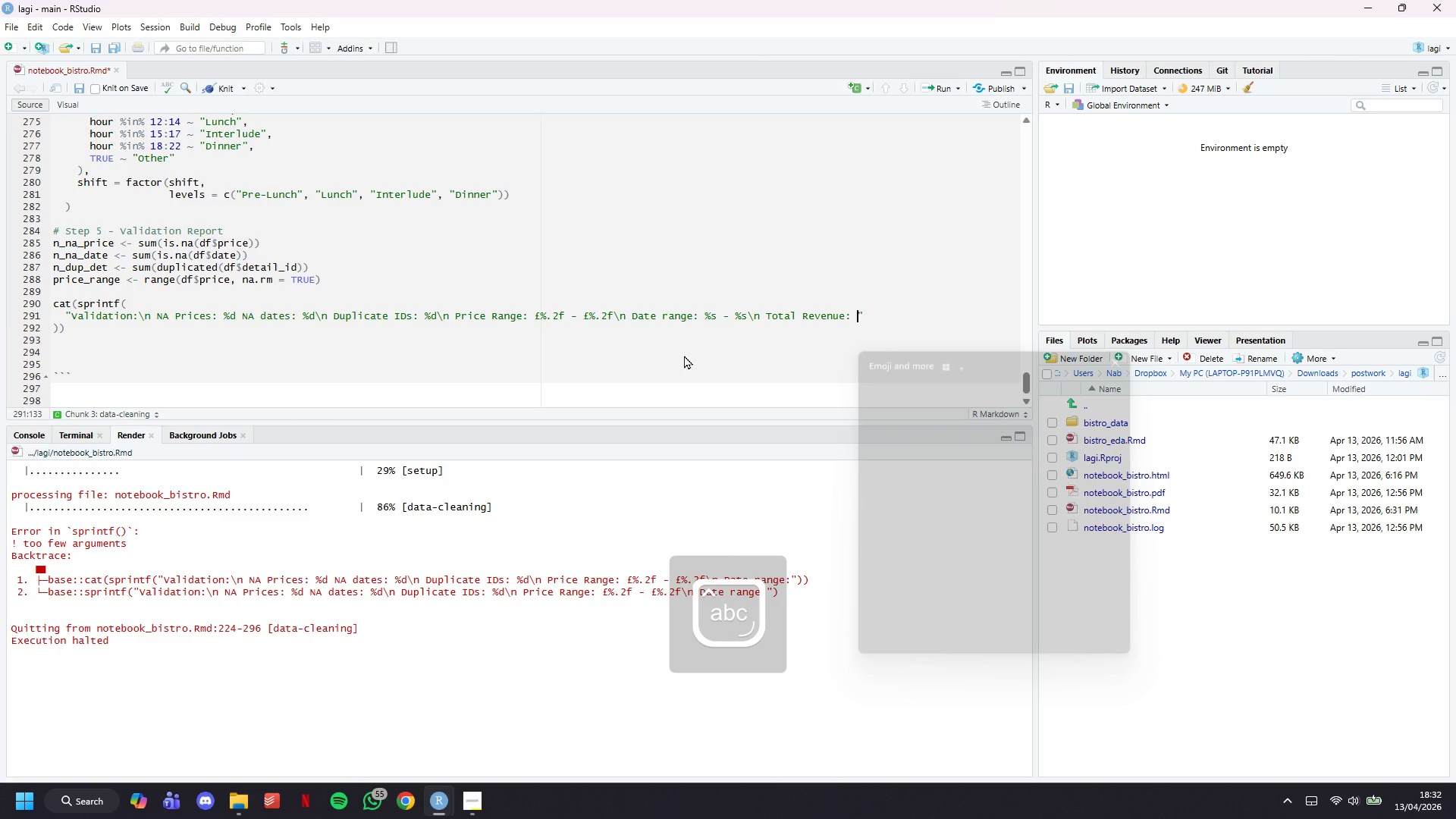 
key(Meta+Period)
 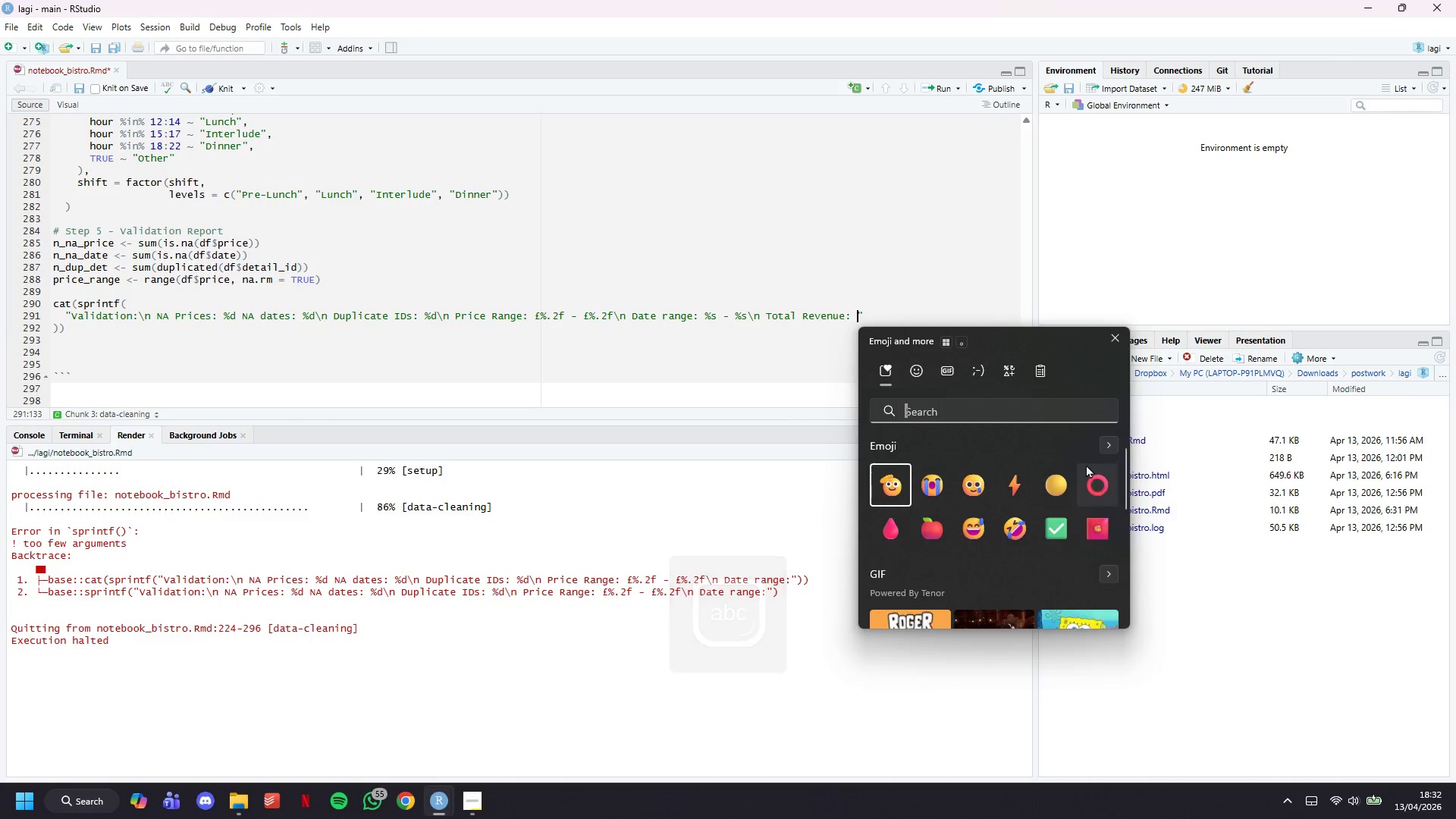 
left_click([998, 376])
 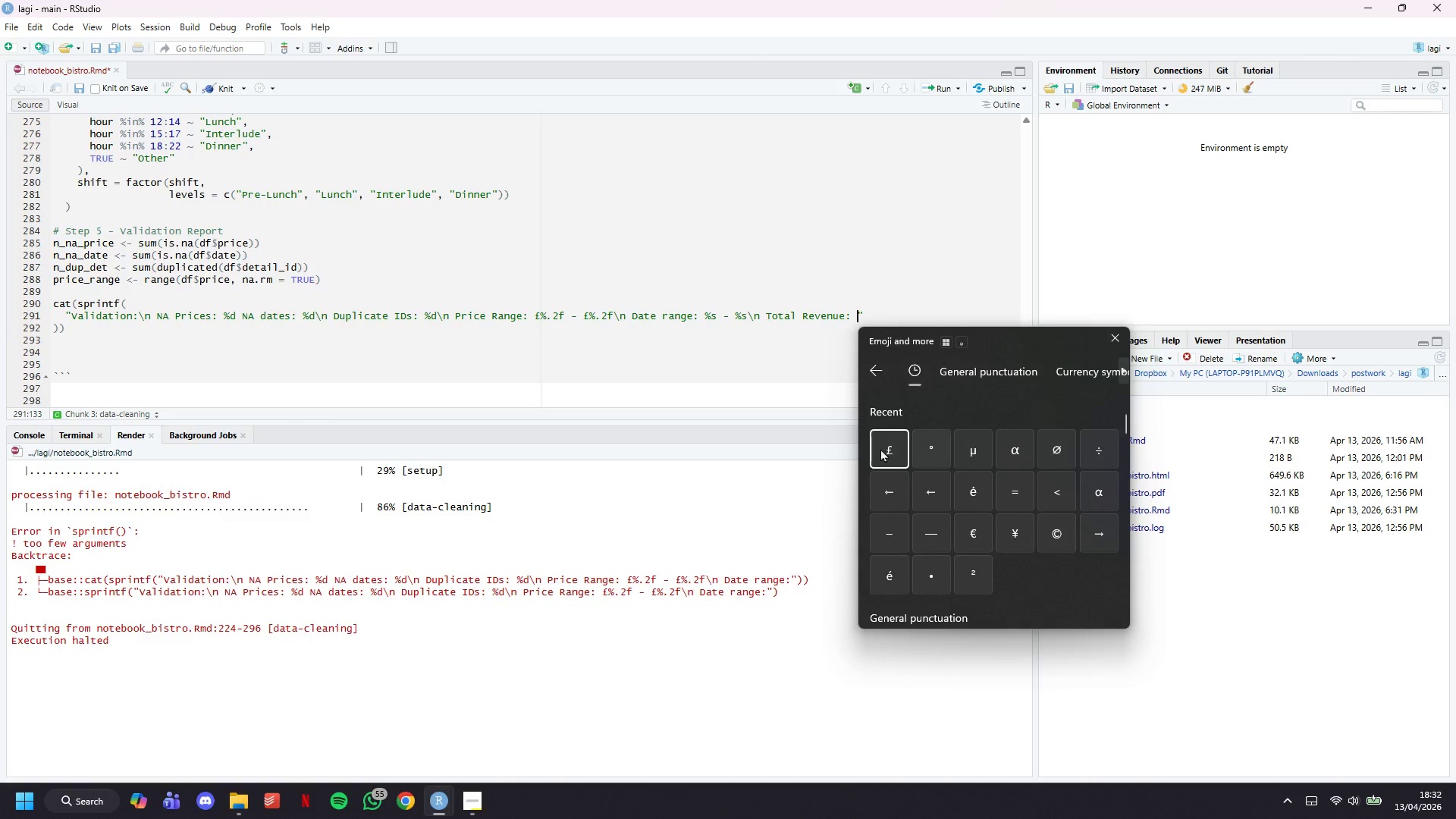 
left_click([877, 446])
 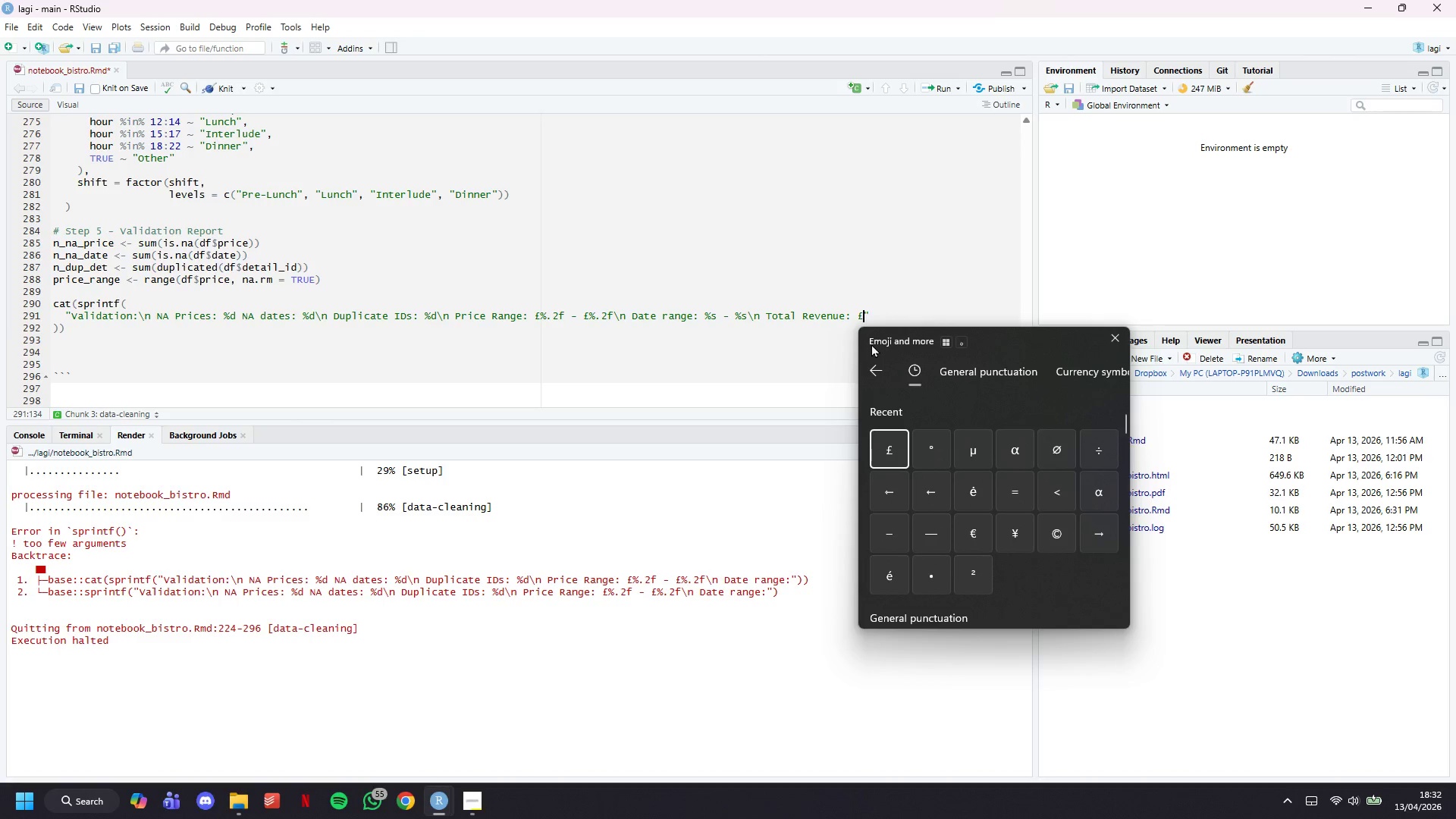 
type(%s\n)
 